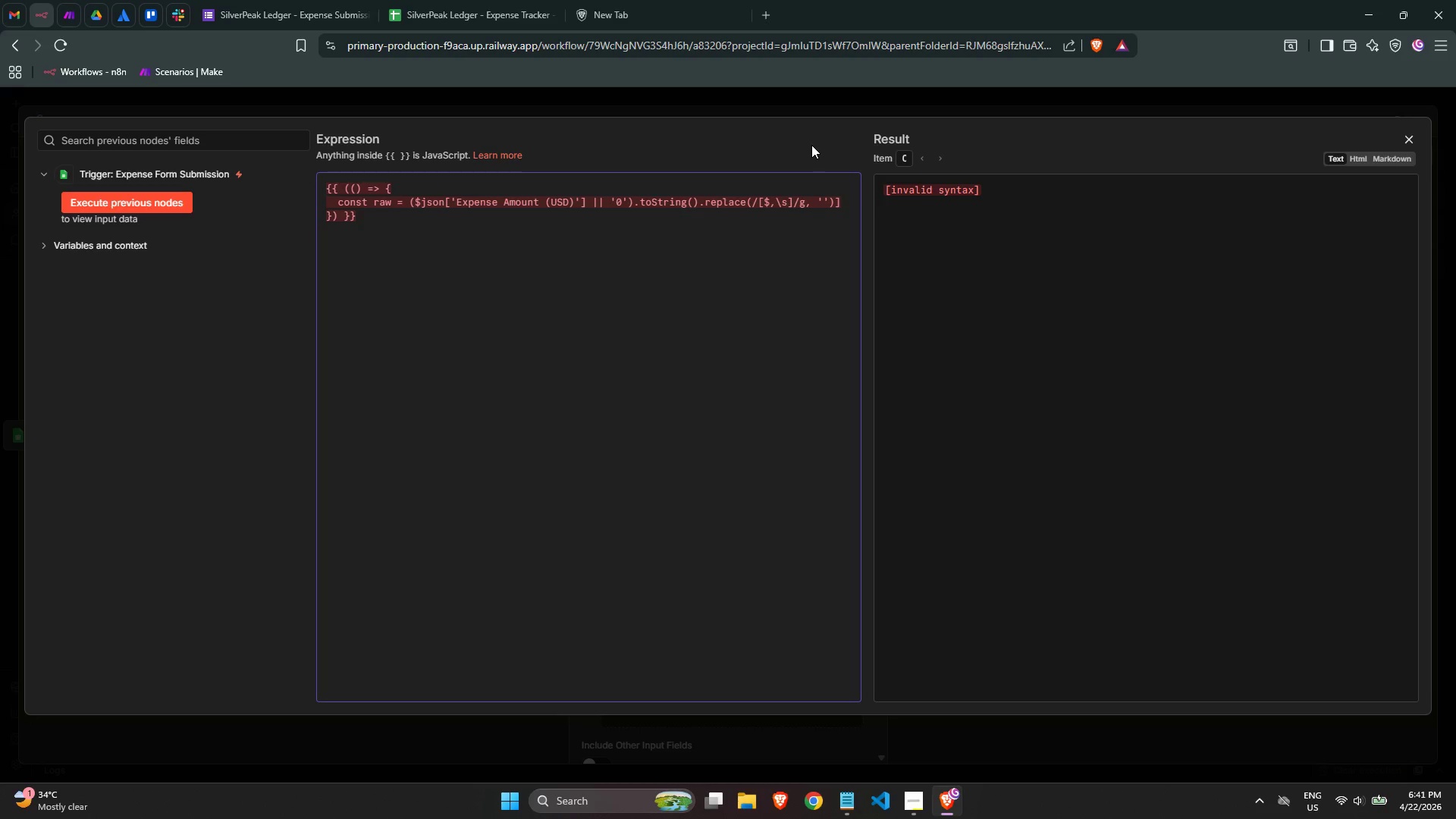 
key(Backspace)
 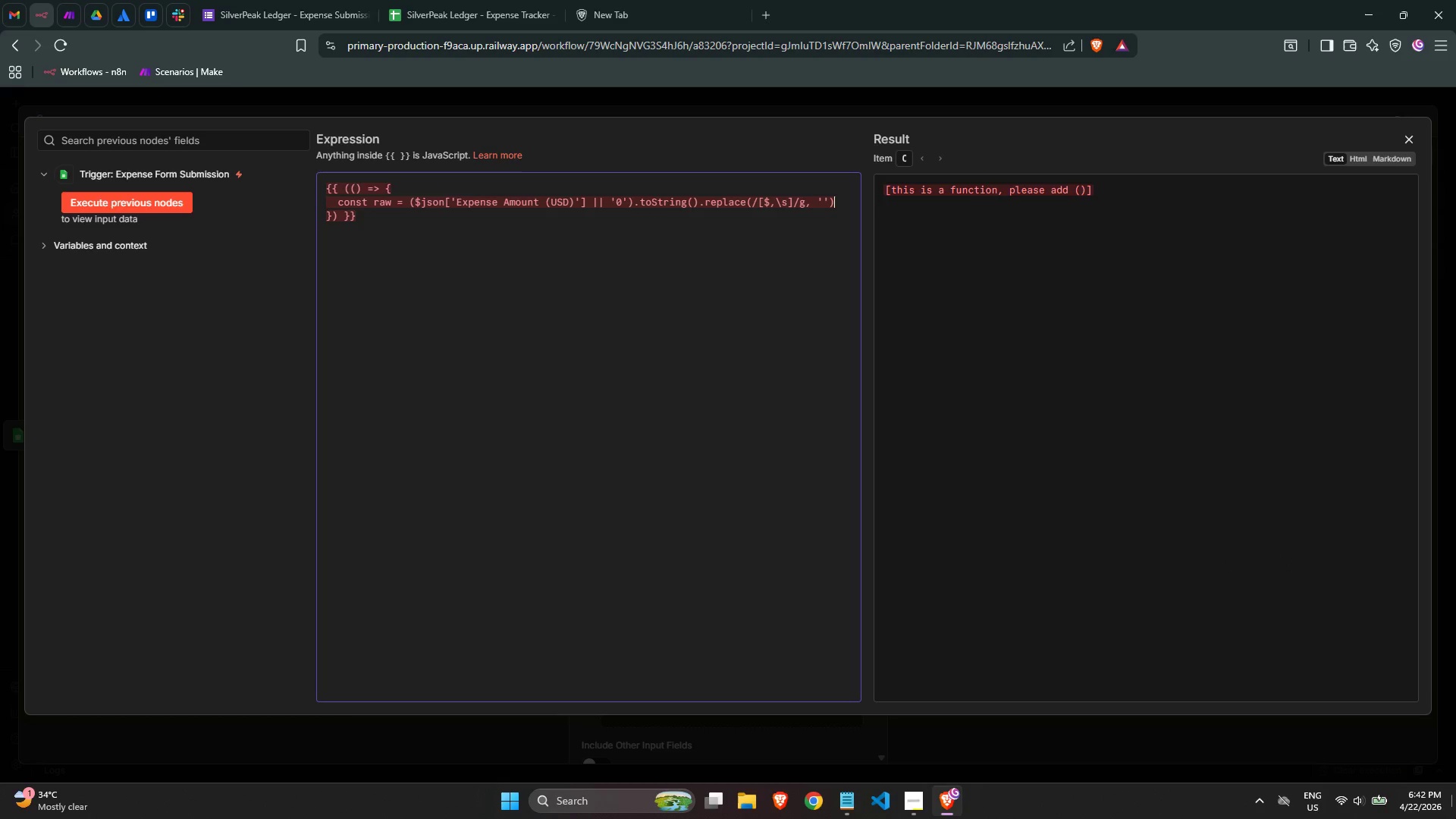 
wait(43.75)
 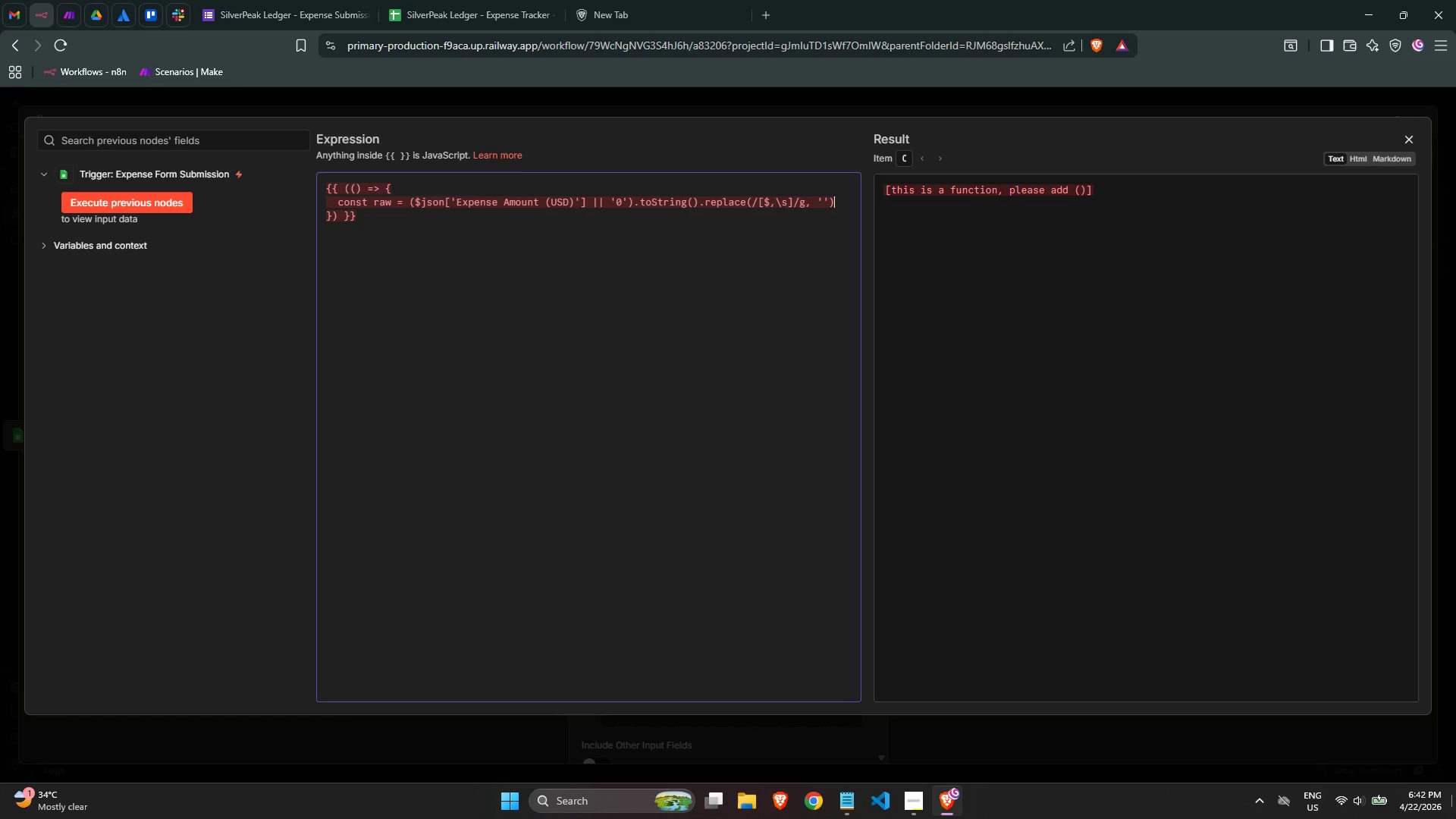 
mouse_move([1378, 793])
 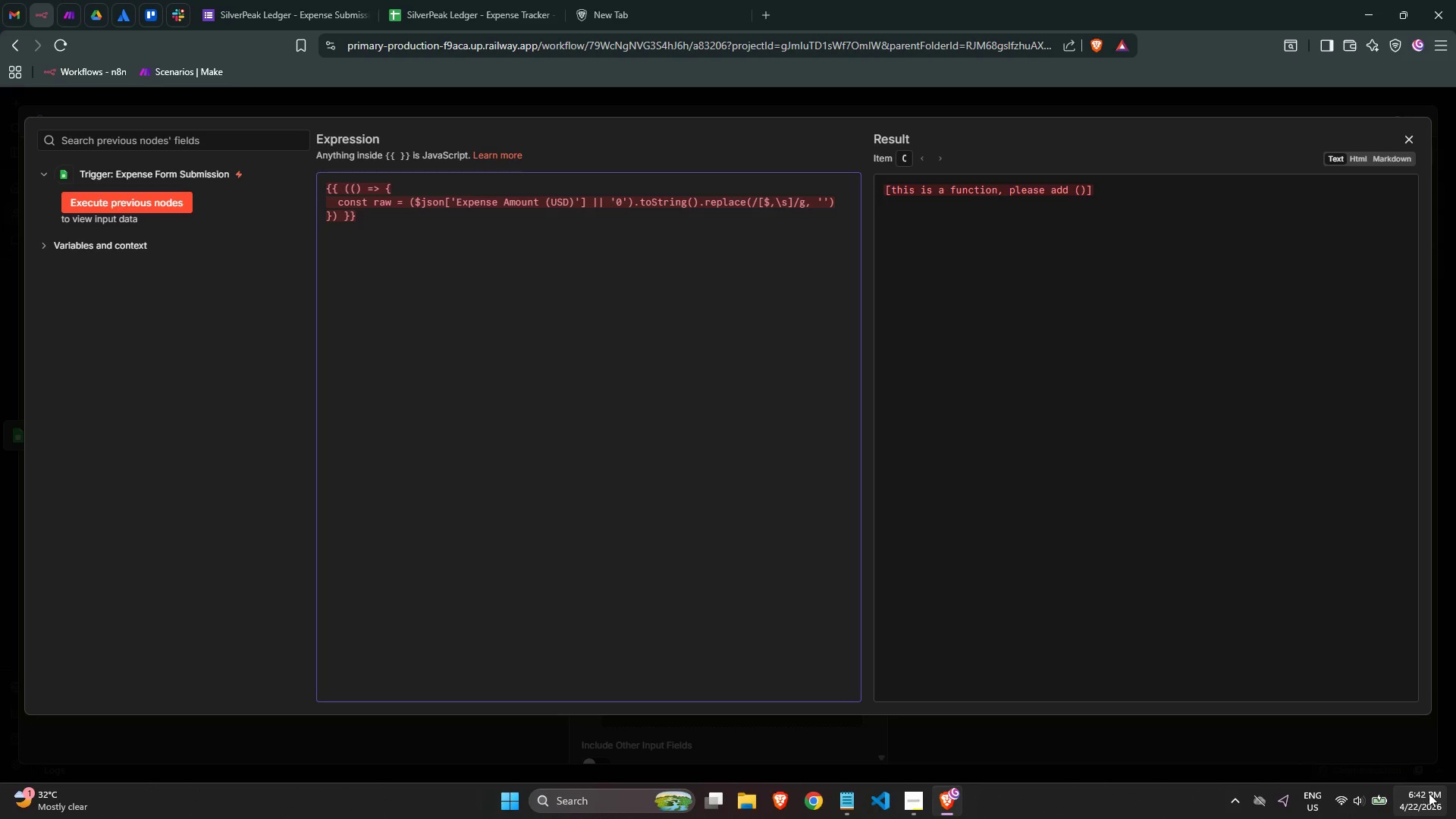 
mouse_move([1364, 813])
 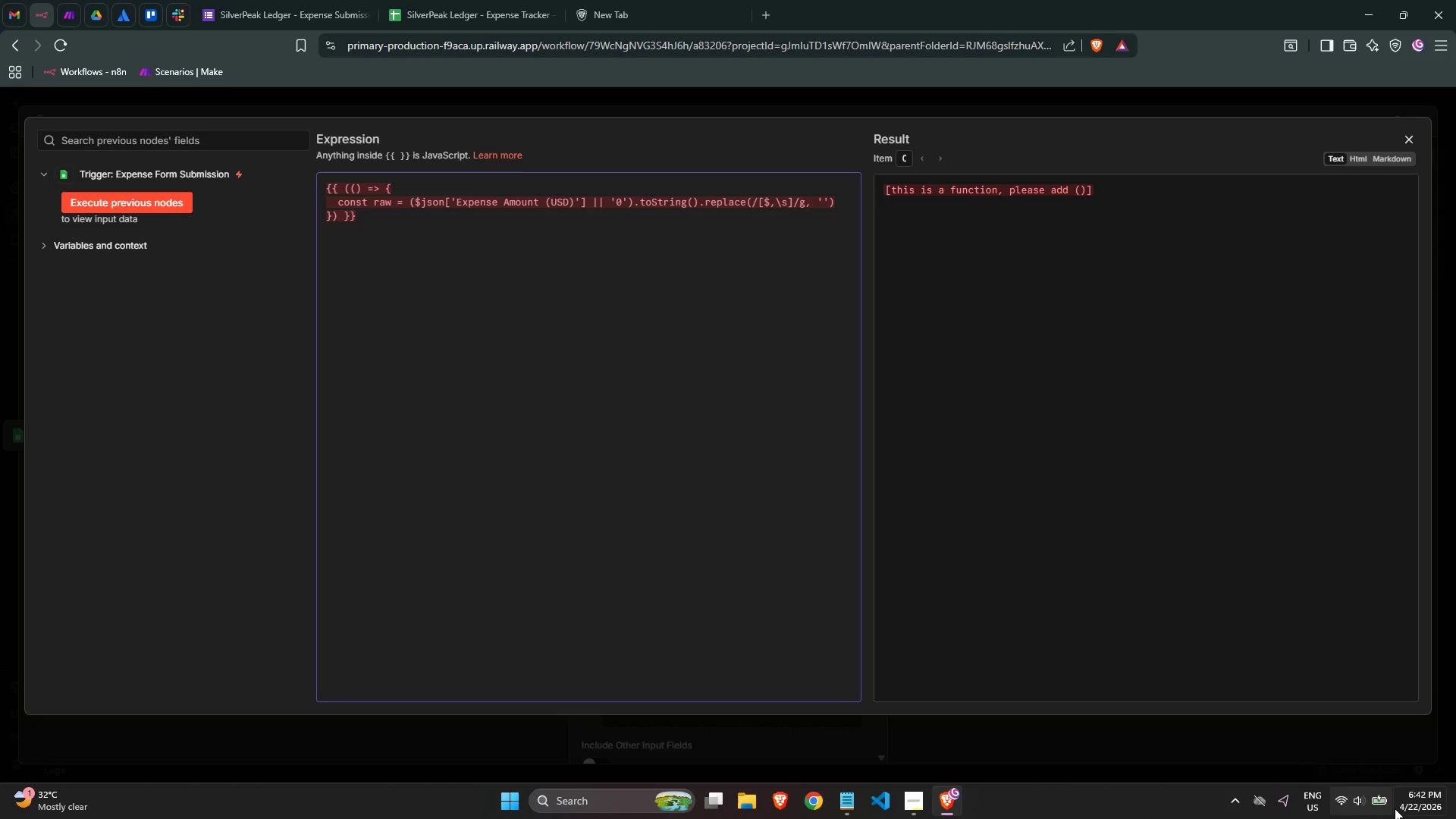 
mouse_move([1427, 791])
 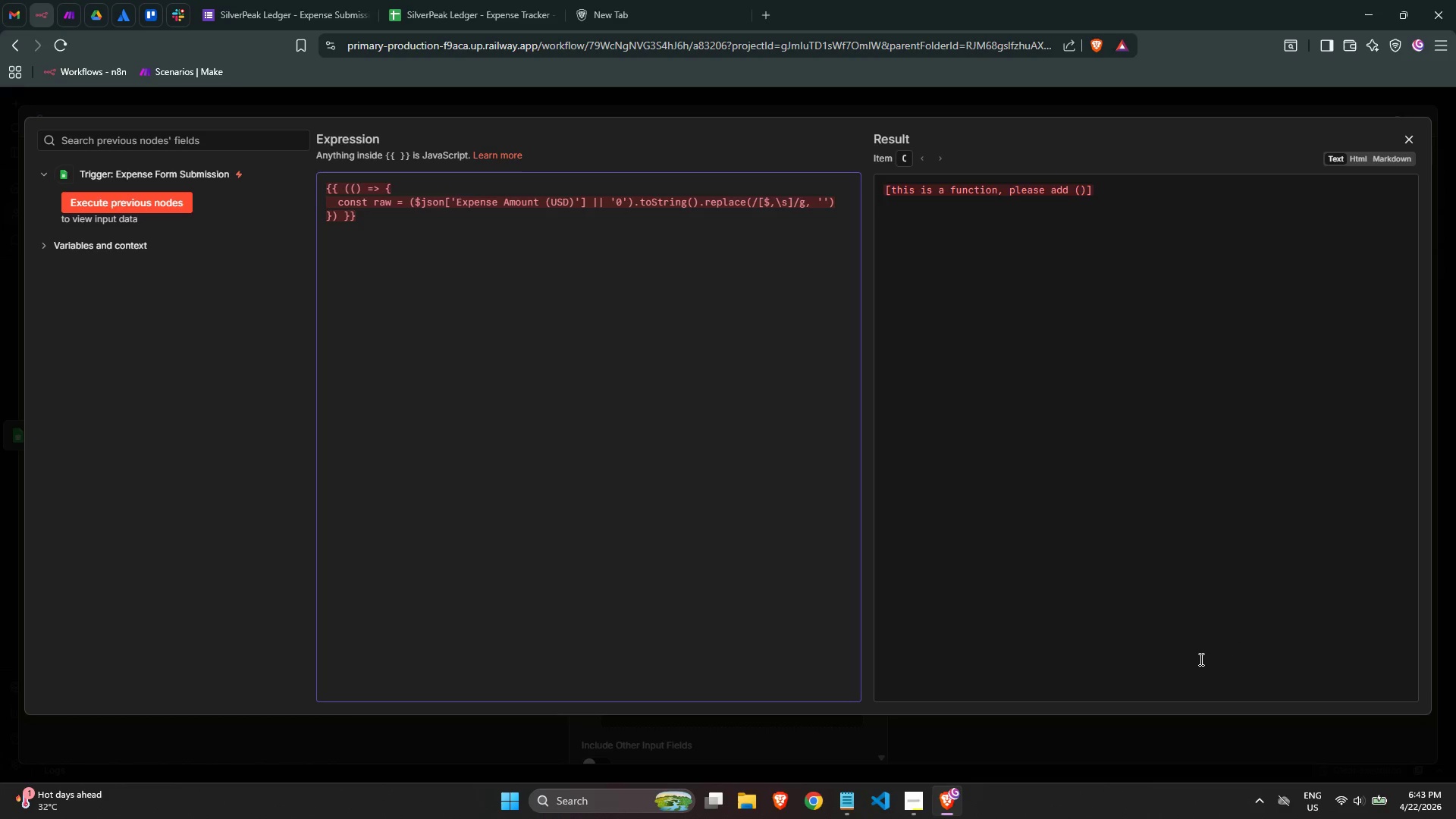 
wait(63.17)
 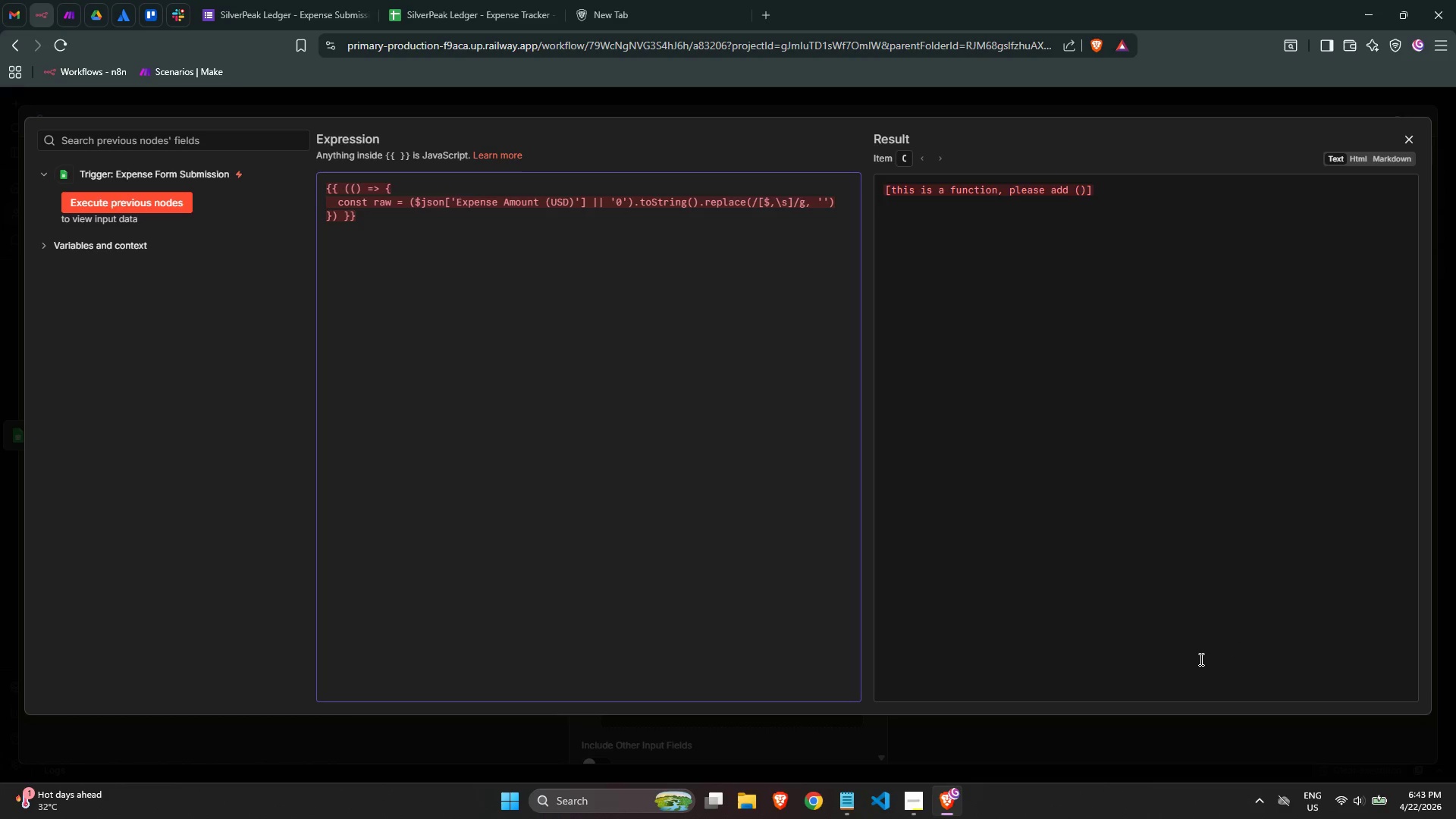 
mouse_move([1374, 794])
 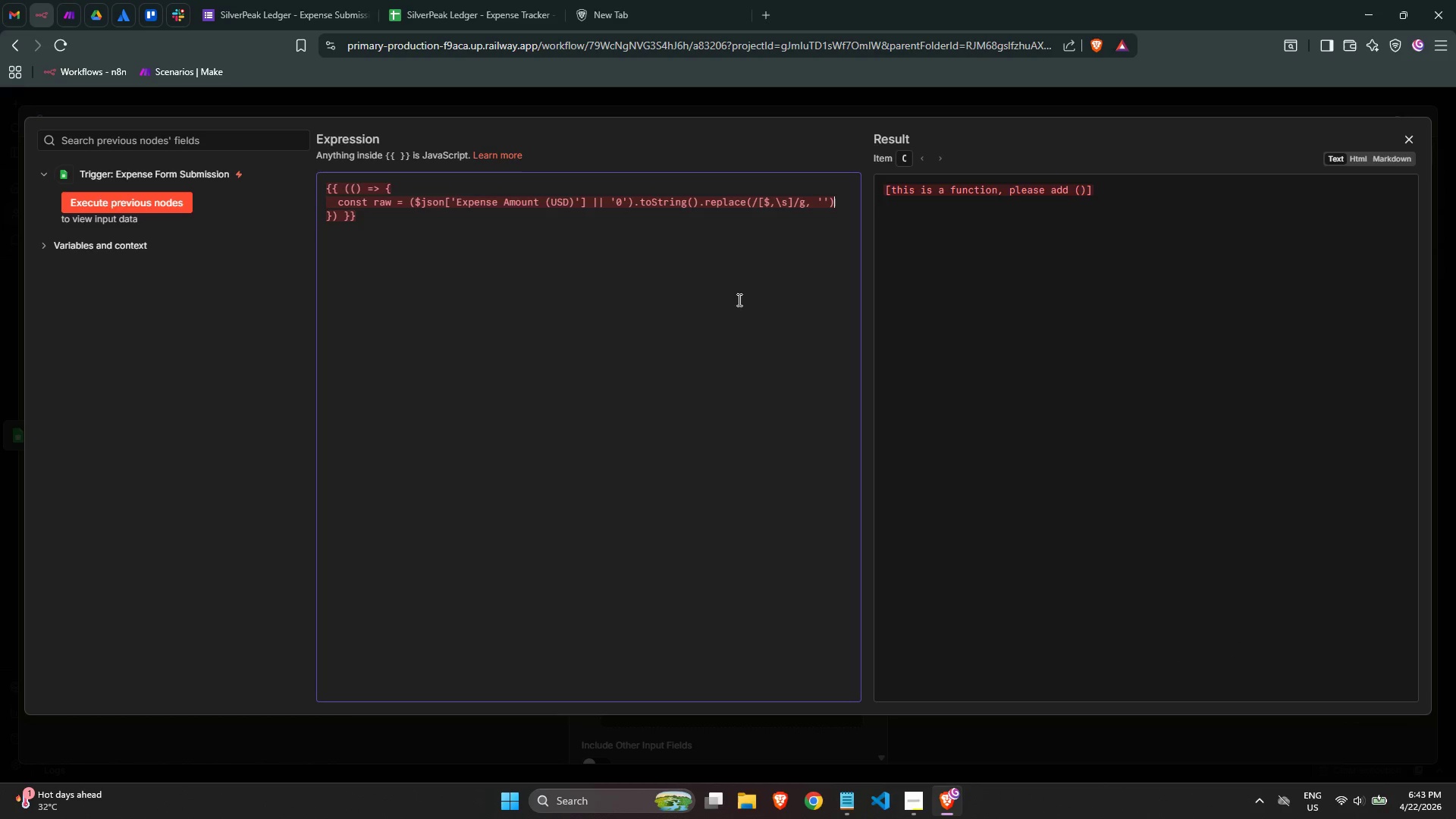 
left_click([730, 300])
 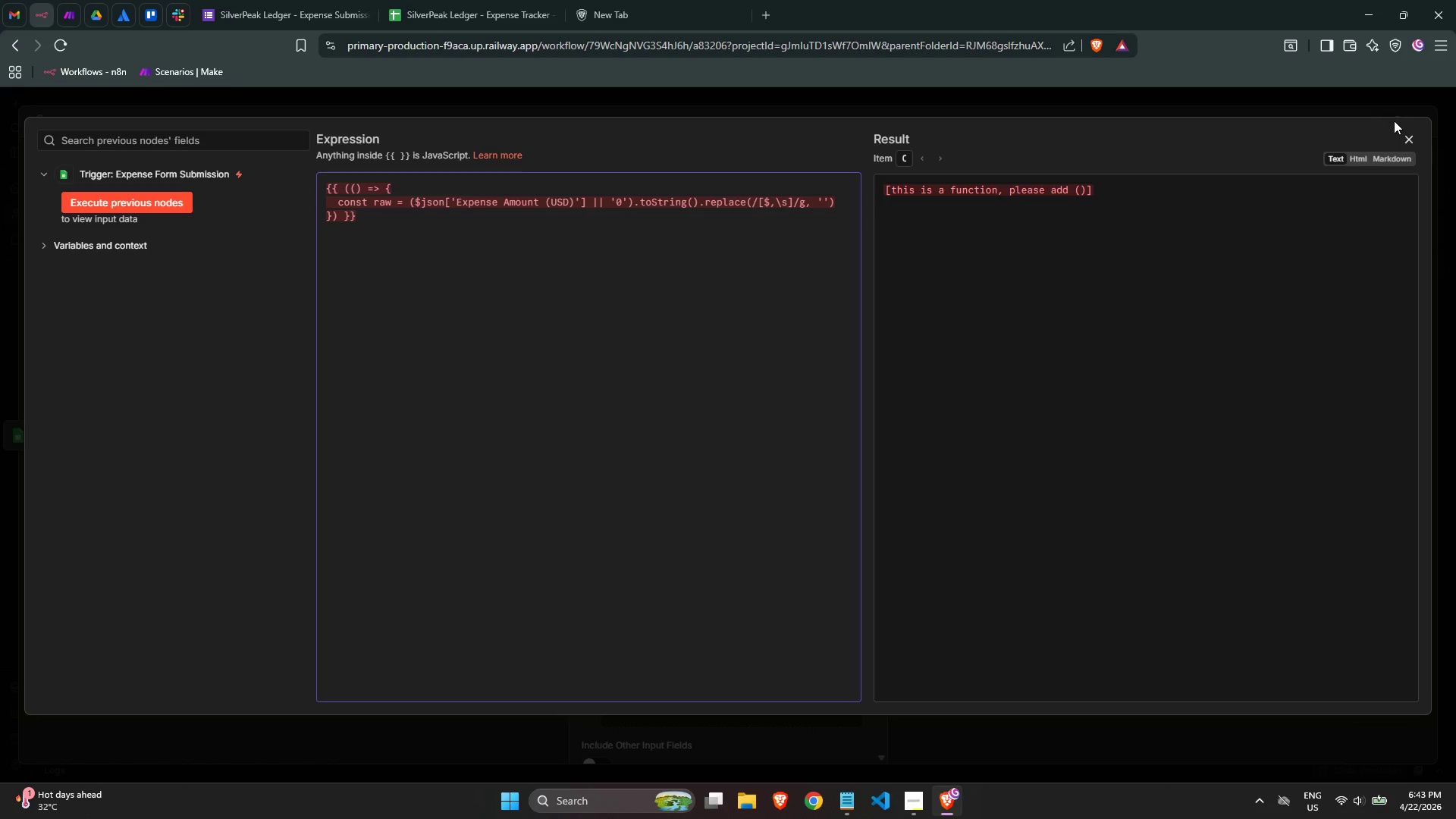 
left_click([1408, 136])
 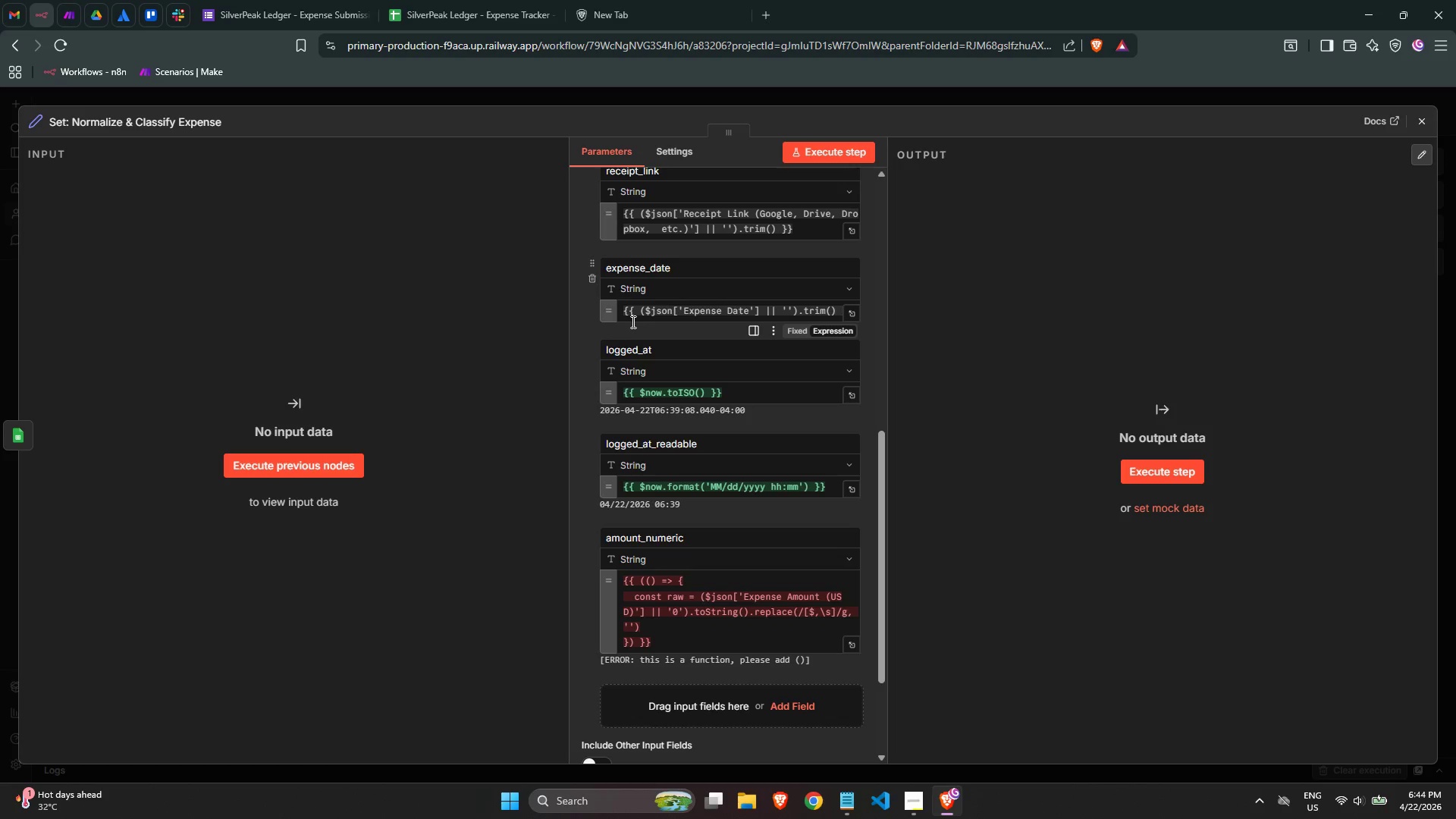 
wait(36.41)
 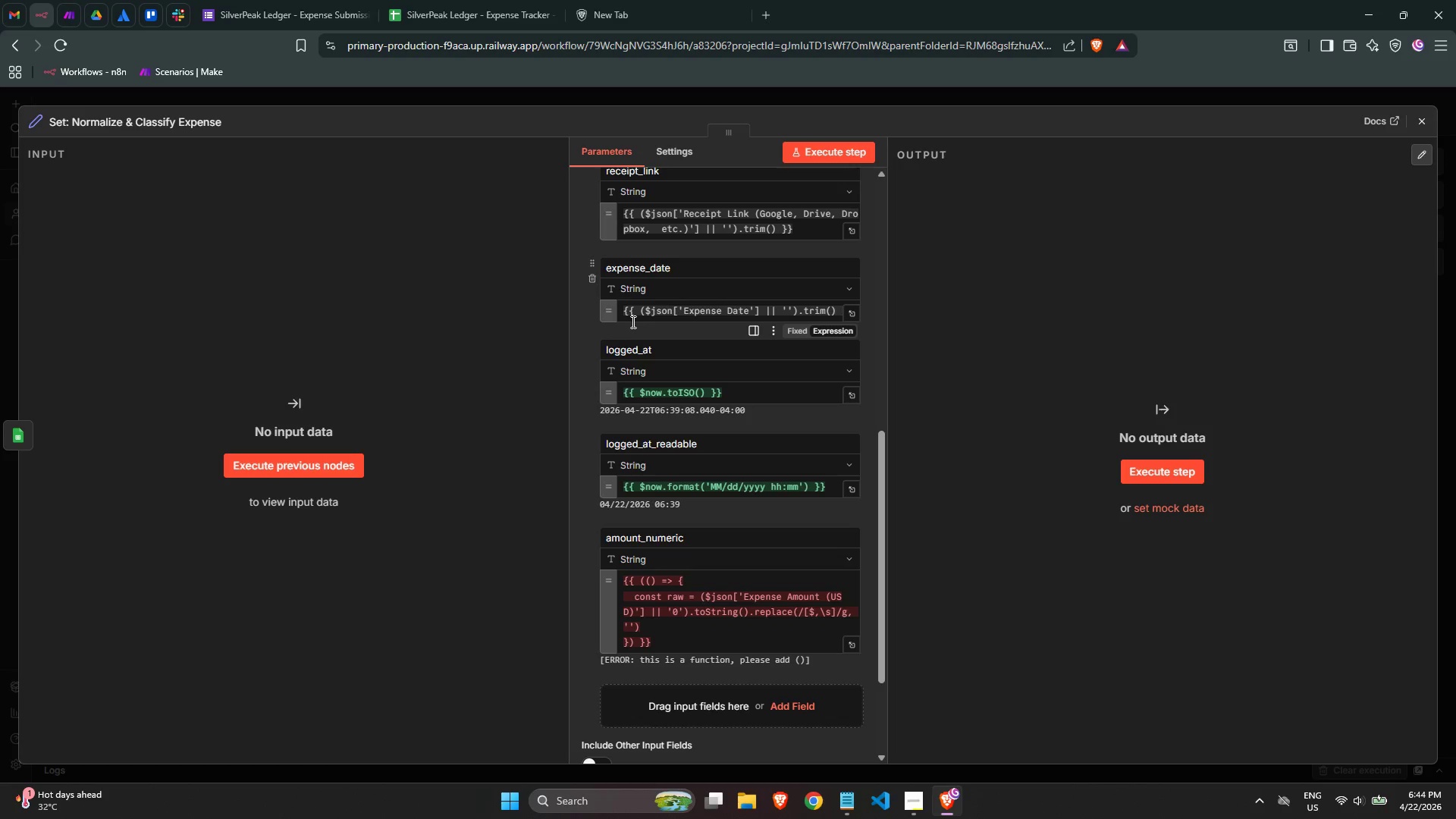 
left_click_drag(start_coordinate=[692, 644], to_coordinate=[689, 642])
 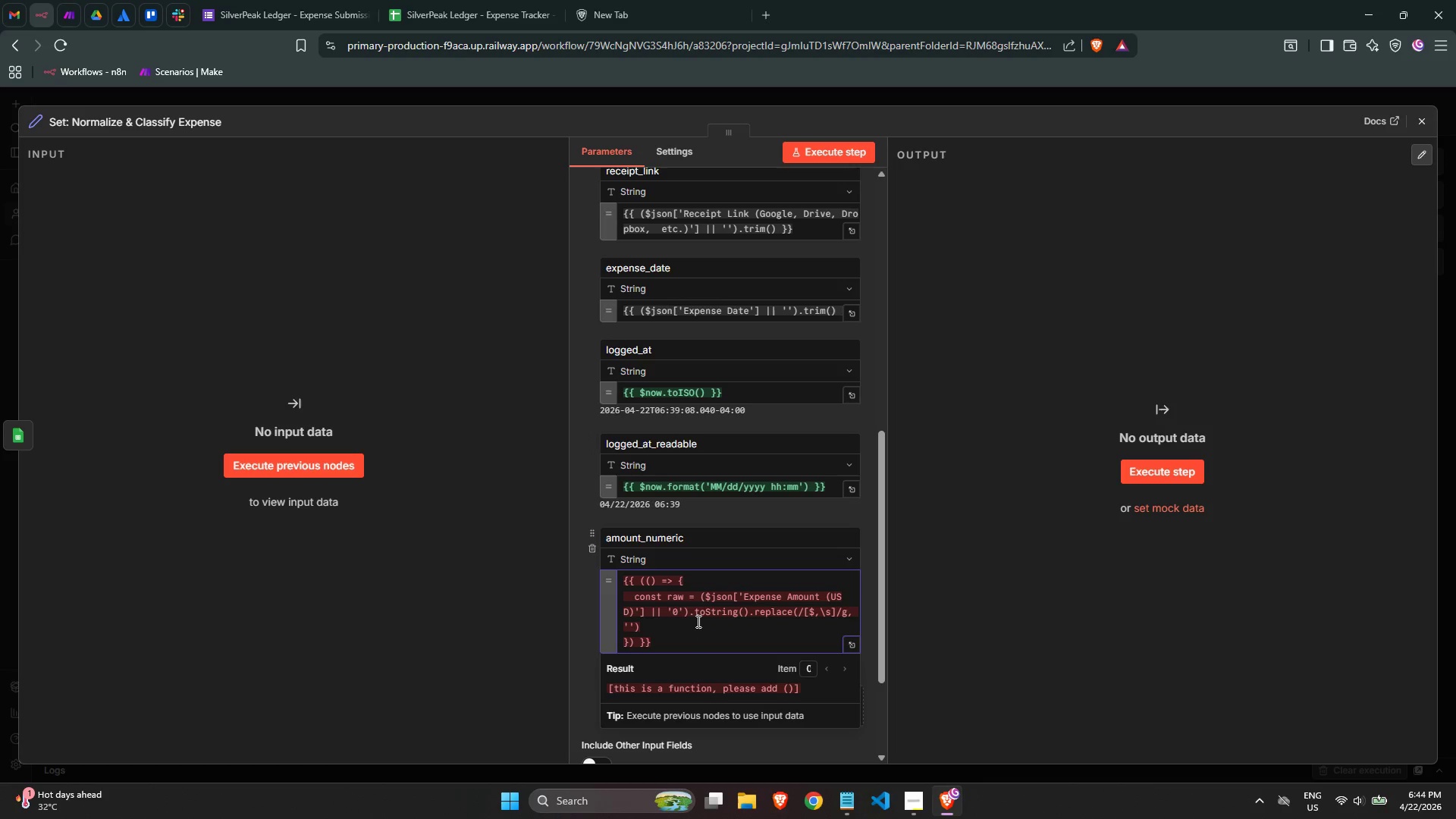 
double_click([684, 625])
 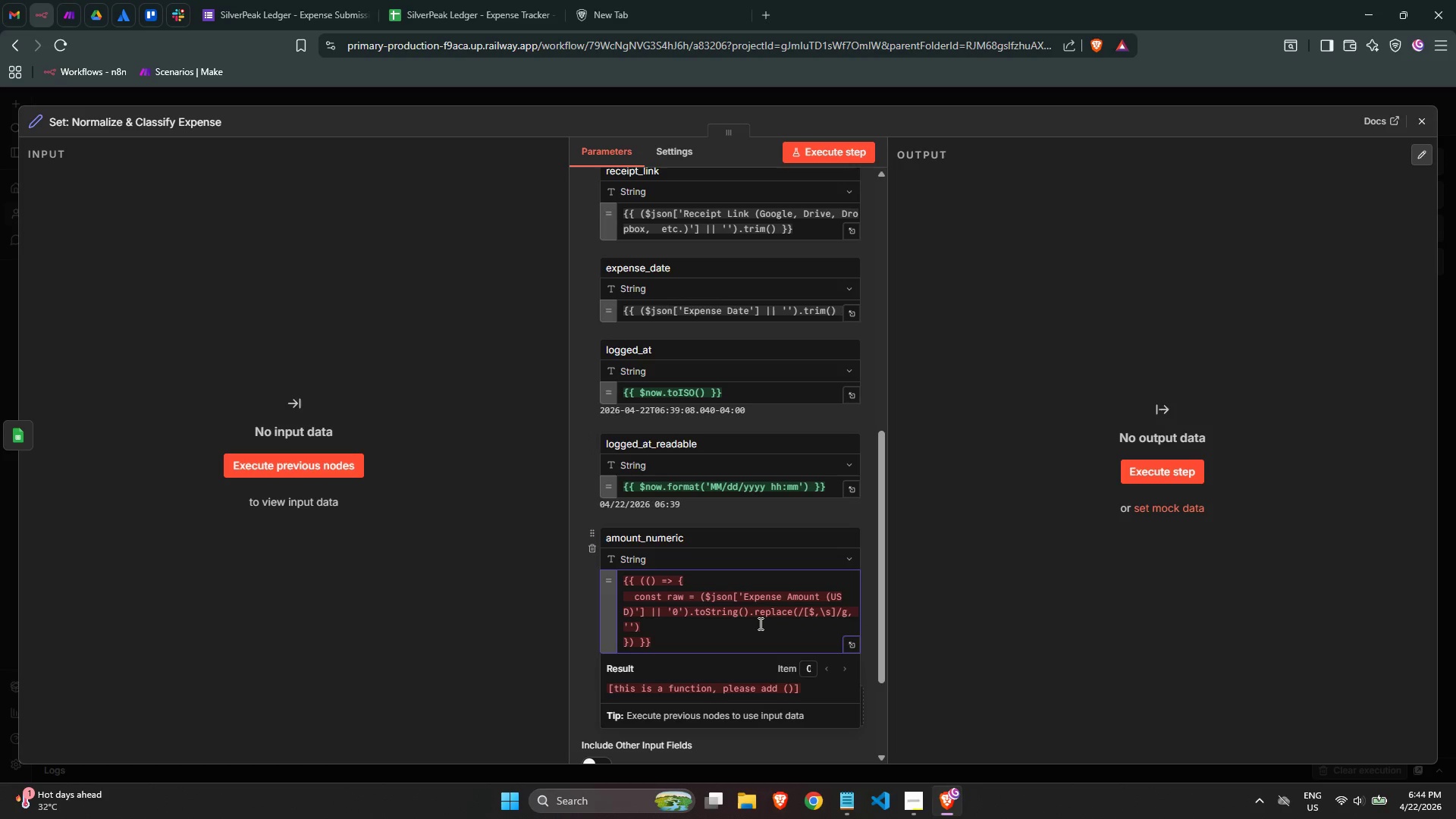 
left_click([817, 619])
 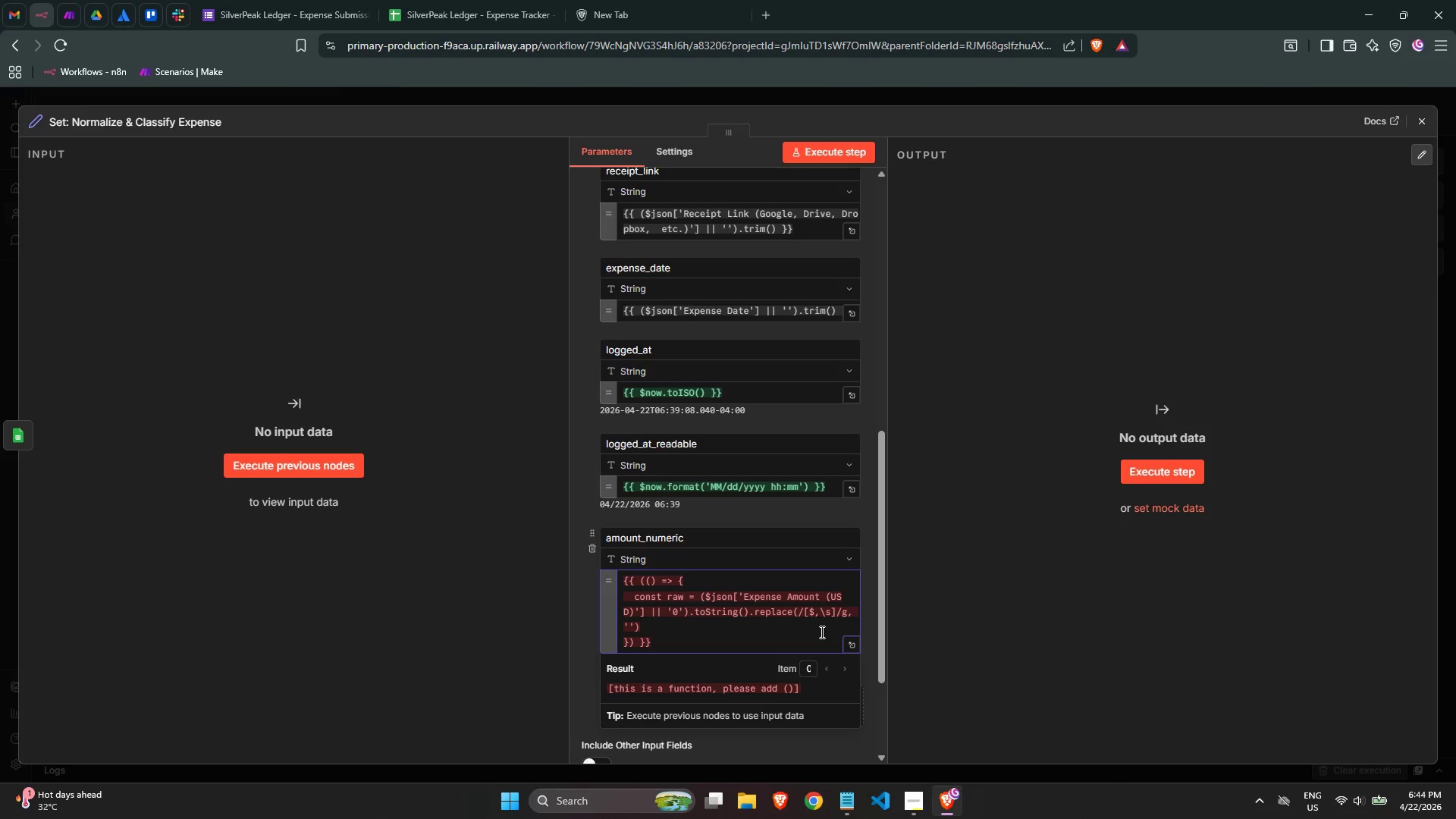 
left_click([821, 632])
 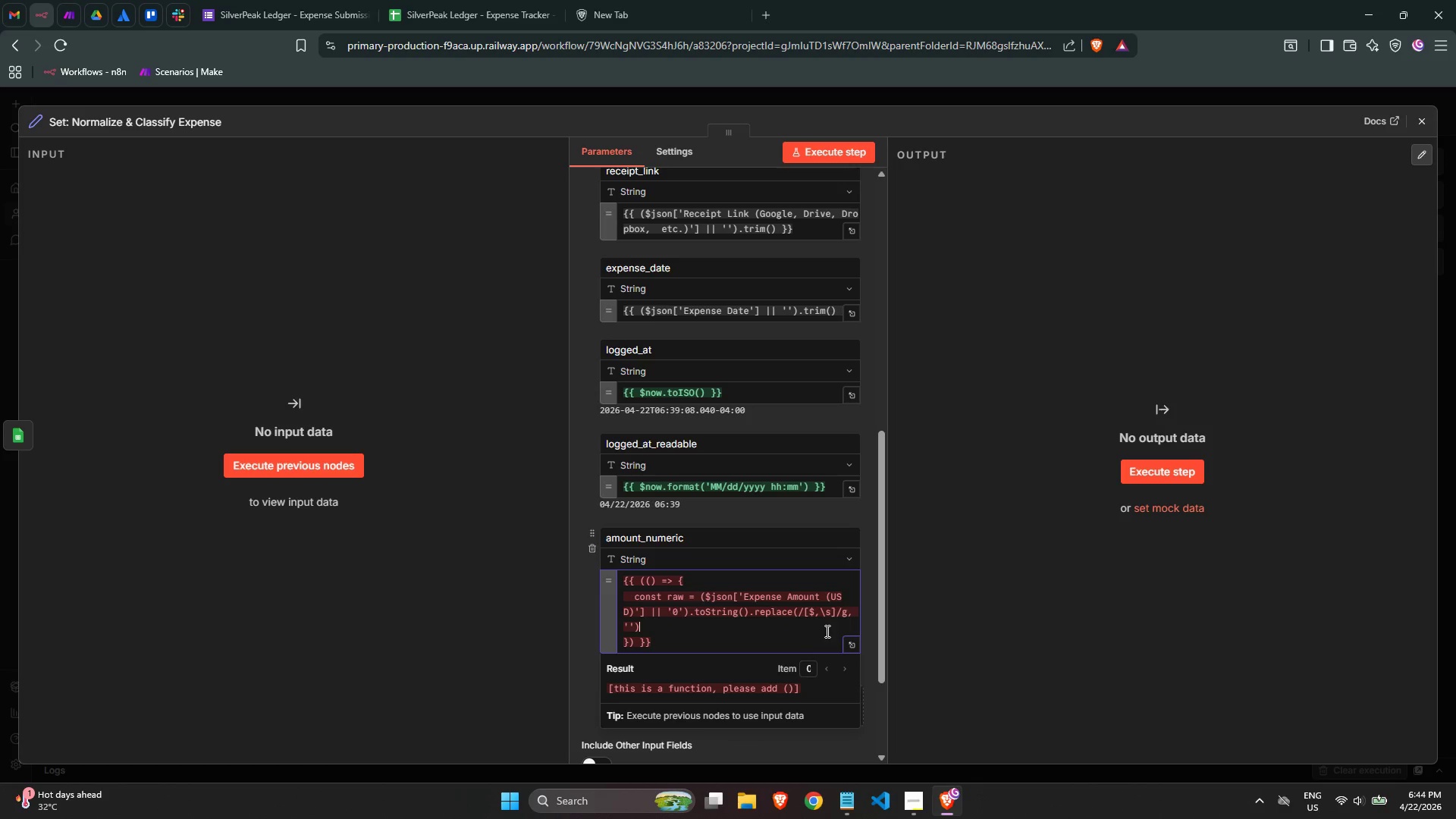 
left_click([831, 627])
 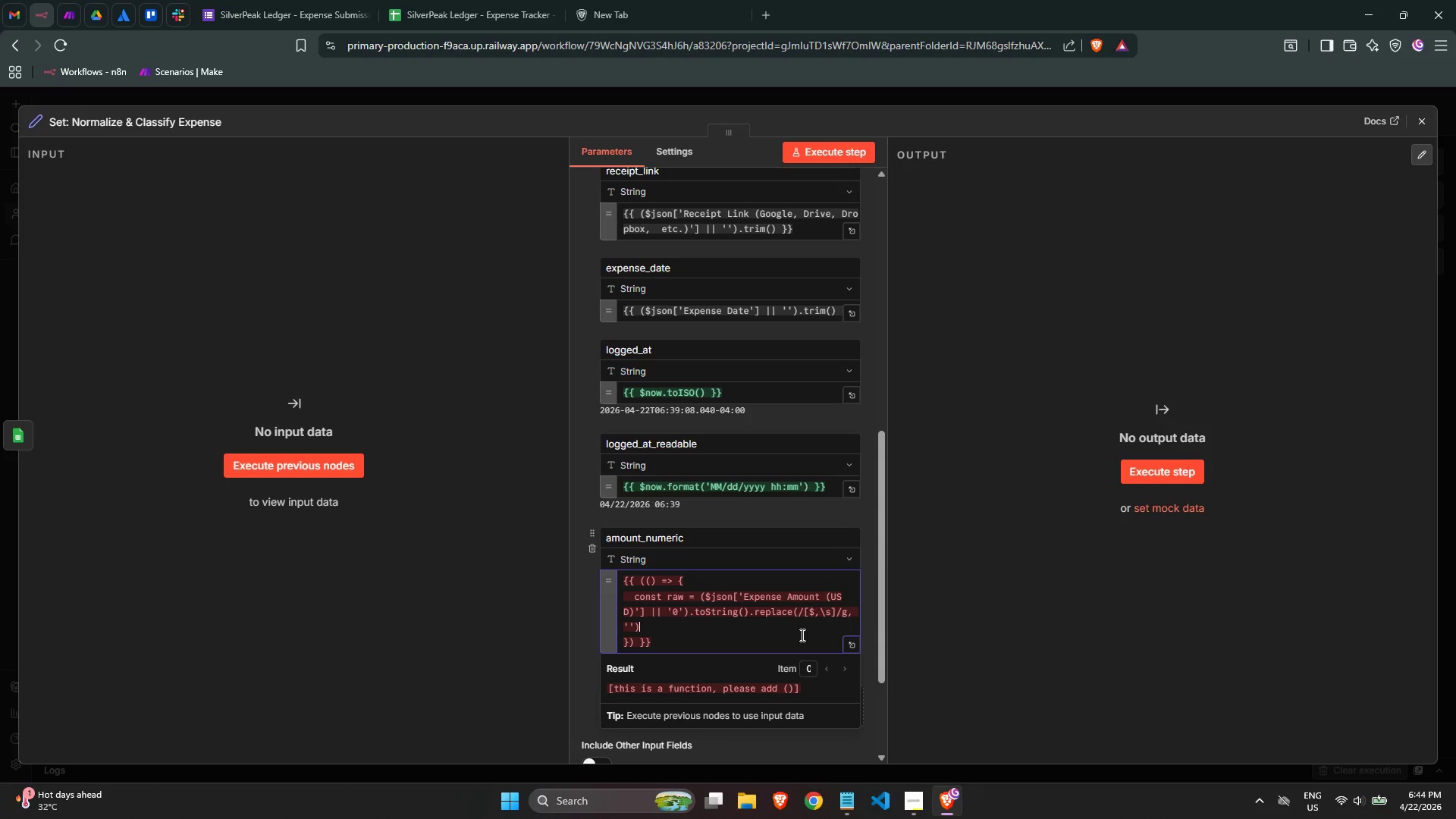 
left_click([748, 607])
 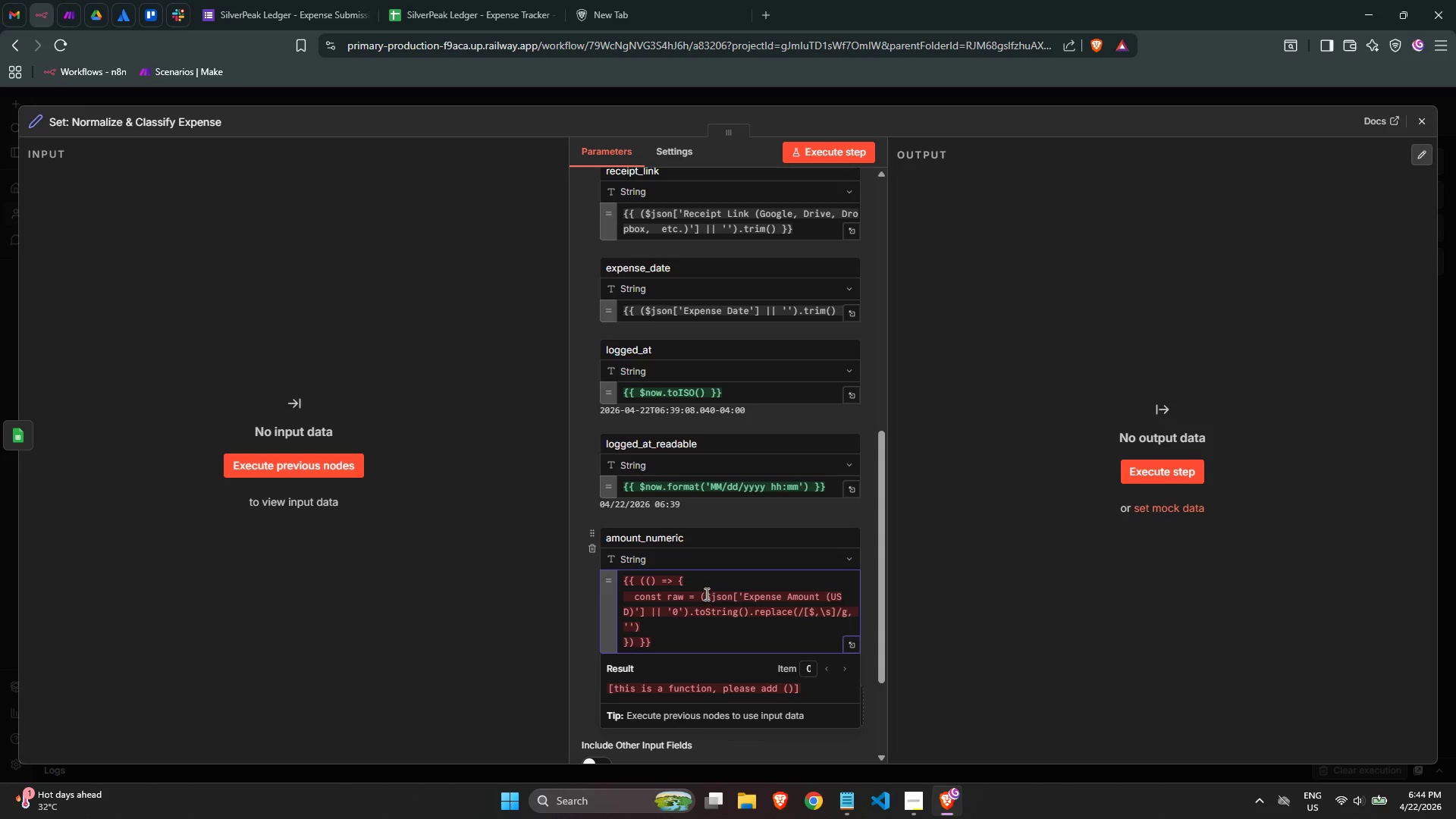 
left_click([705, 594])
 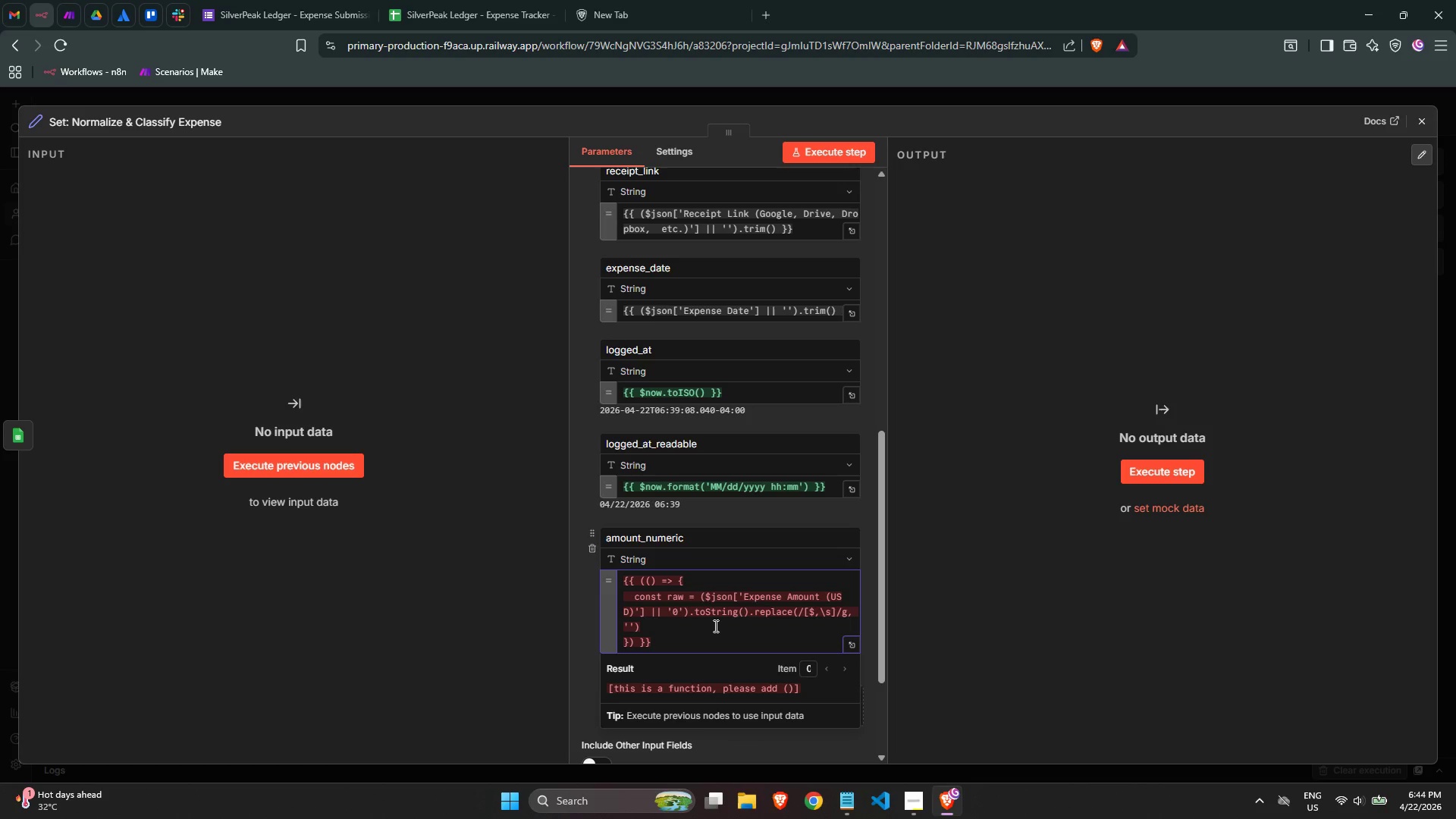 
wait(10.8)
 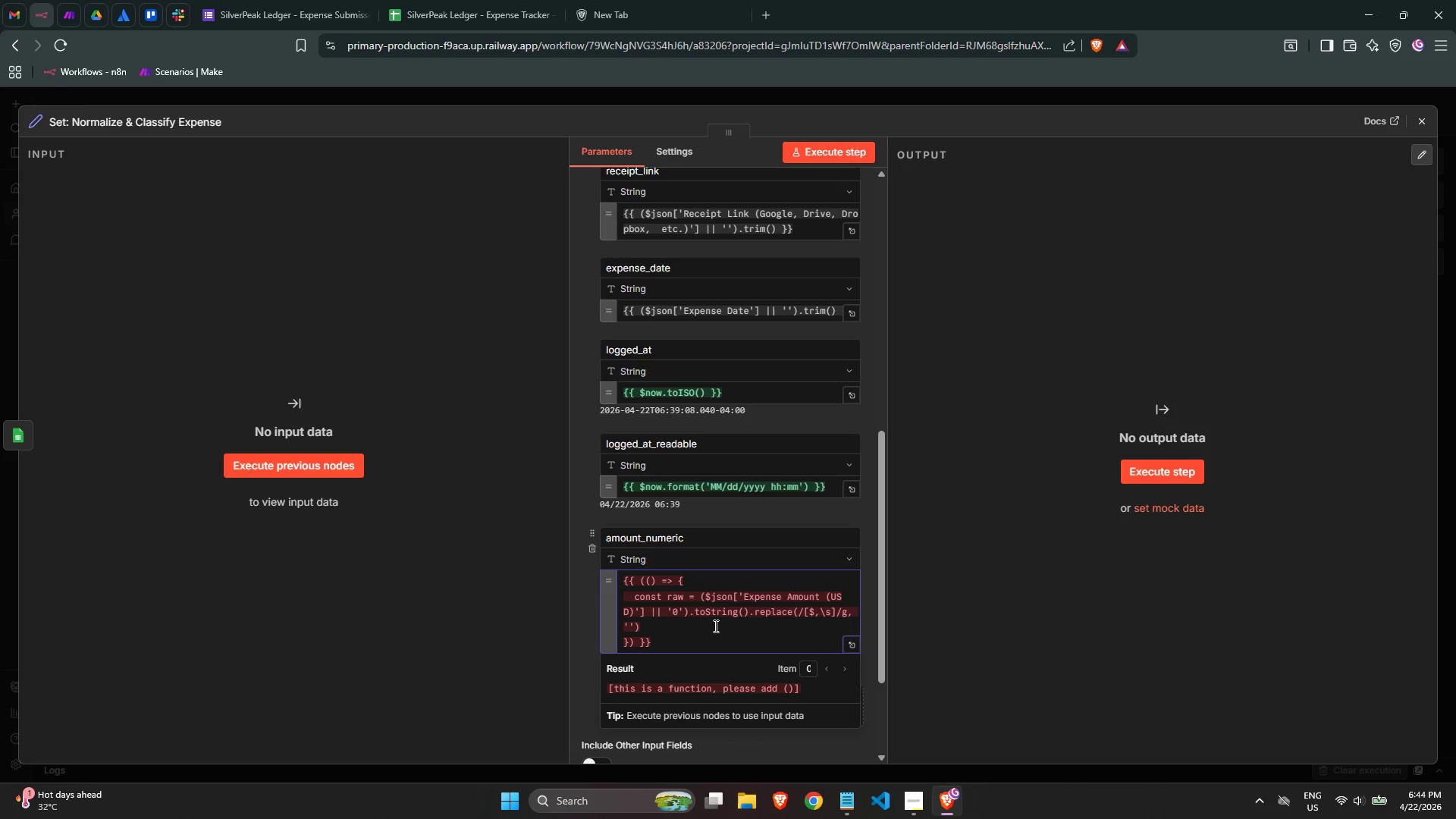 
left_click([755, 627])
 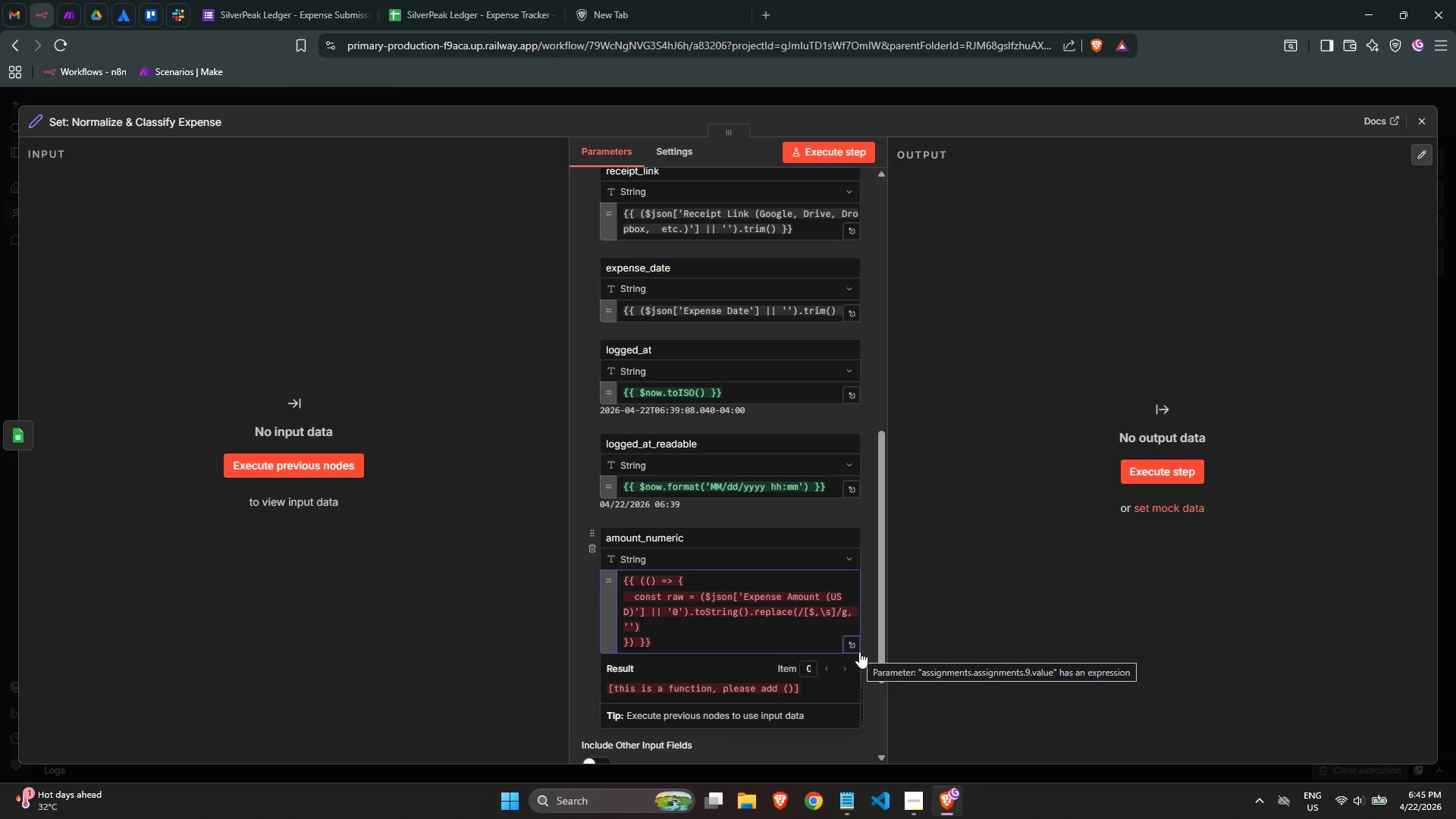 
wait(5.05)
 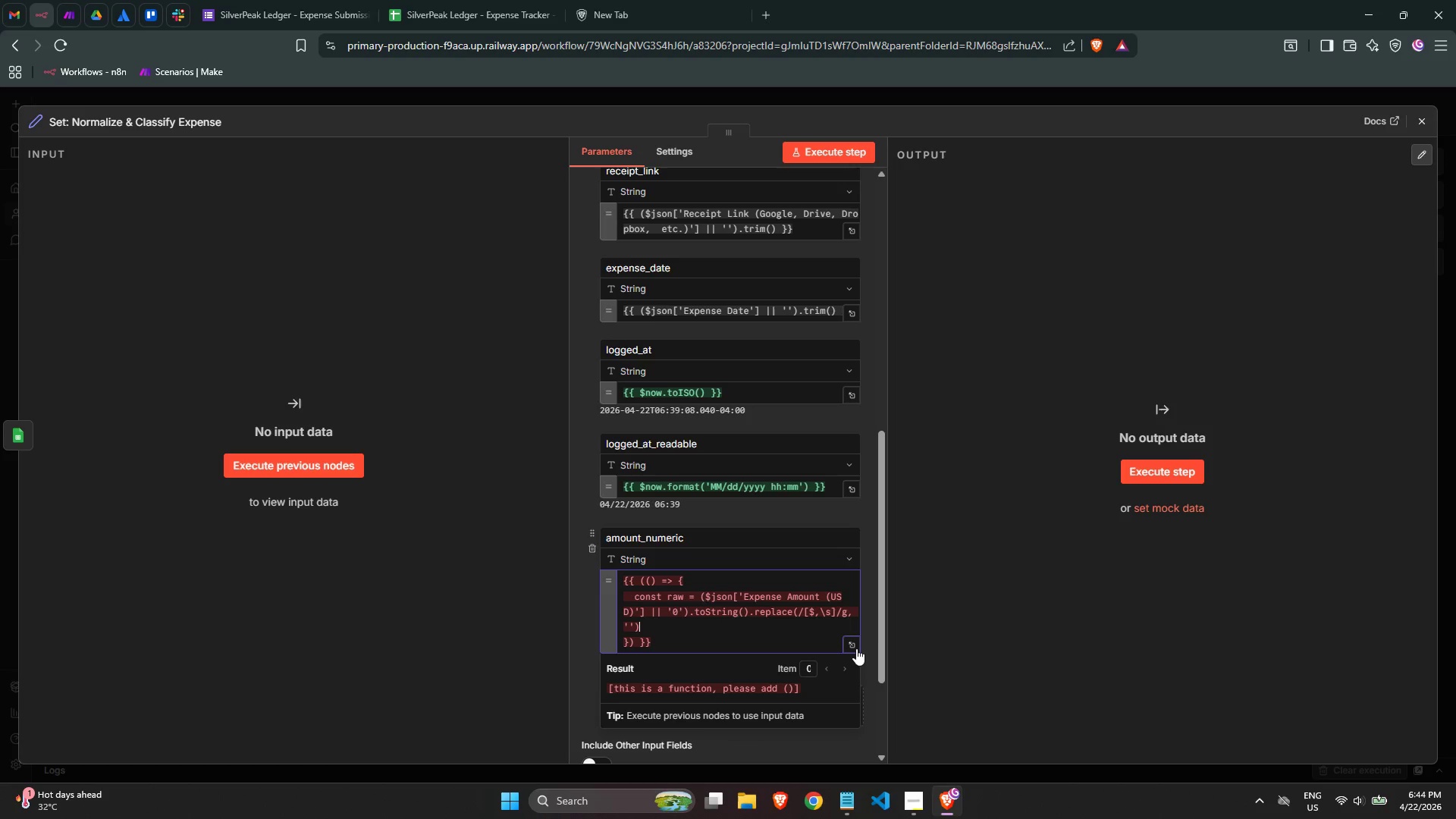 
left_click([859, 651])
 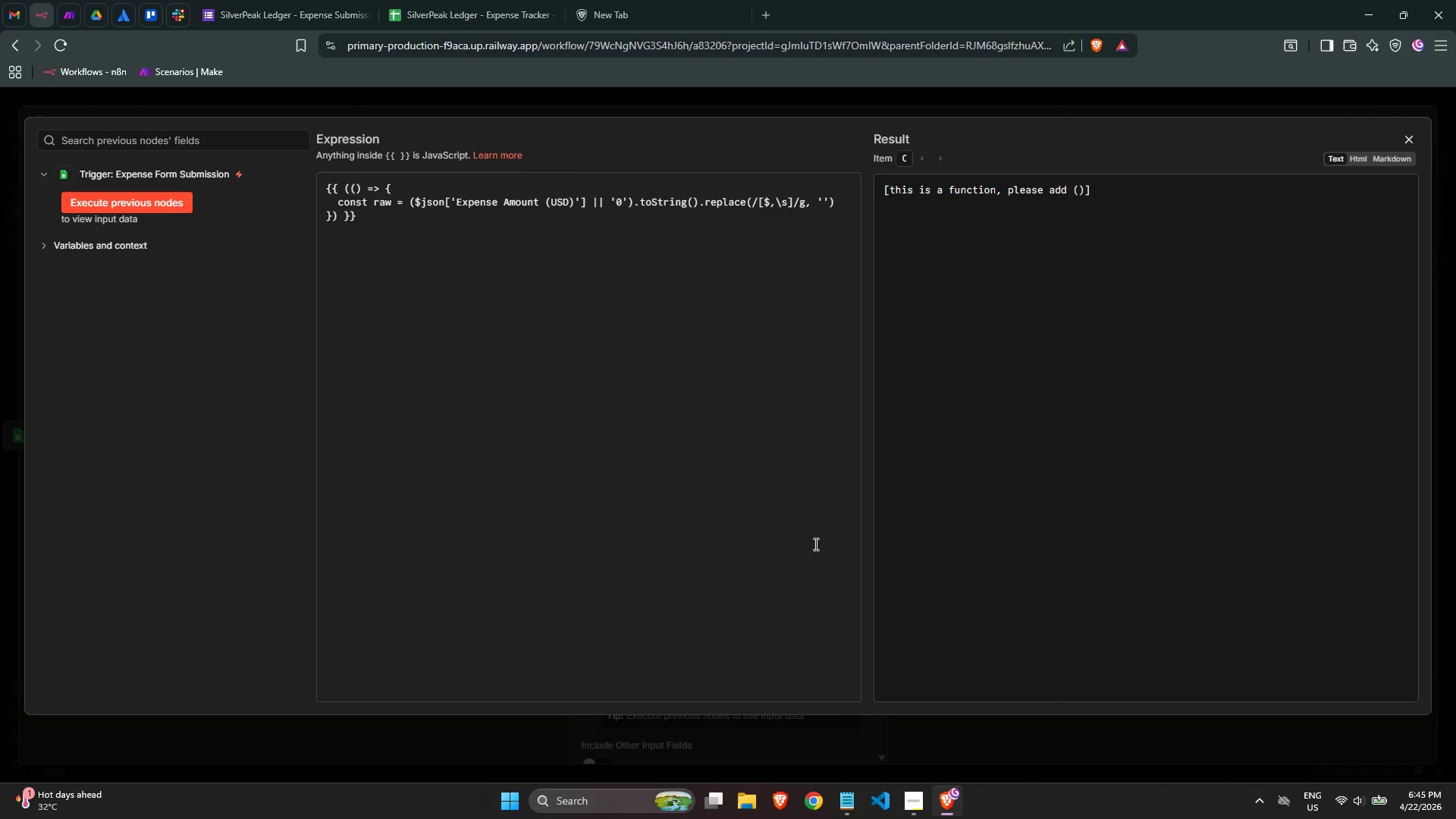 
left_click([678, 410])
 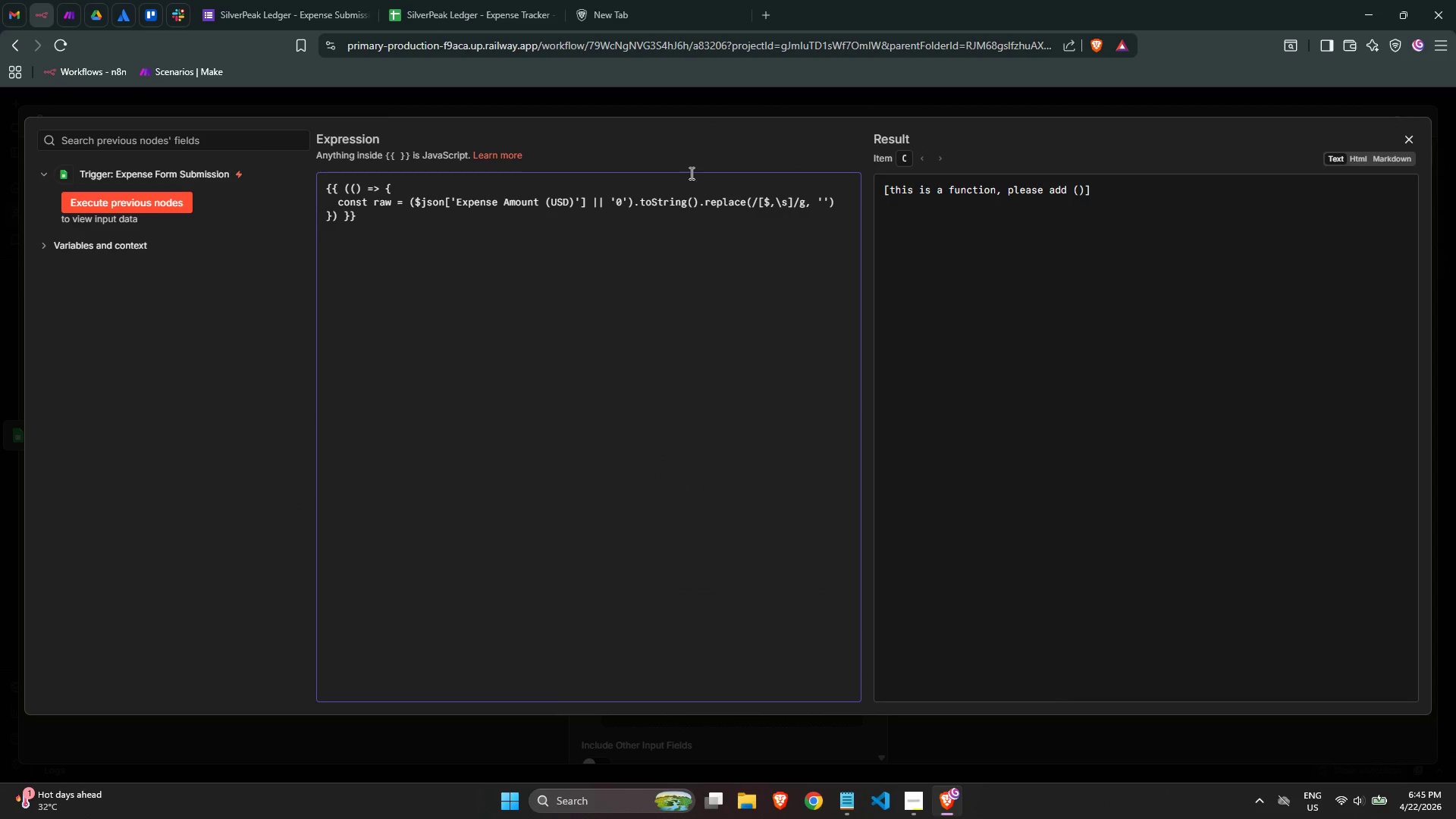 
left_click([547, 274])
 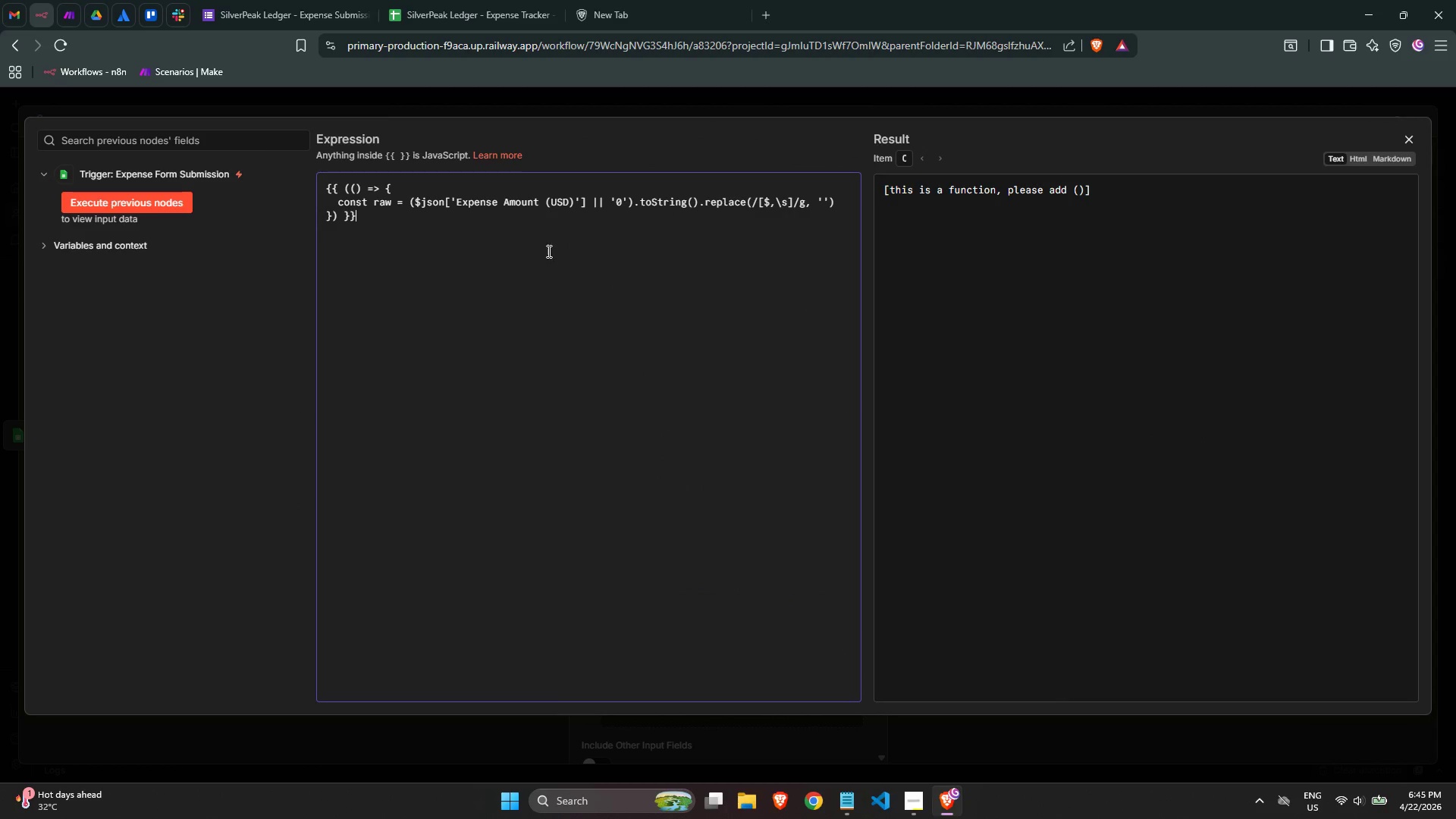 
key(Control+ControlLeft)
 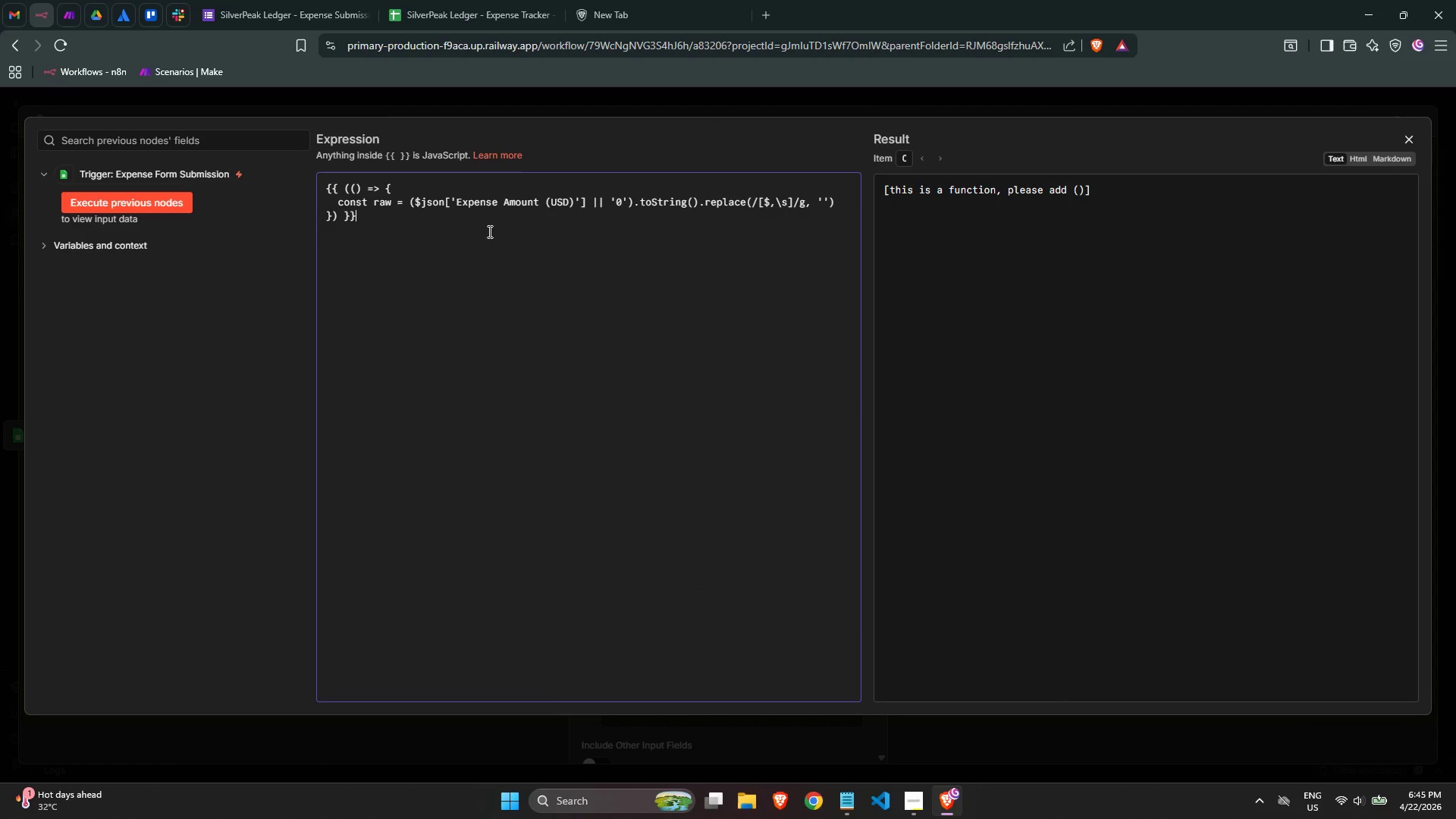 
double_click([445, 224])
 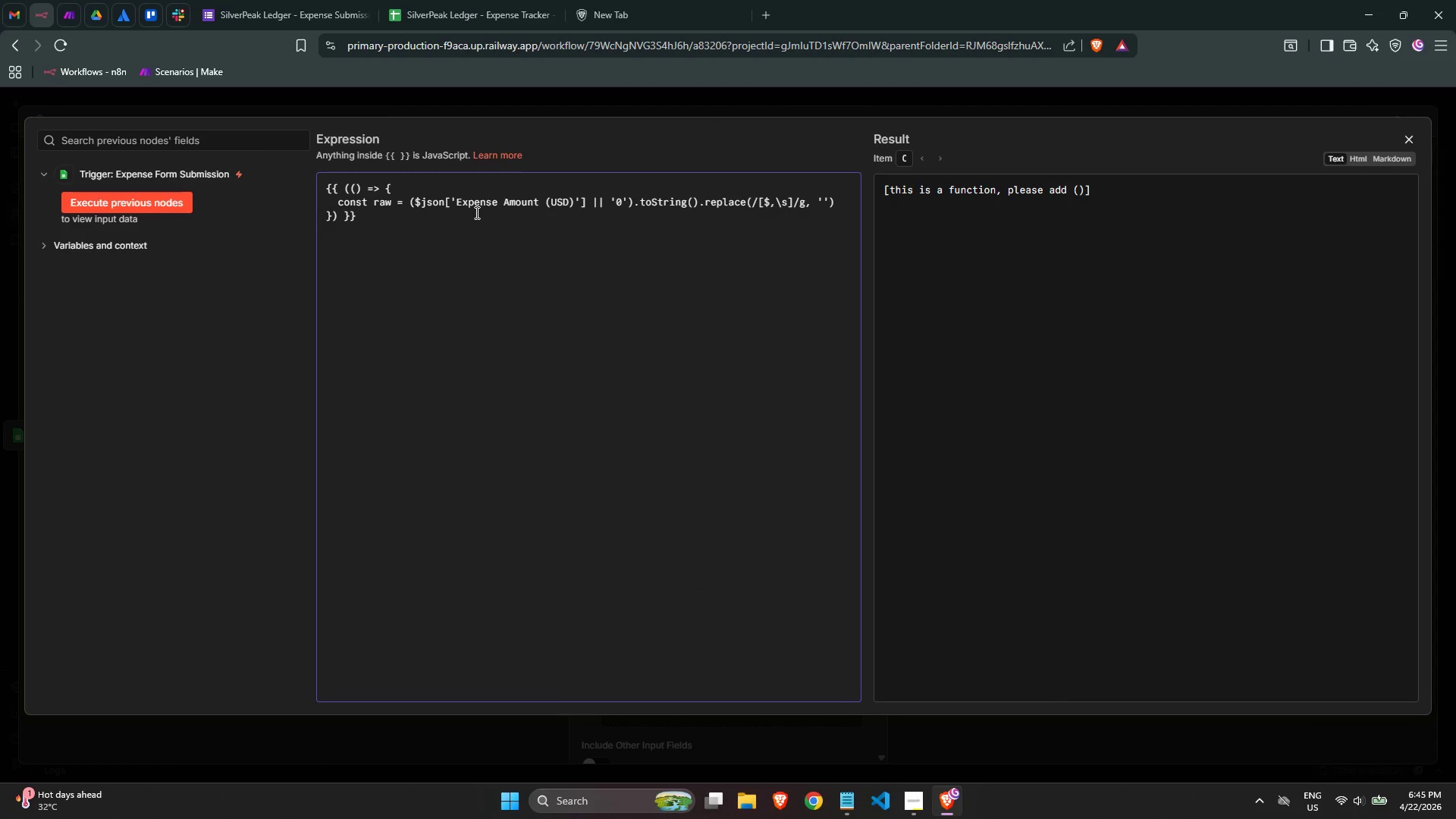 
triple_click([561, 209])
 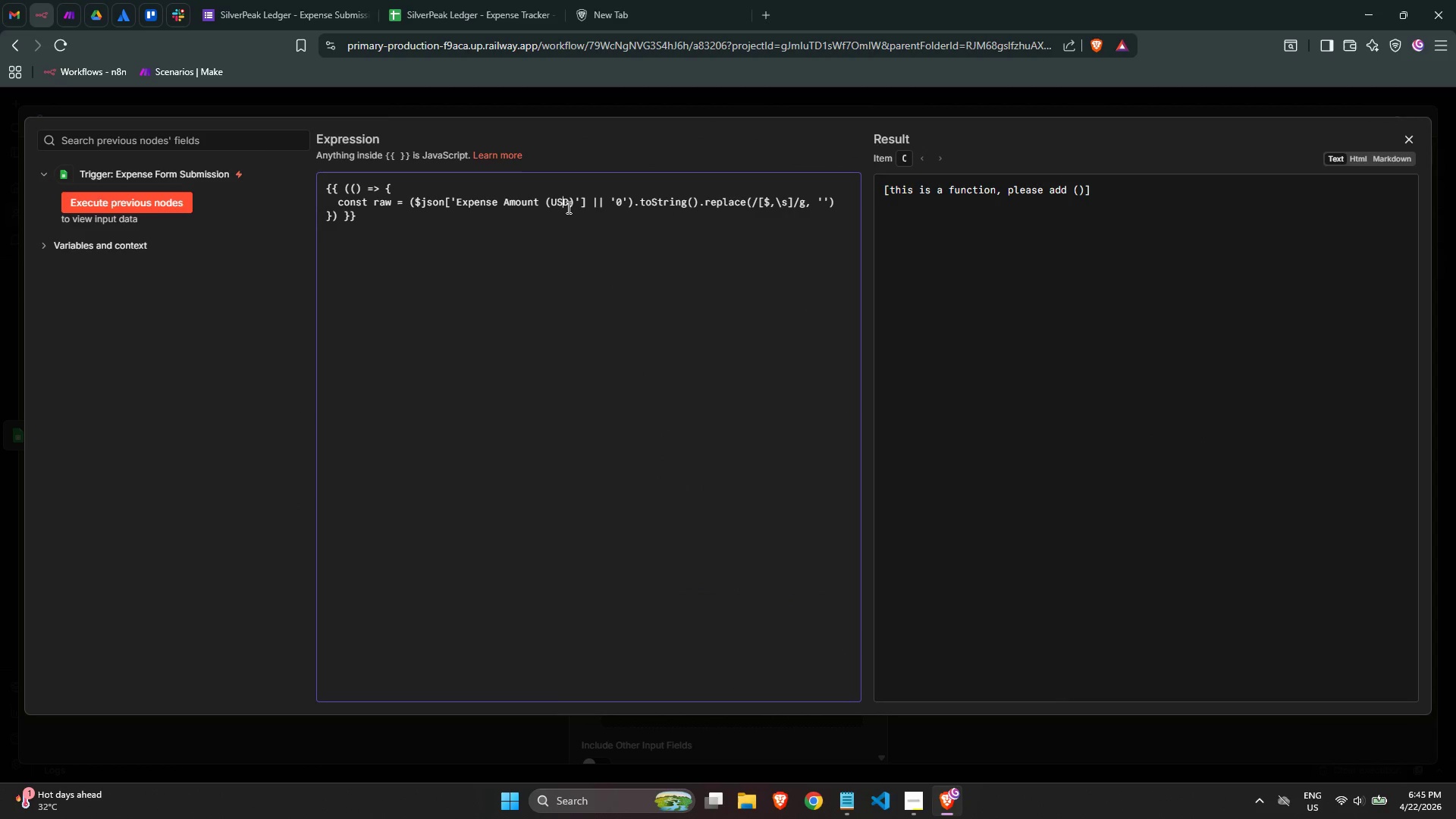 
triple_click([601, 203])
 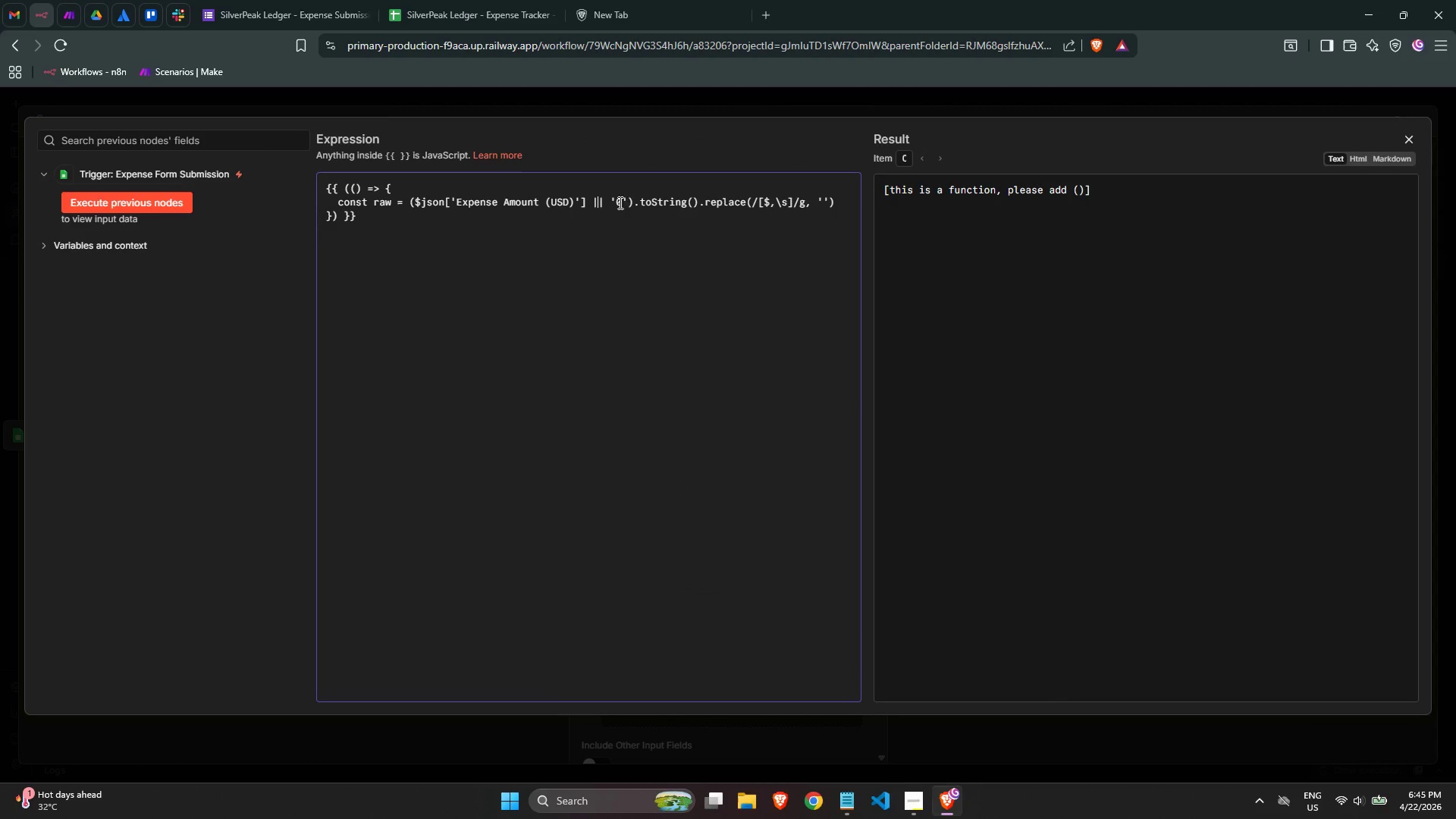 
triple_click([622, 202])
 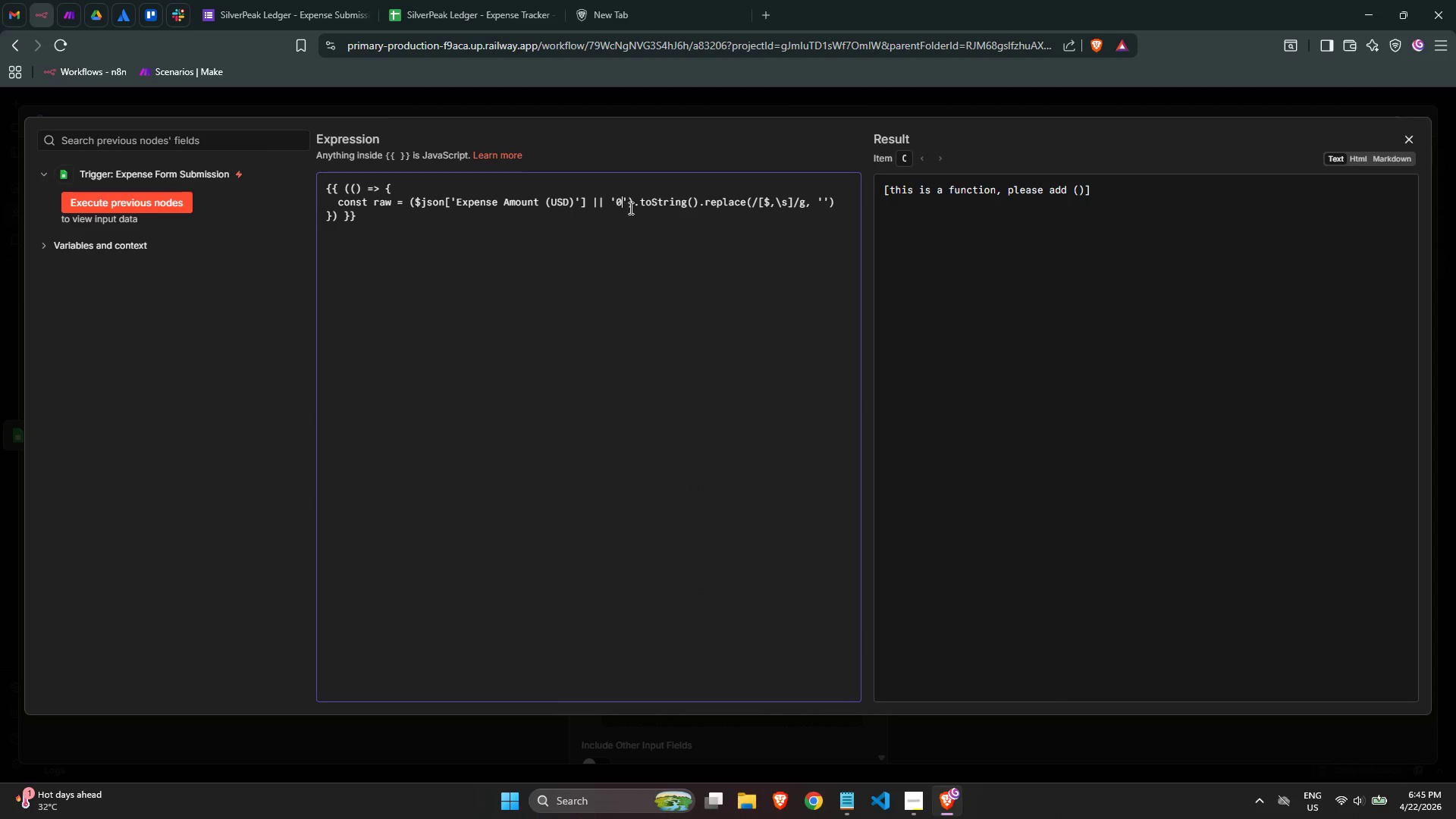 
left_click([631, 210])
 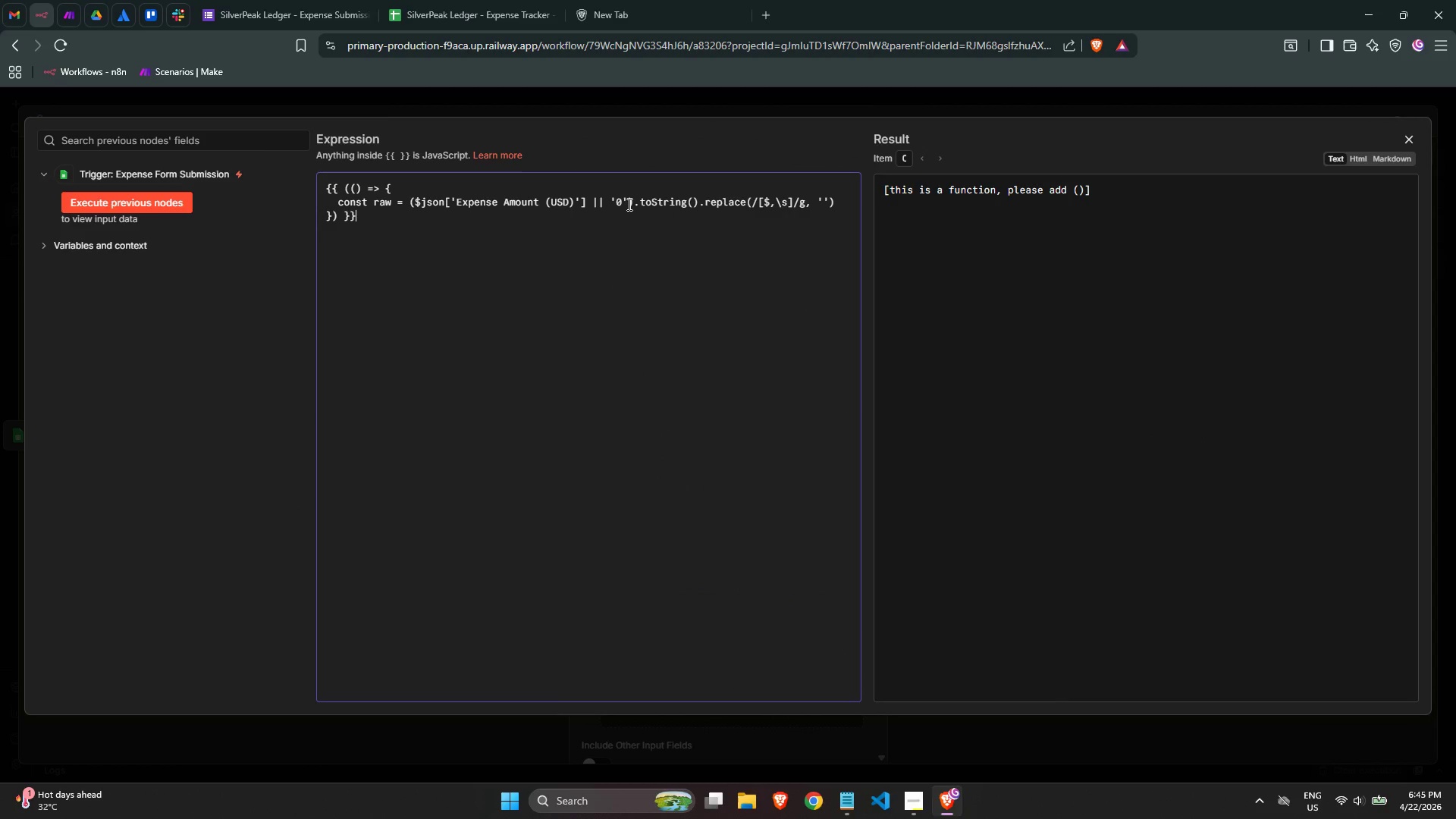 
left_click([627, 203])
 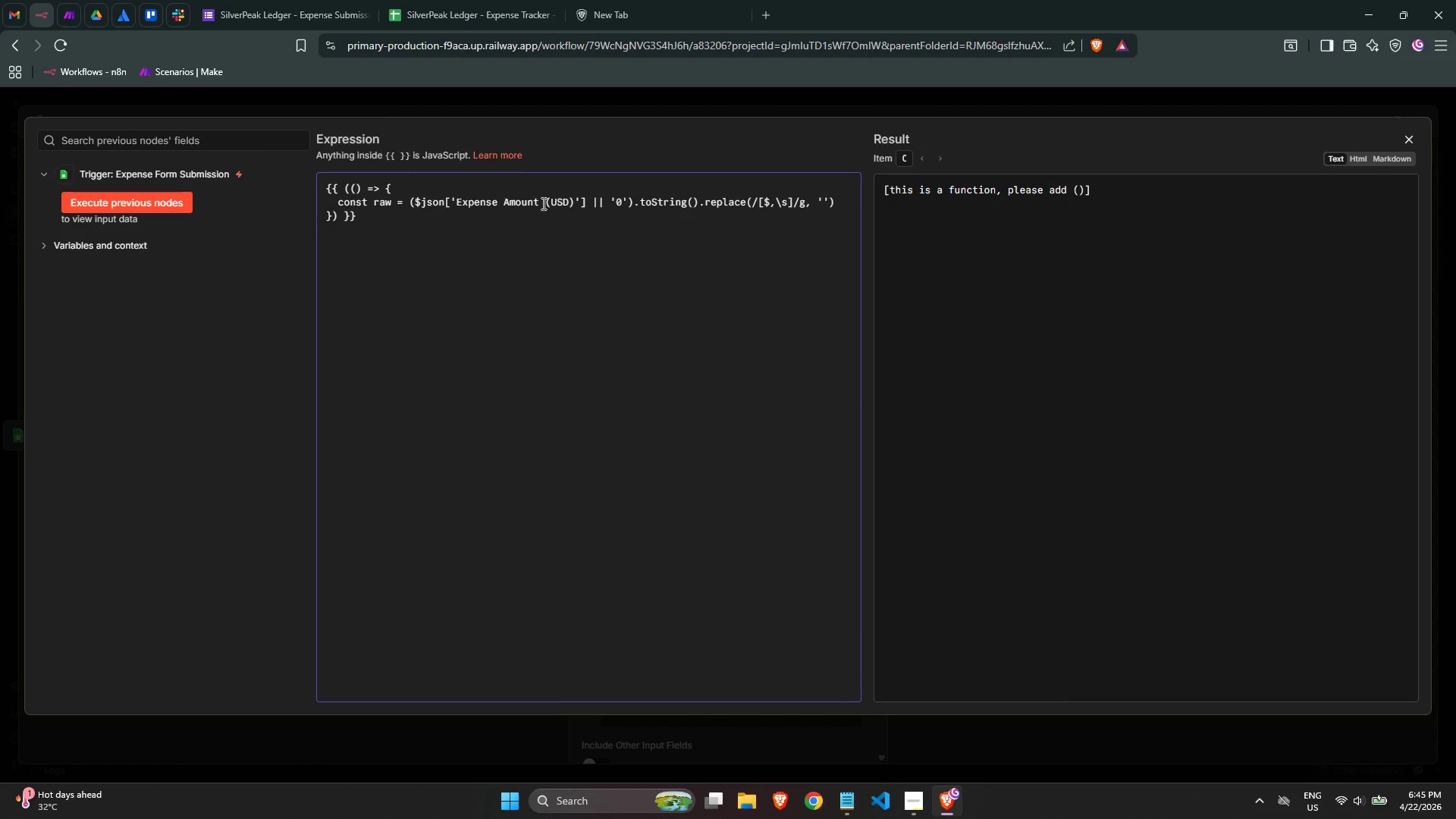 
left_click([684, 207])
 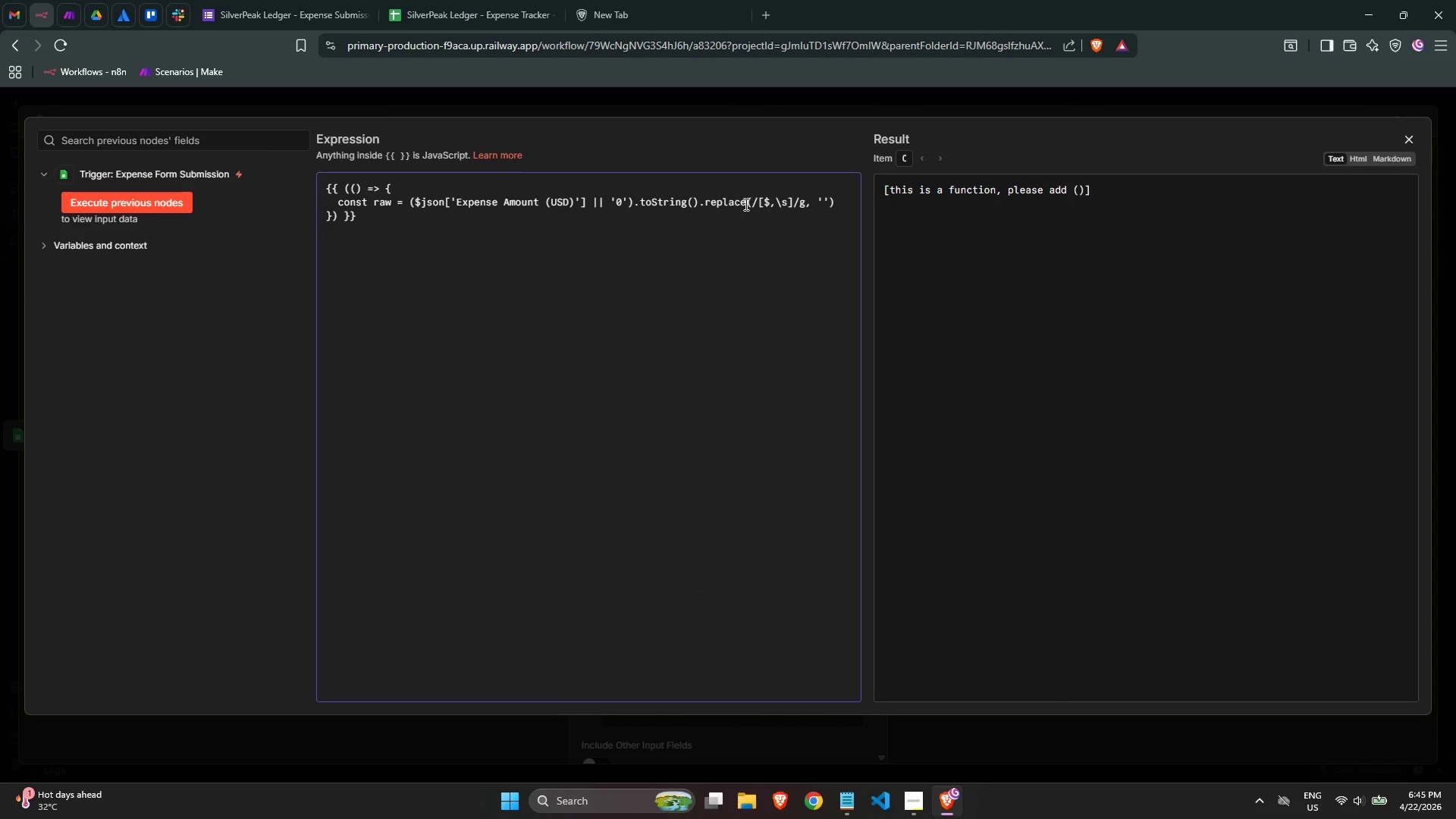 
left_click([751, 203])
 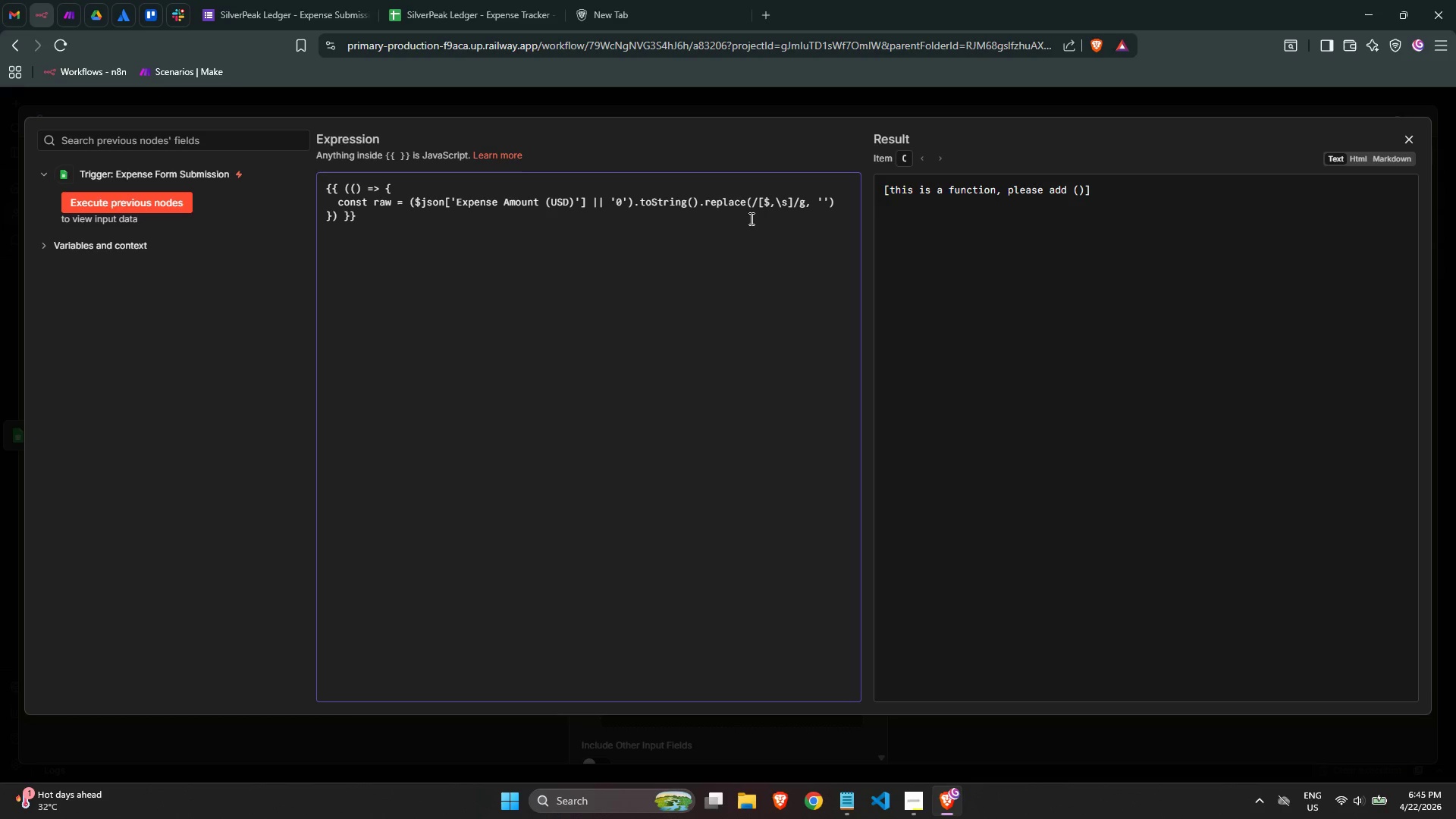 
left_click([761, 229])
 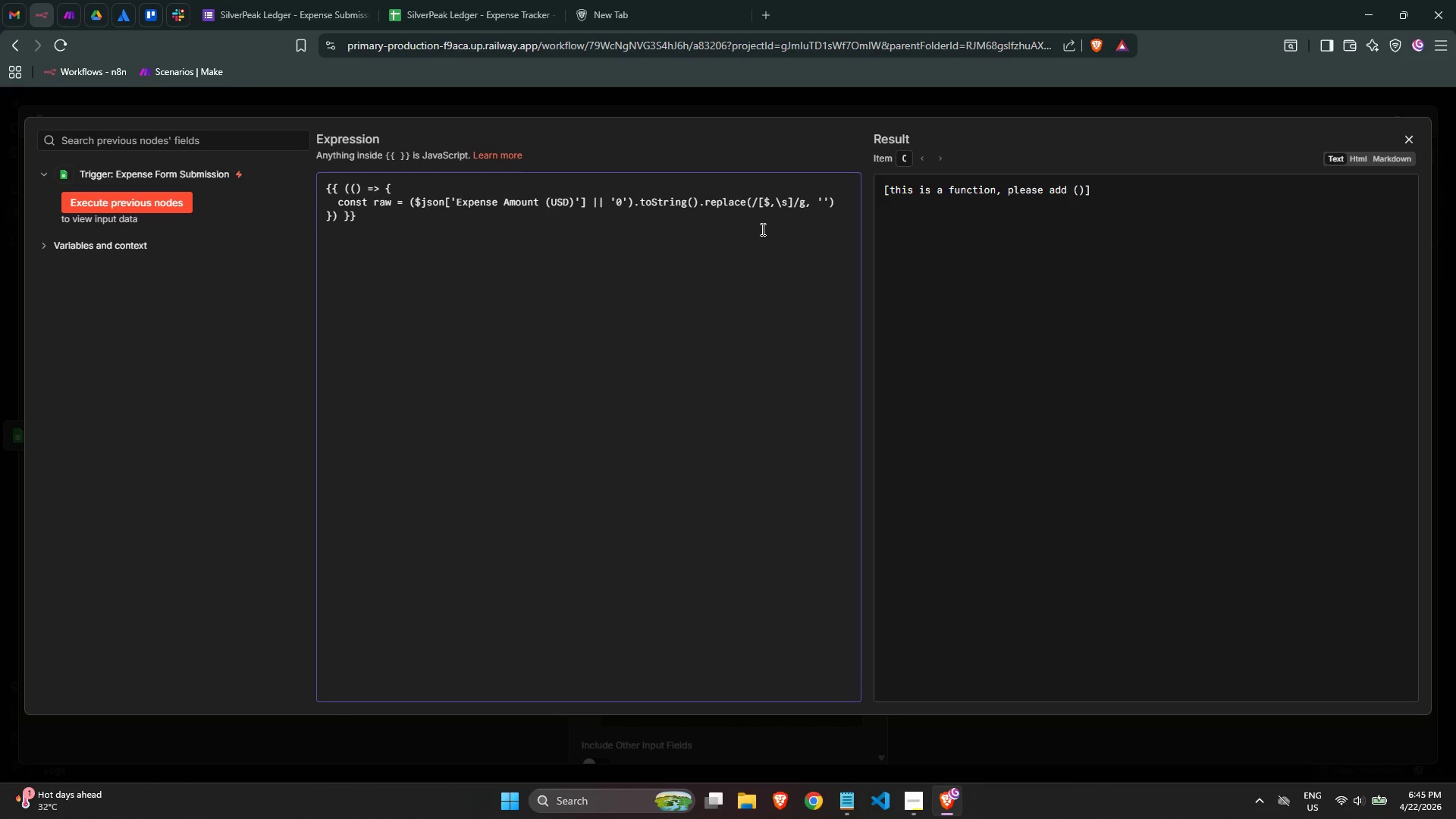 
left_click([655, 253])
 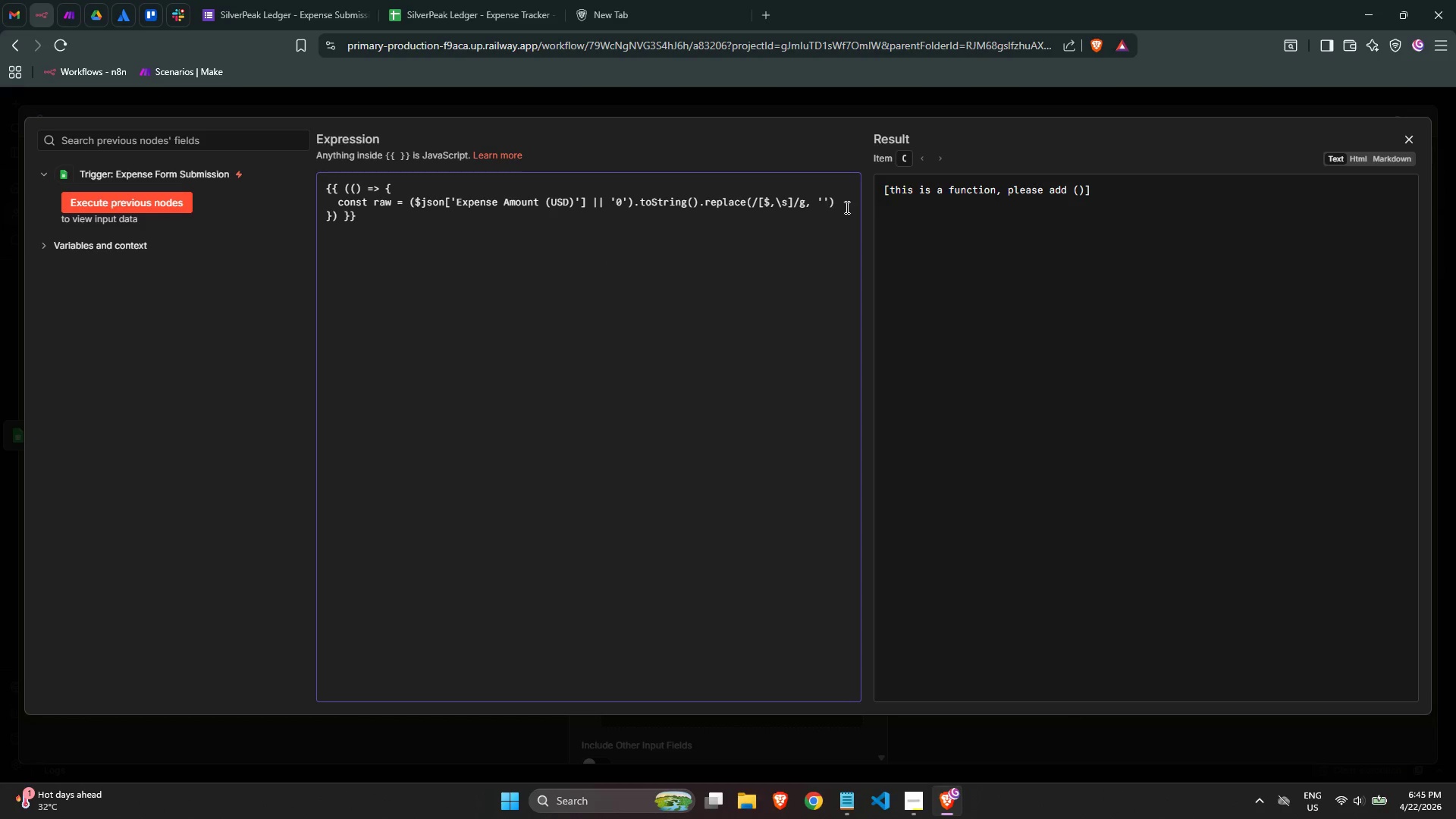 
left_click_drag(start_coordinate=[846, 203], to_coordinate=[290, 198])
 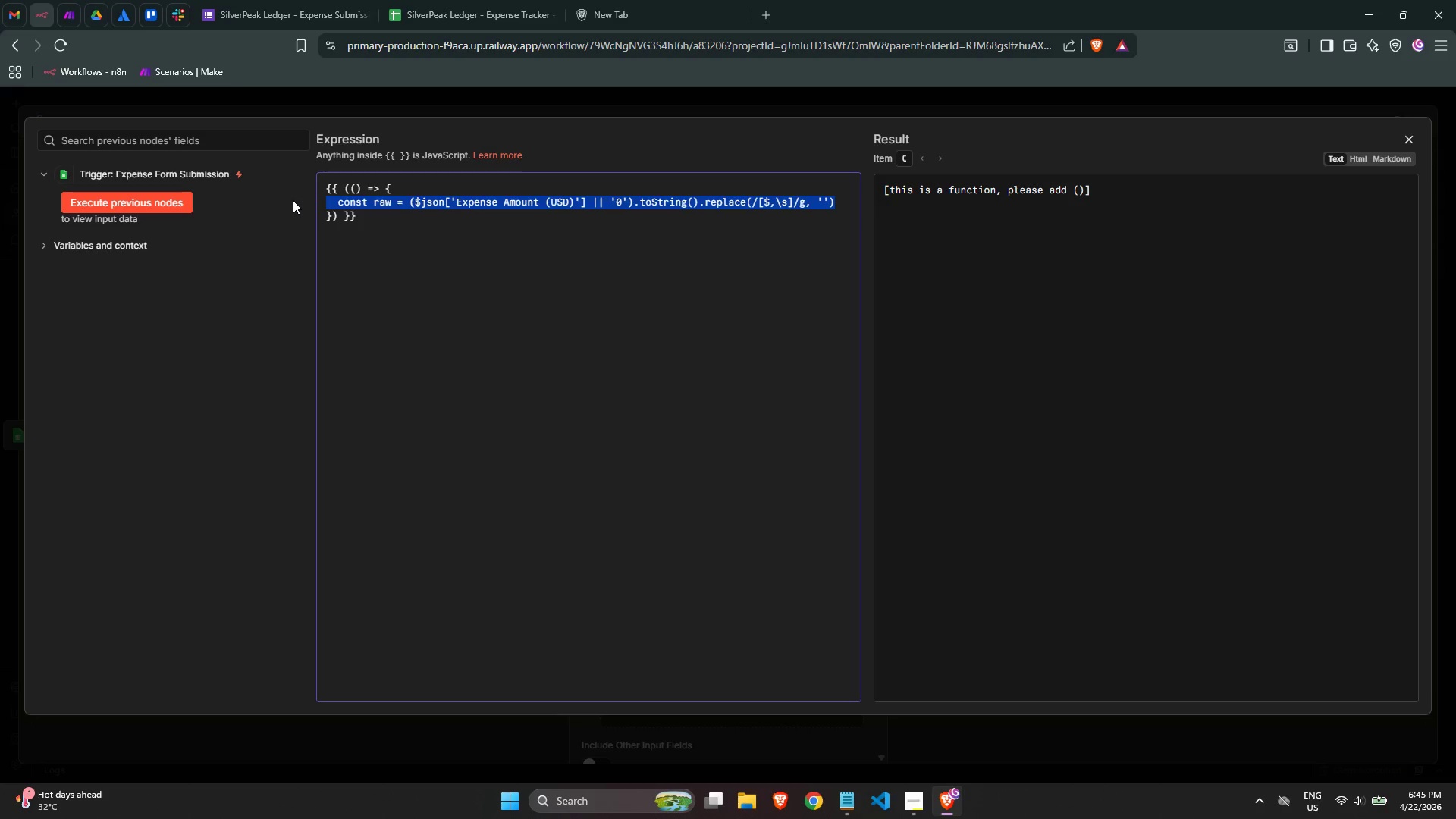 
key(Control+X)
 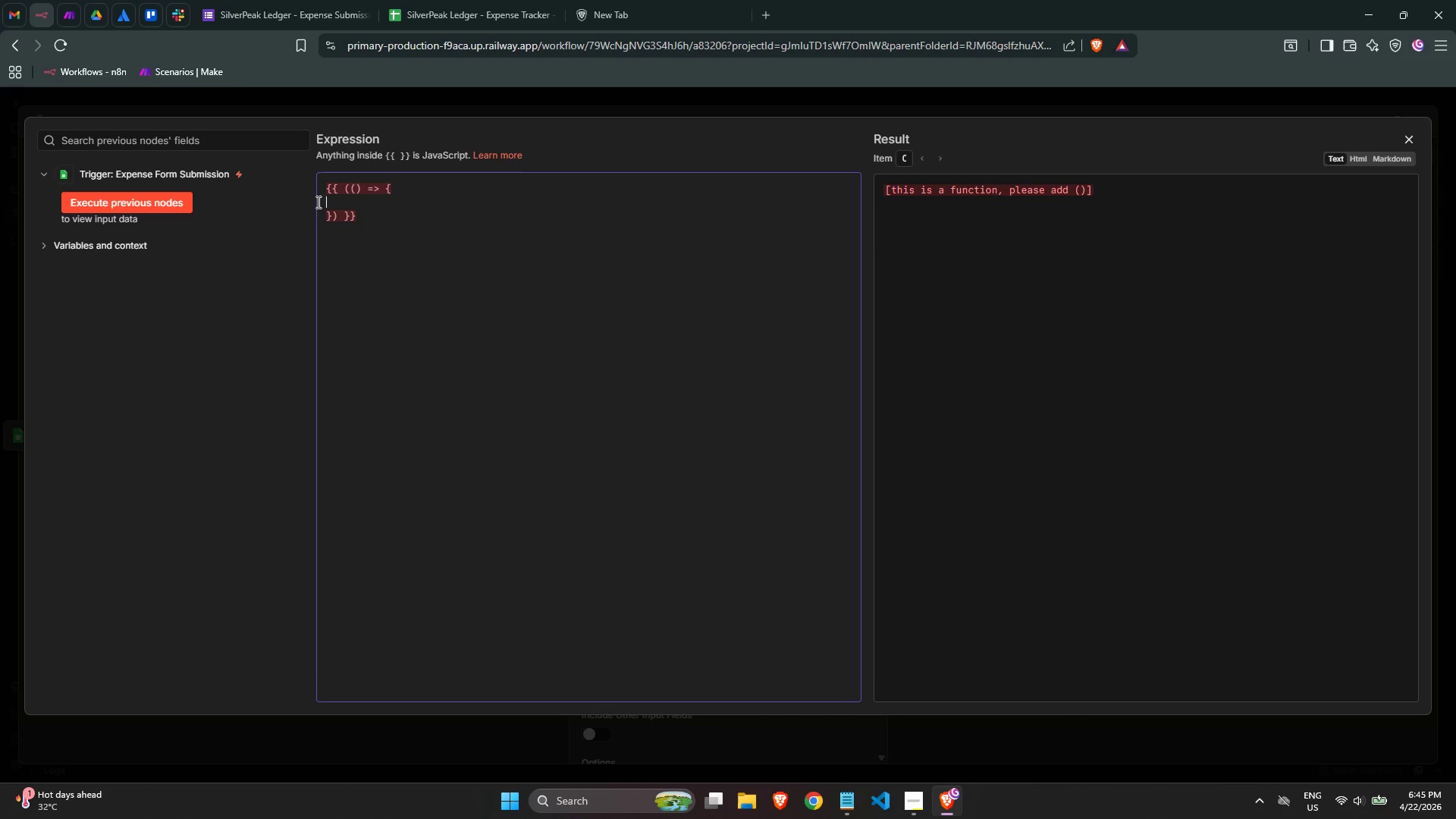 
key(Control+V)
 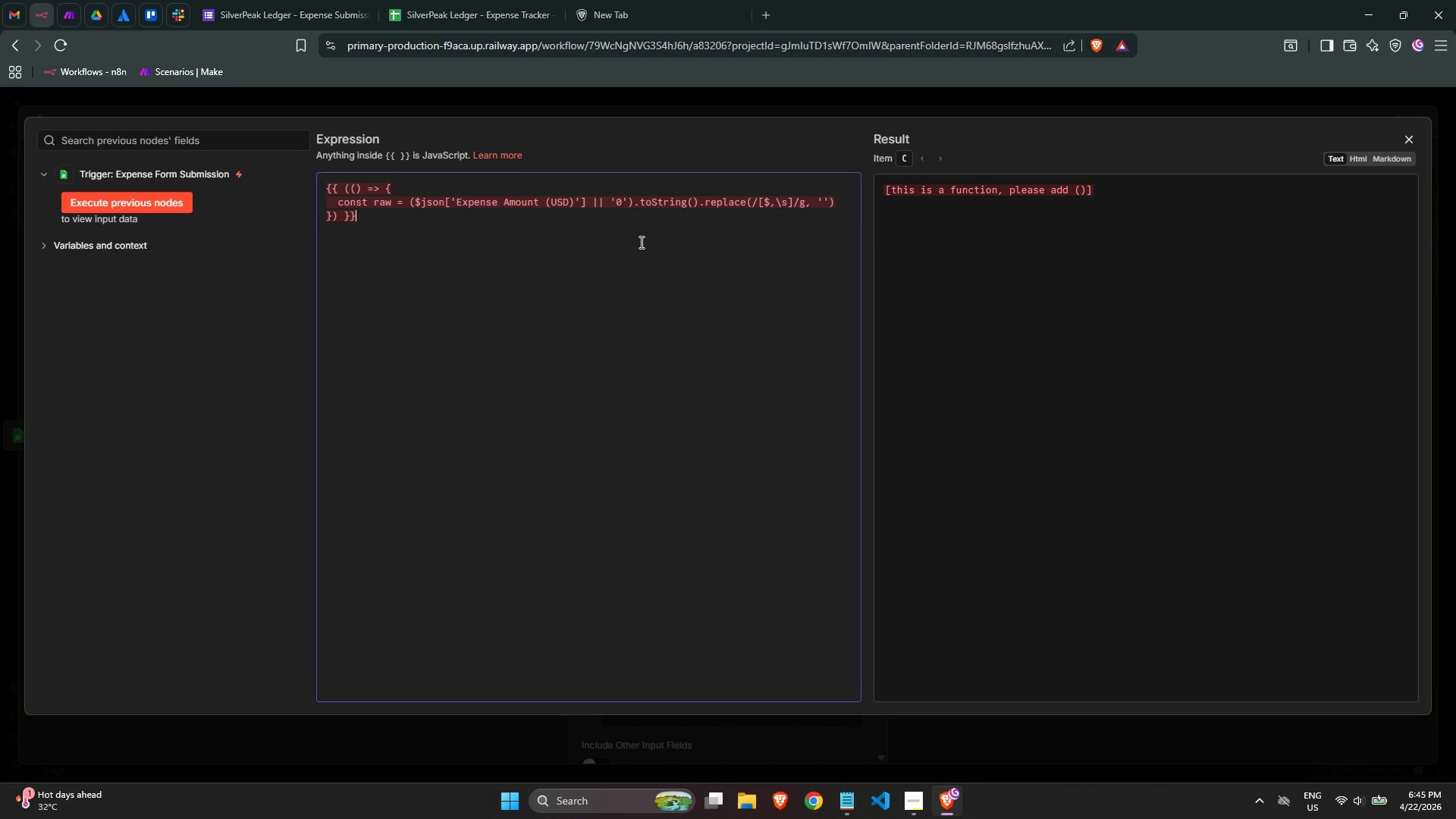 
left_click([664, 227])
 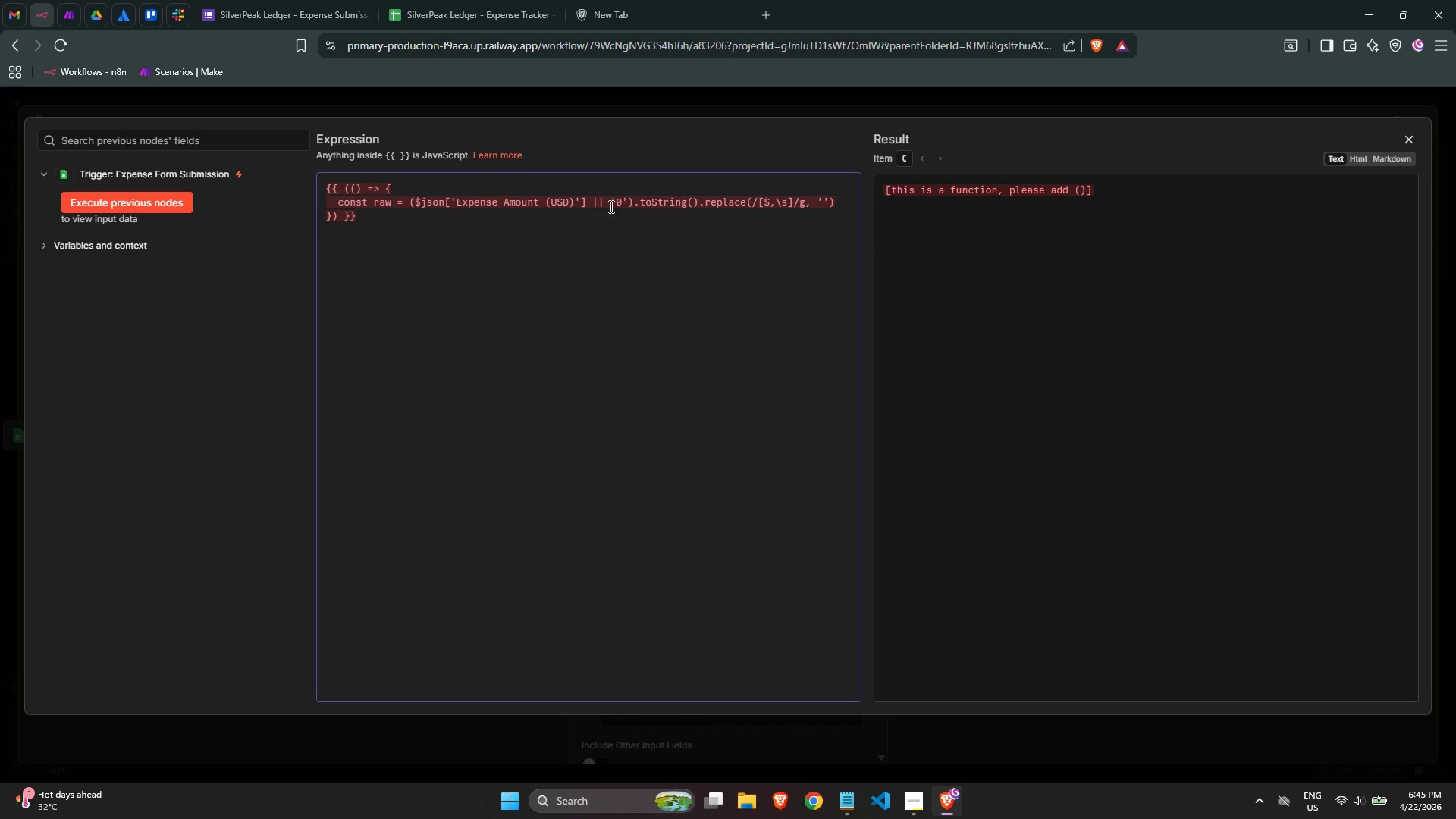 
left_click([604, 205])
 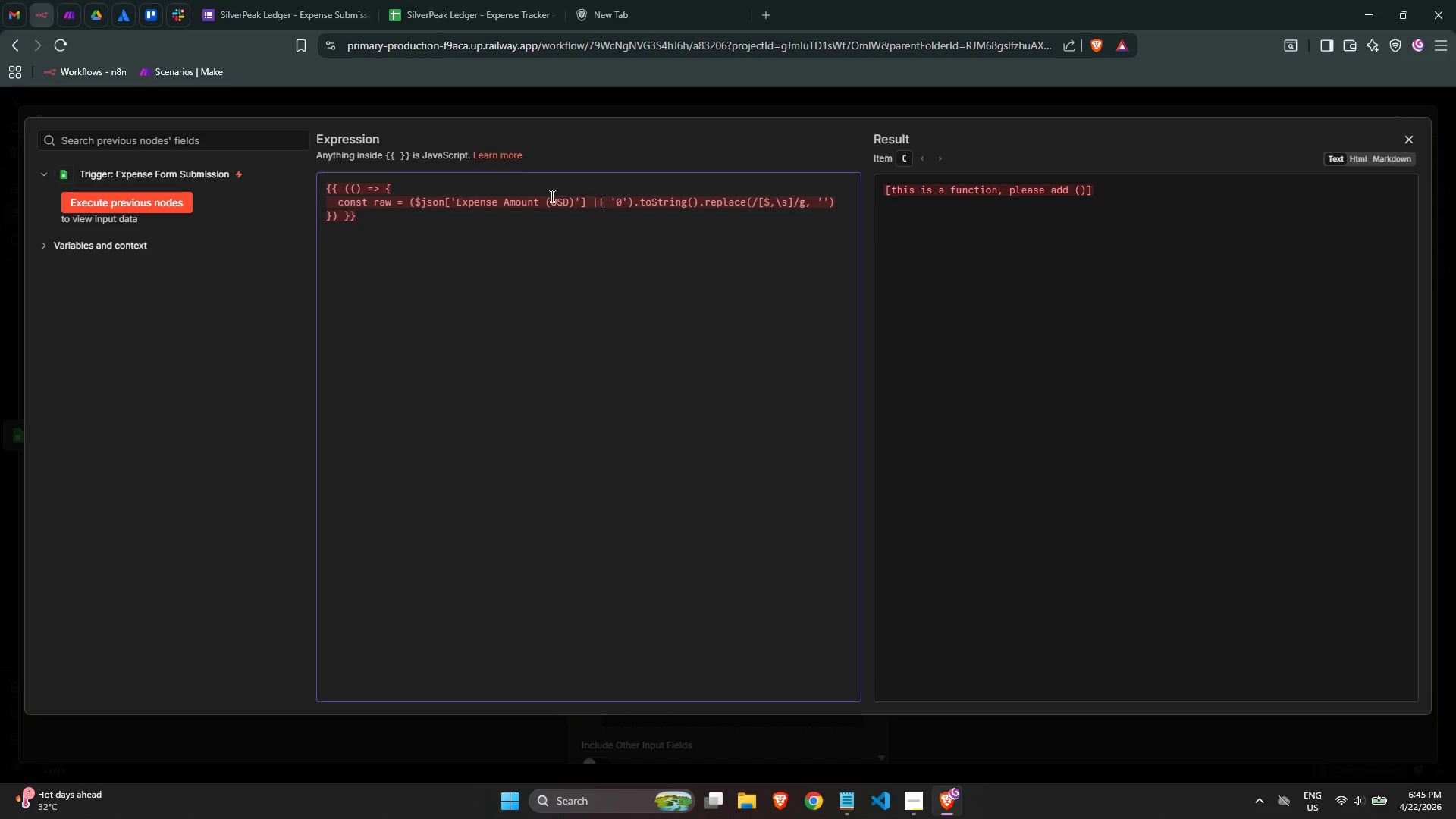 
left_click([544, 191])
 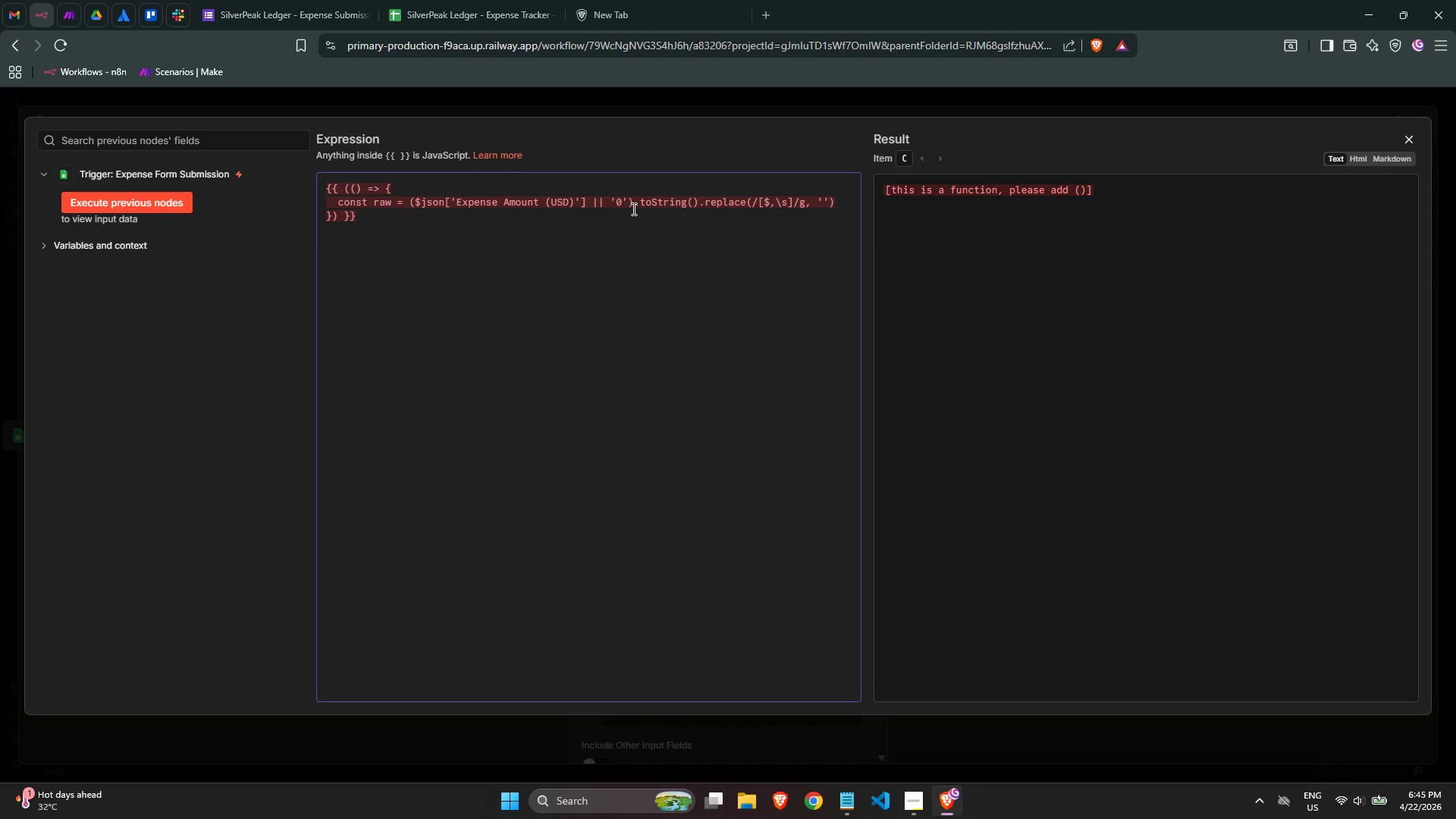 
left_click([934, 201])
 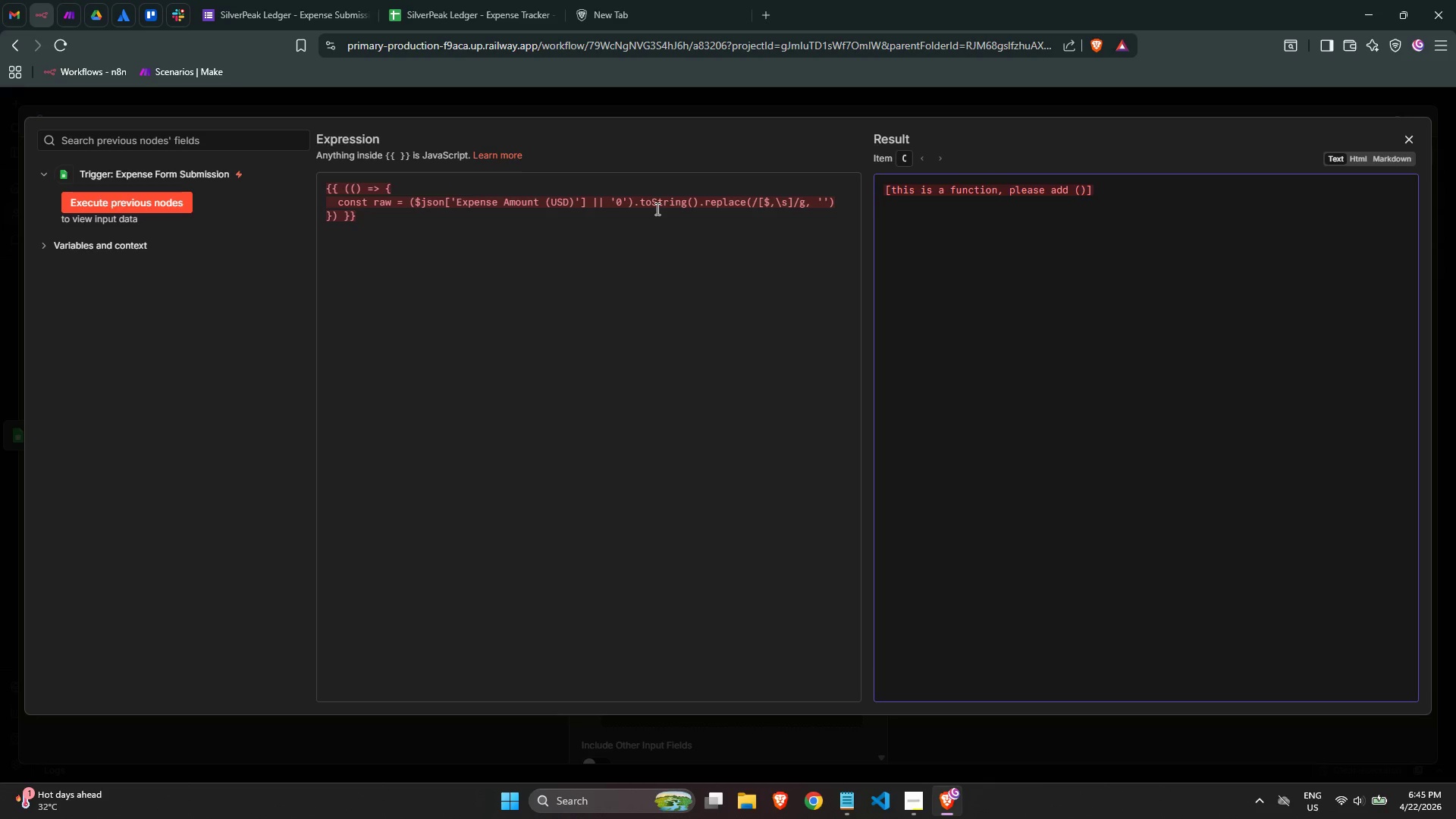 
left_click([460, 214])
 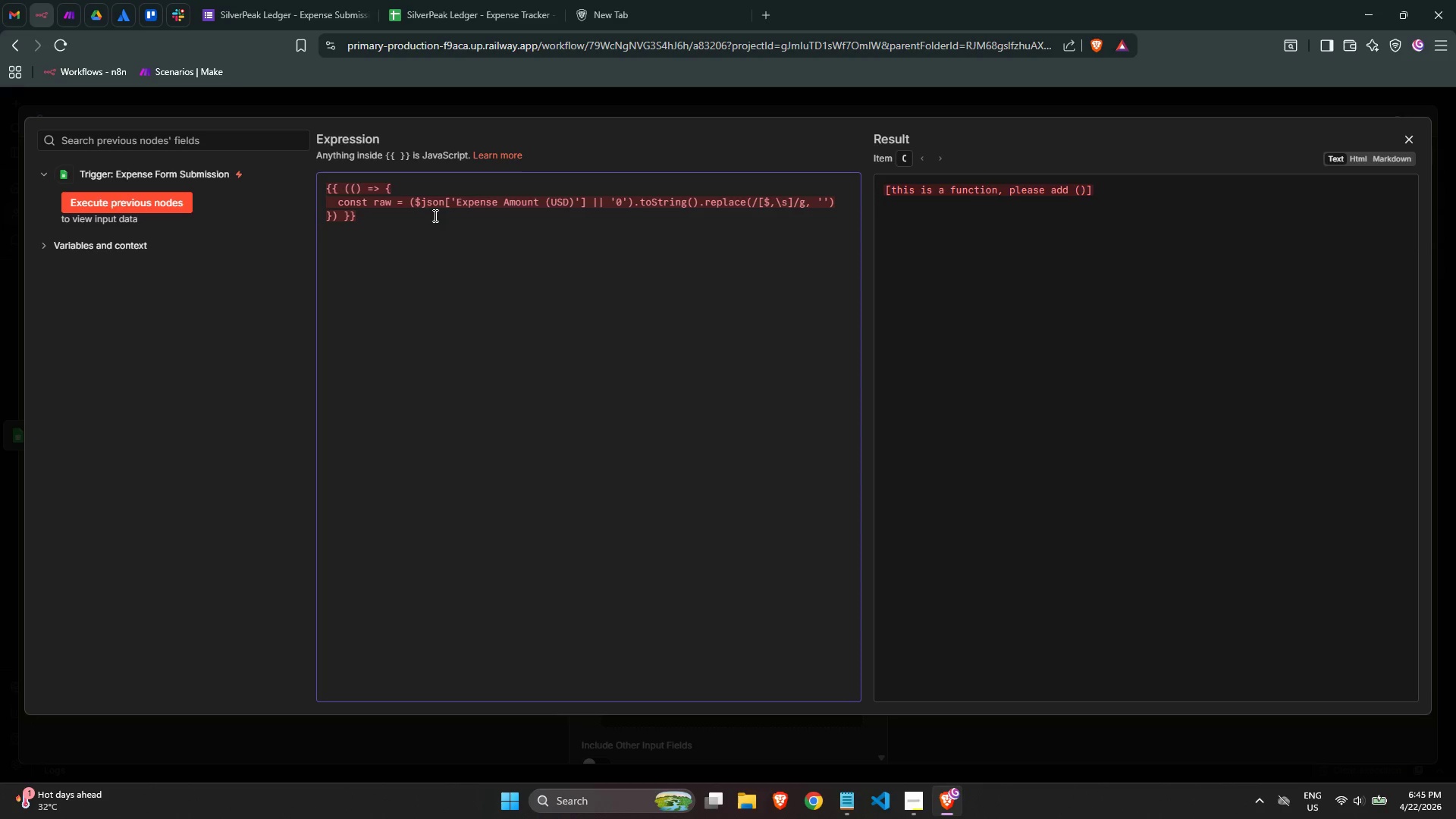 
left_click([408, 186])
 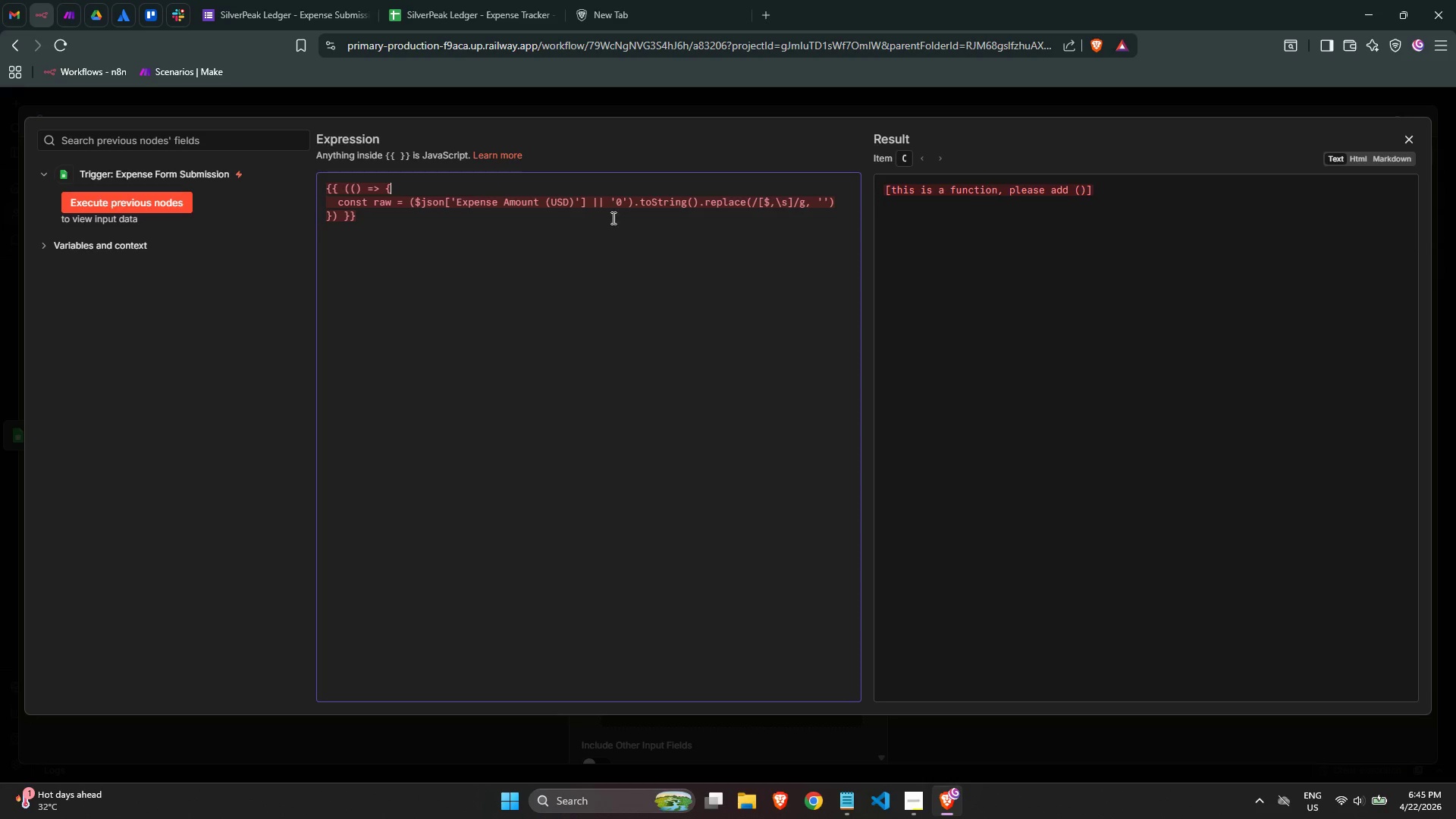 
left_click([629, 203])
 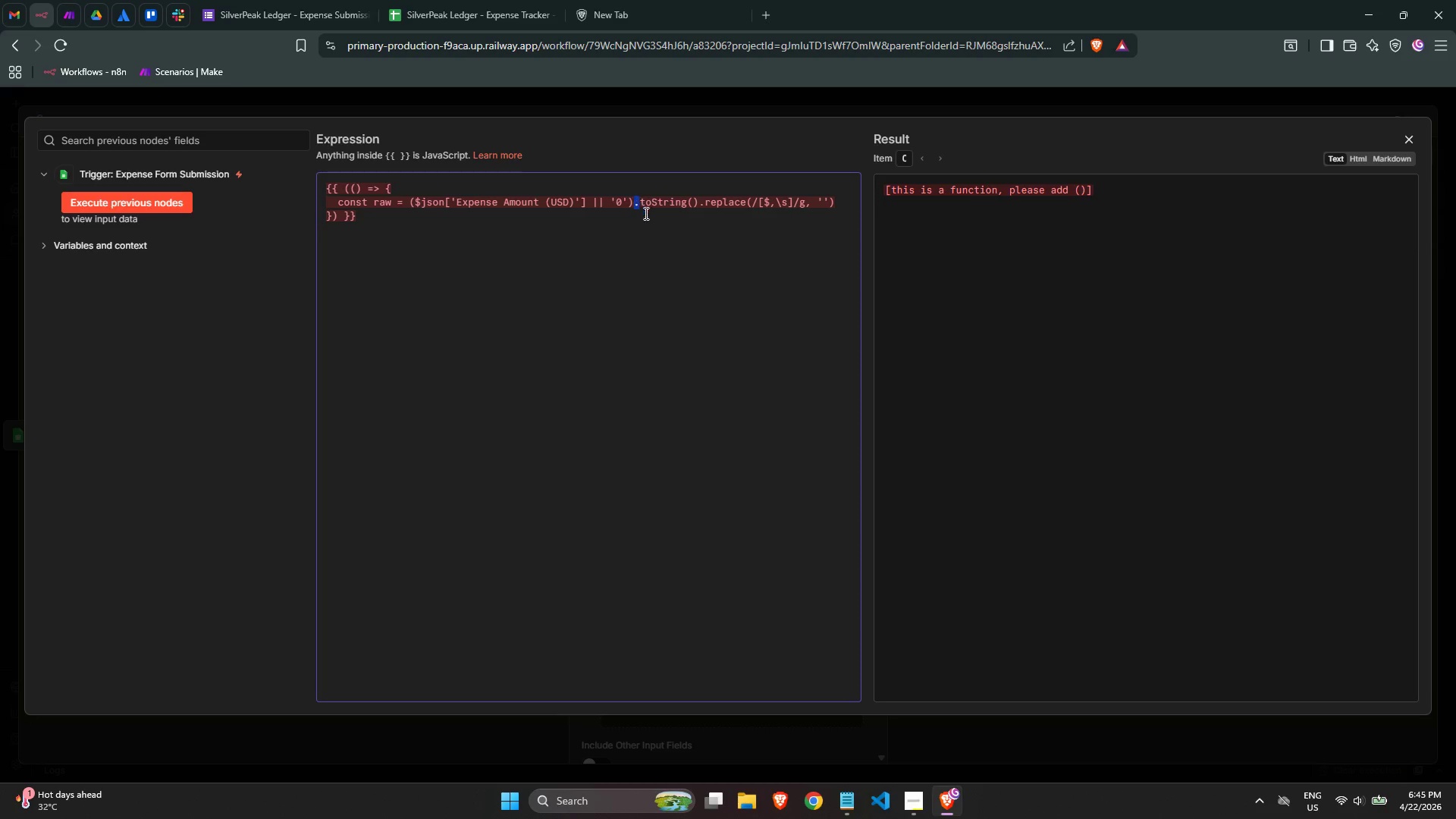 
left_click([652, 223])
 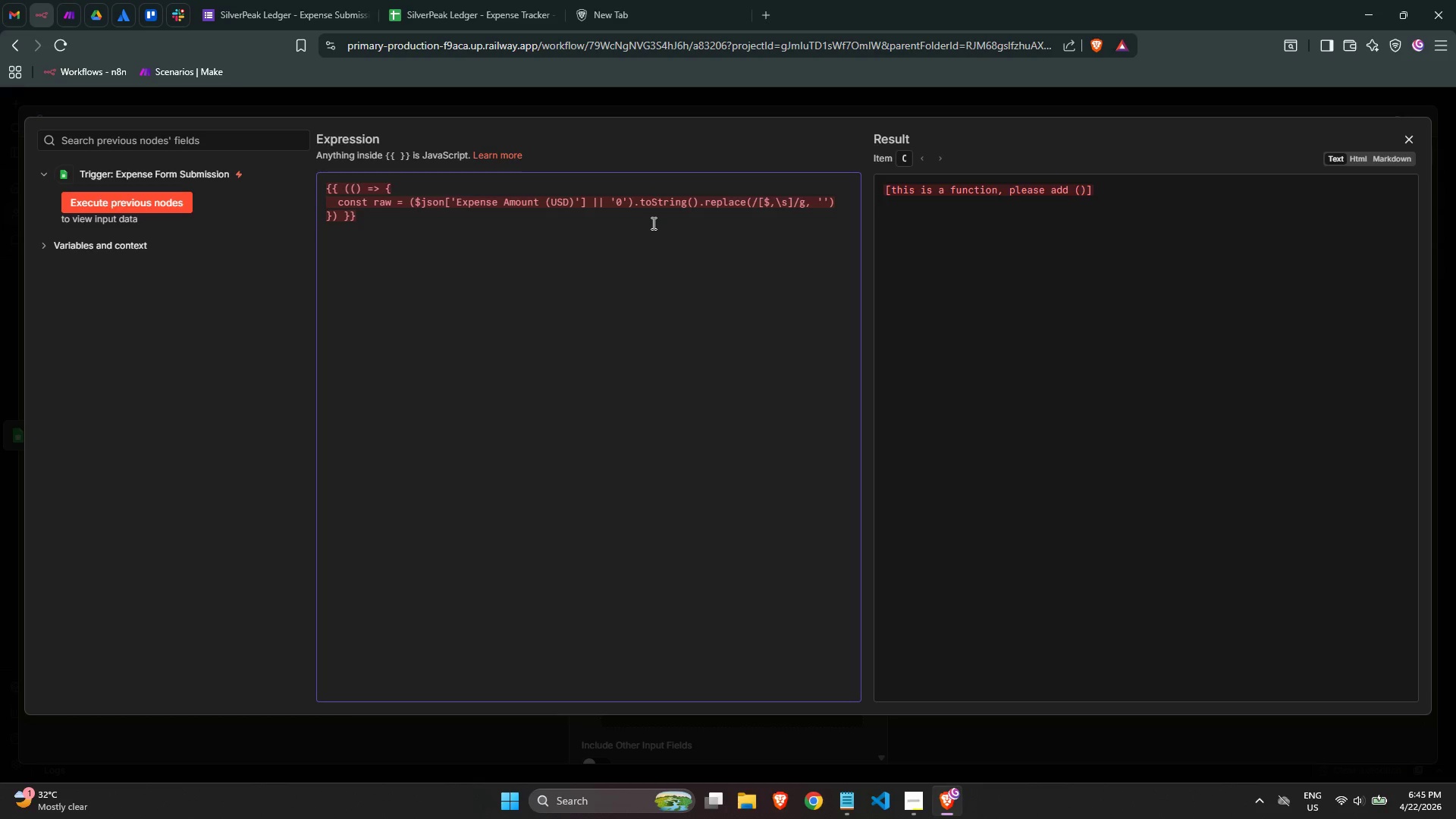 
wait(12.25)
 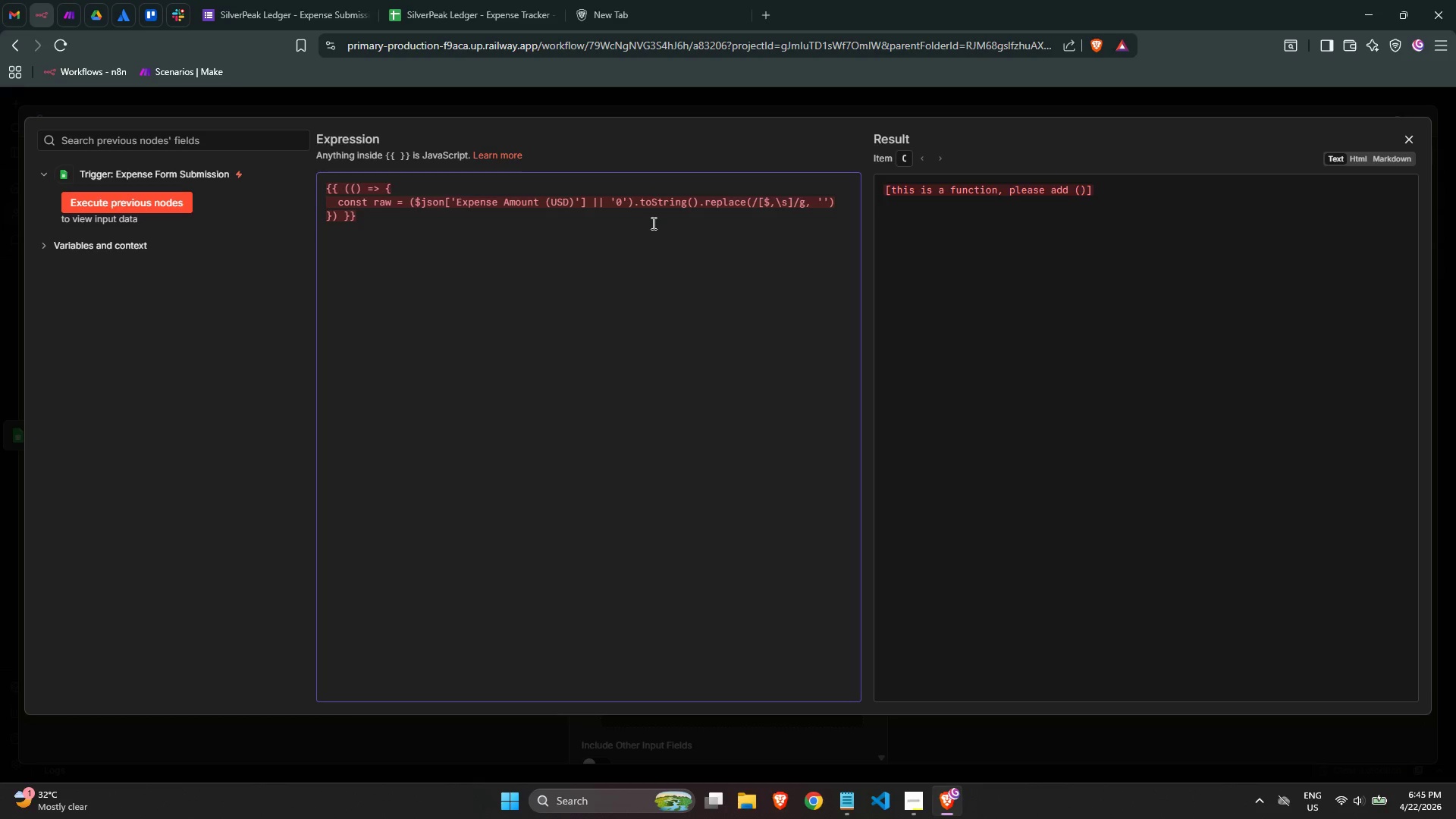 
left_click([846, 211])
 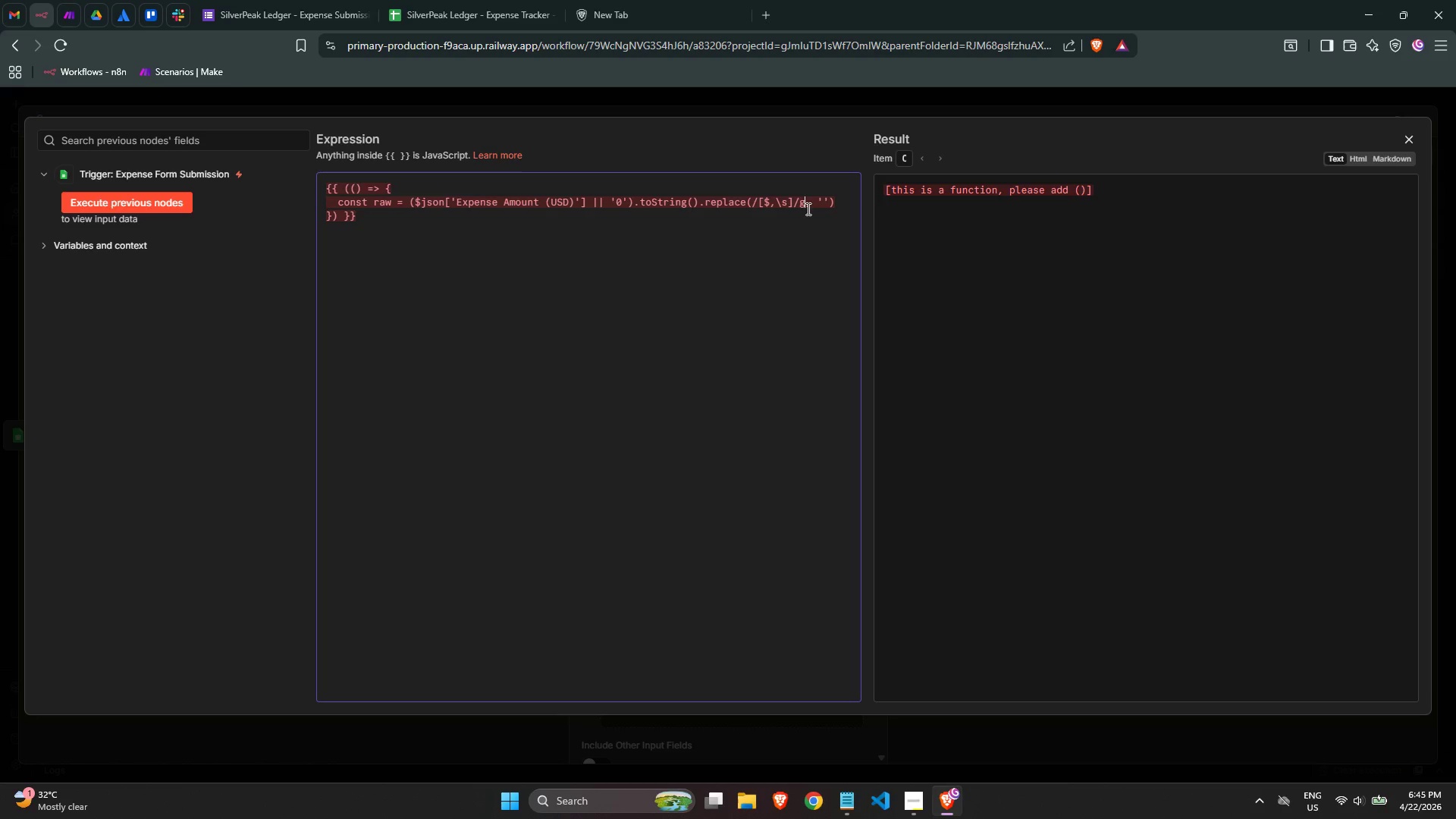 
left_click([652, 209])
 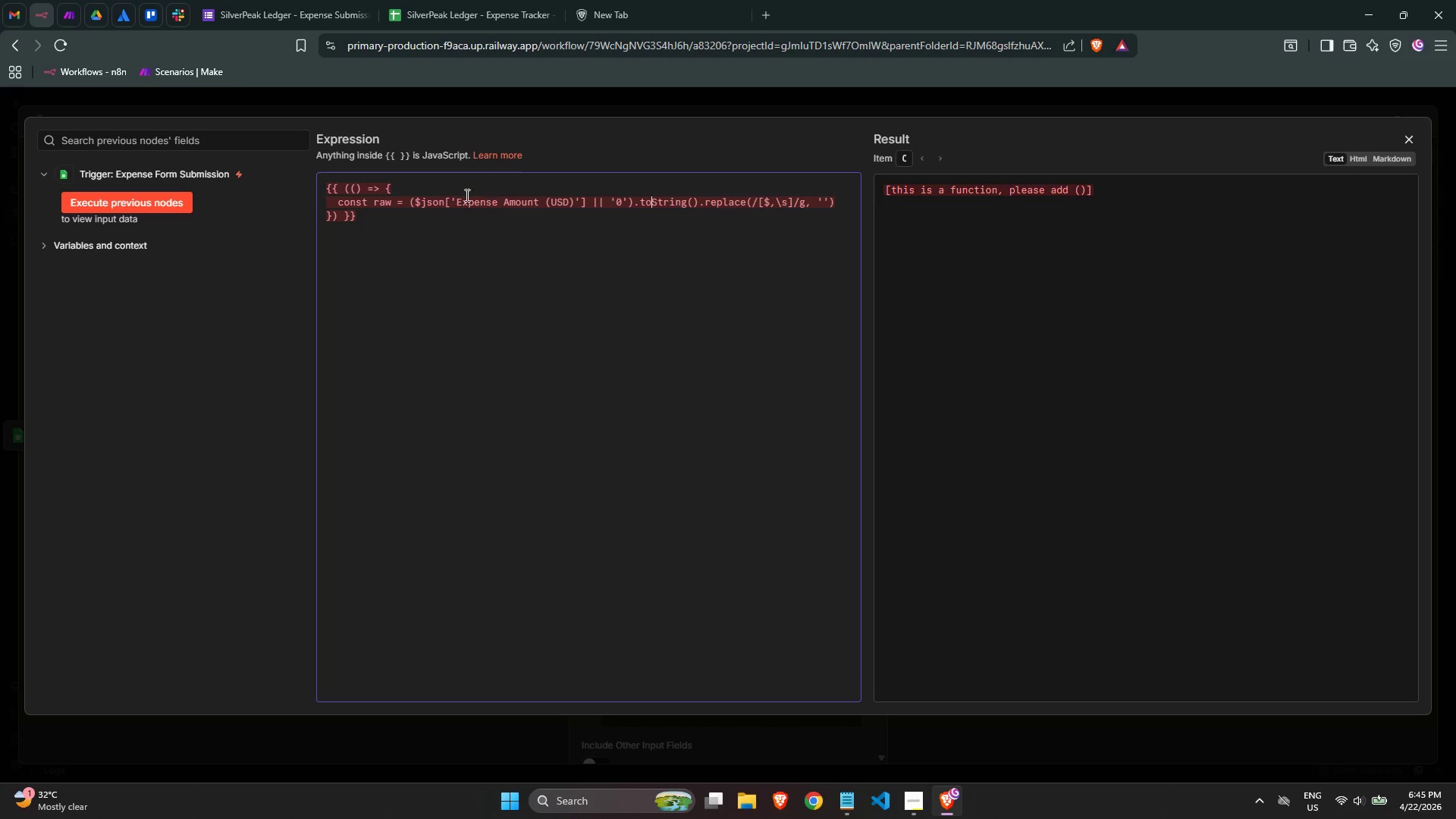 
left_click([431, 187])
 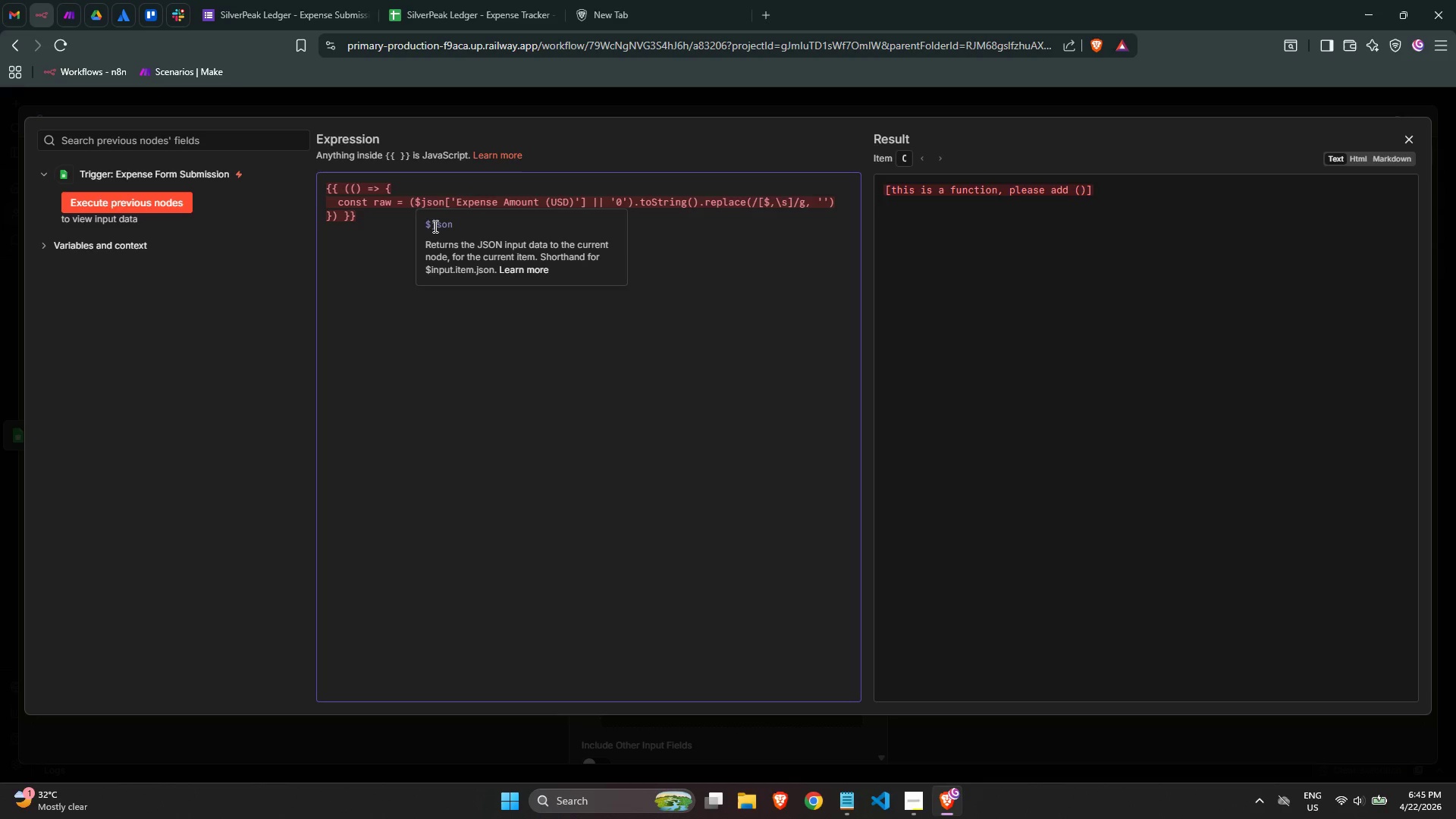 
left_click([439, 318])
 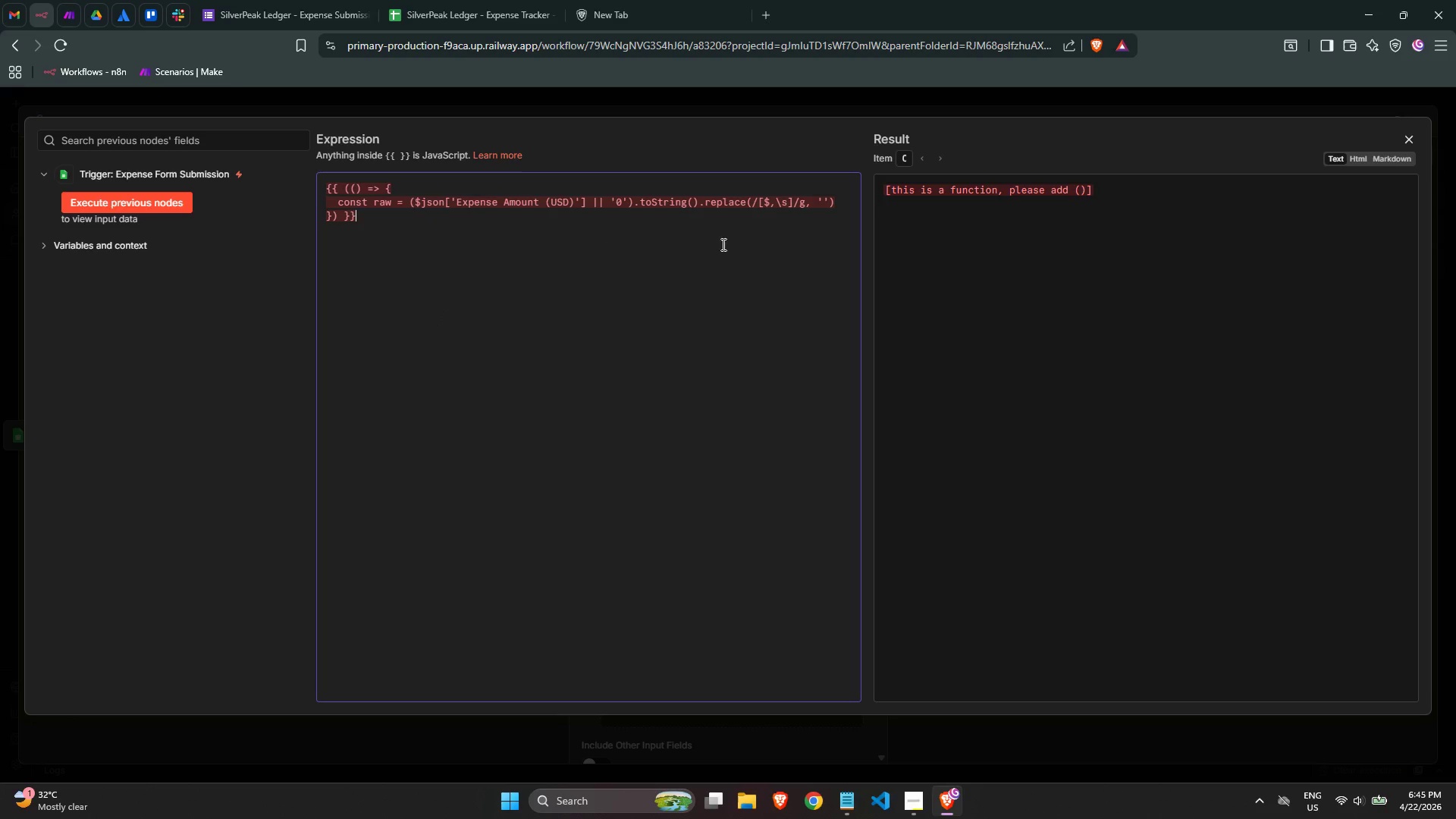 
left_click([759, 228])
 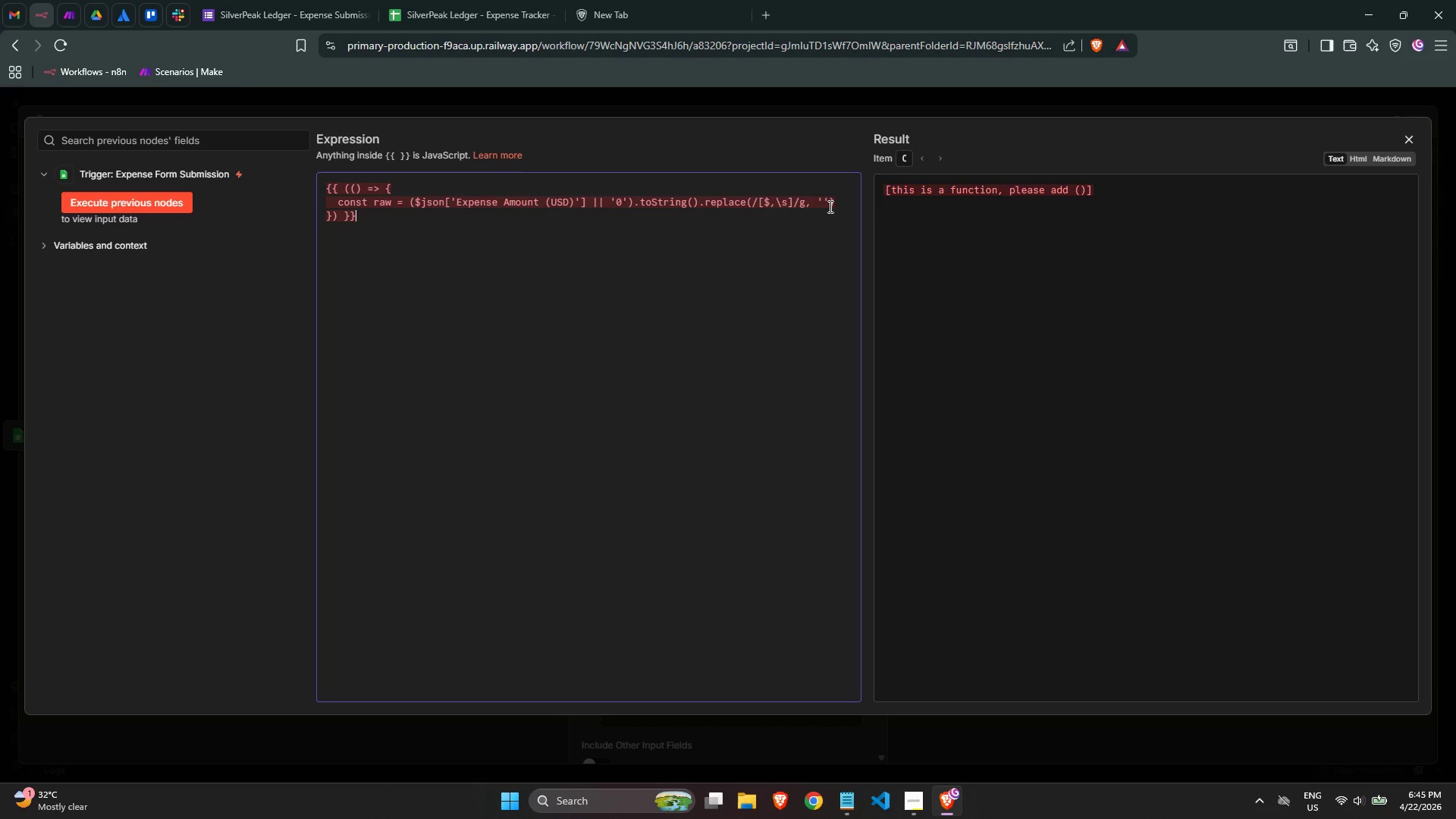 
left_click([828, 205])
 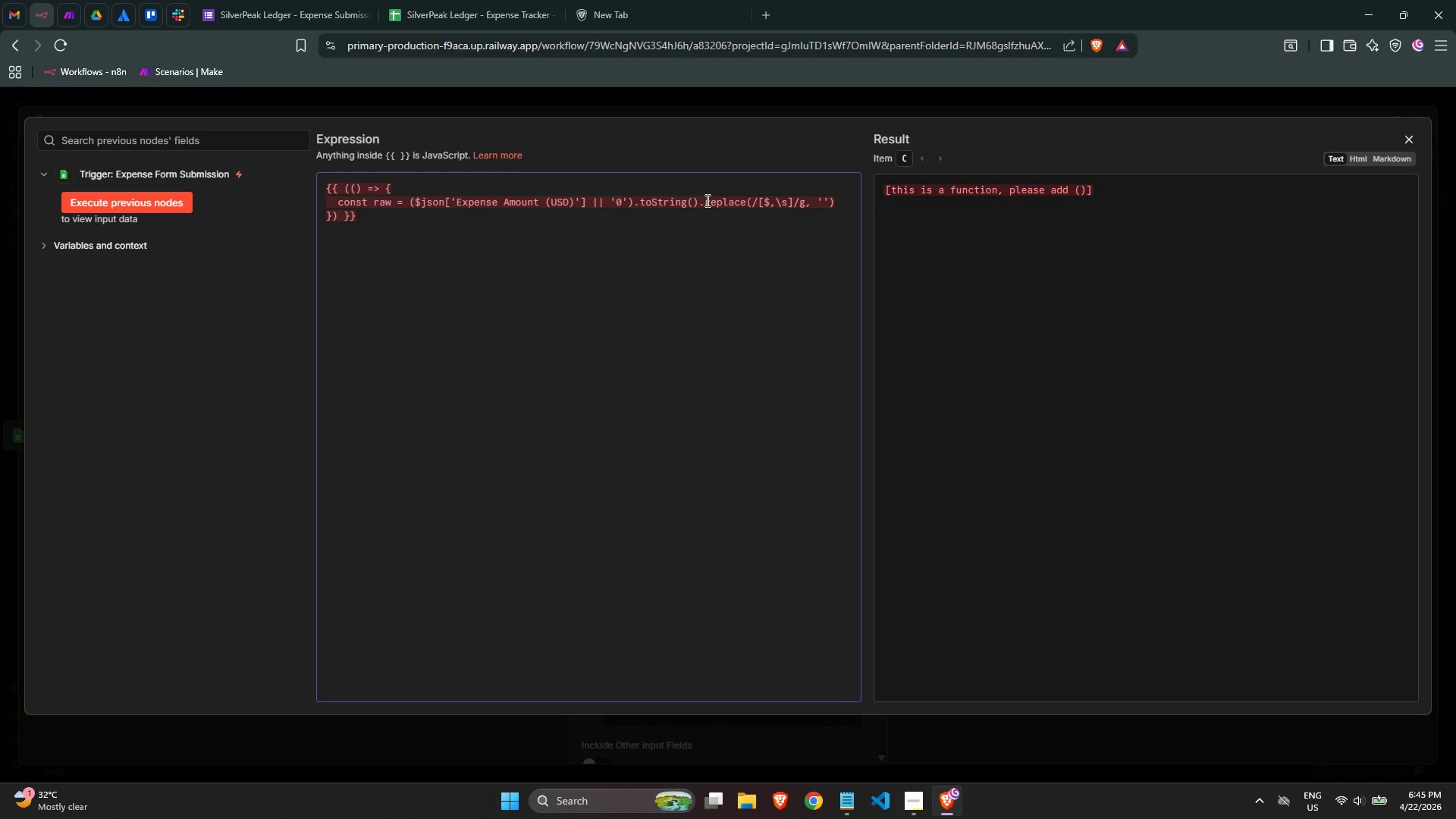 
left_click([701, 199])
 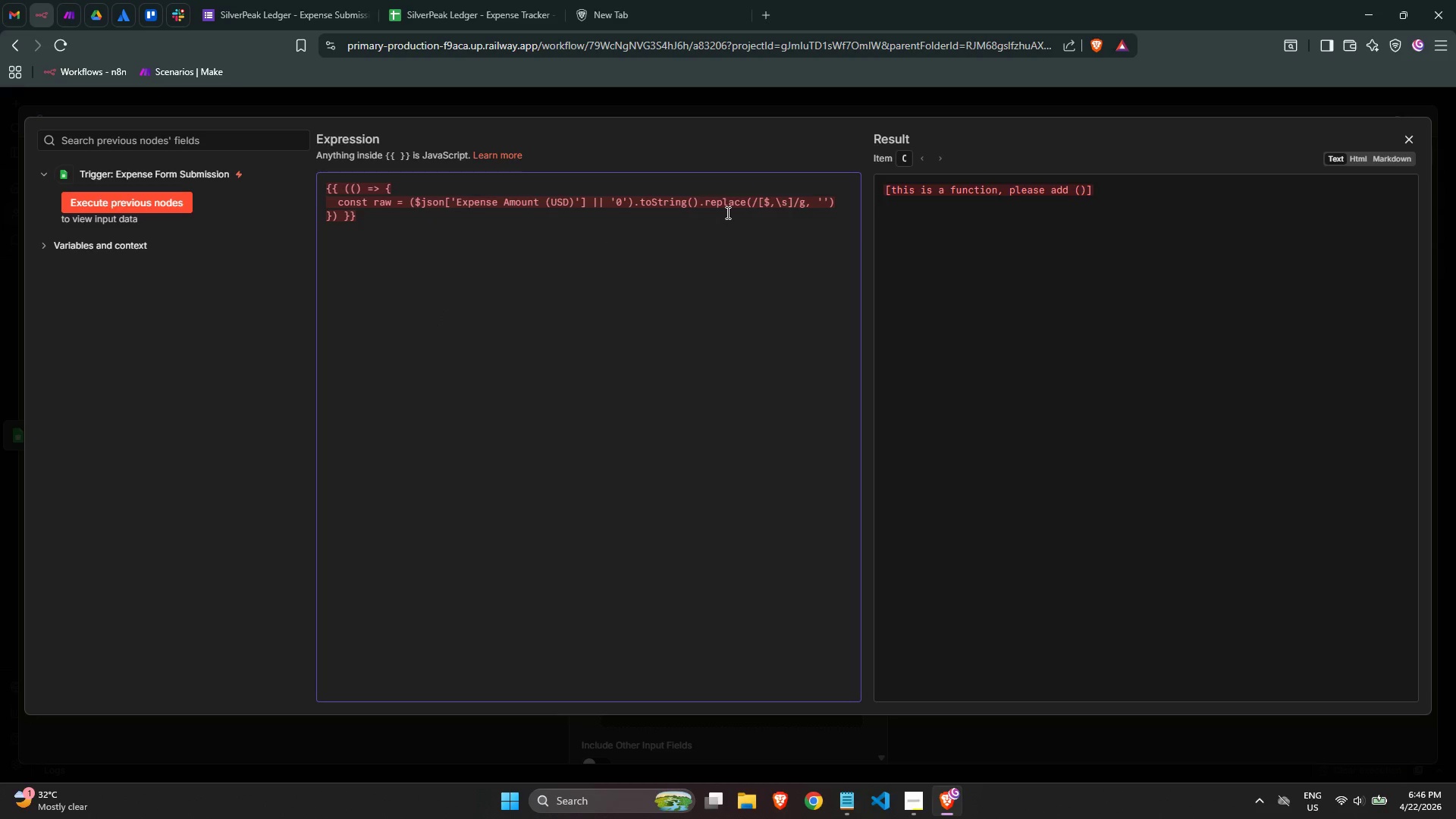 
key(Control+Shift+ArrowRight)
 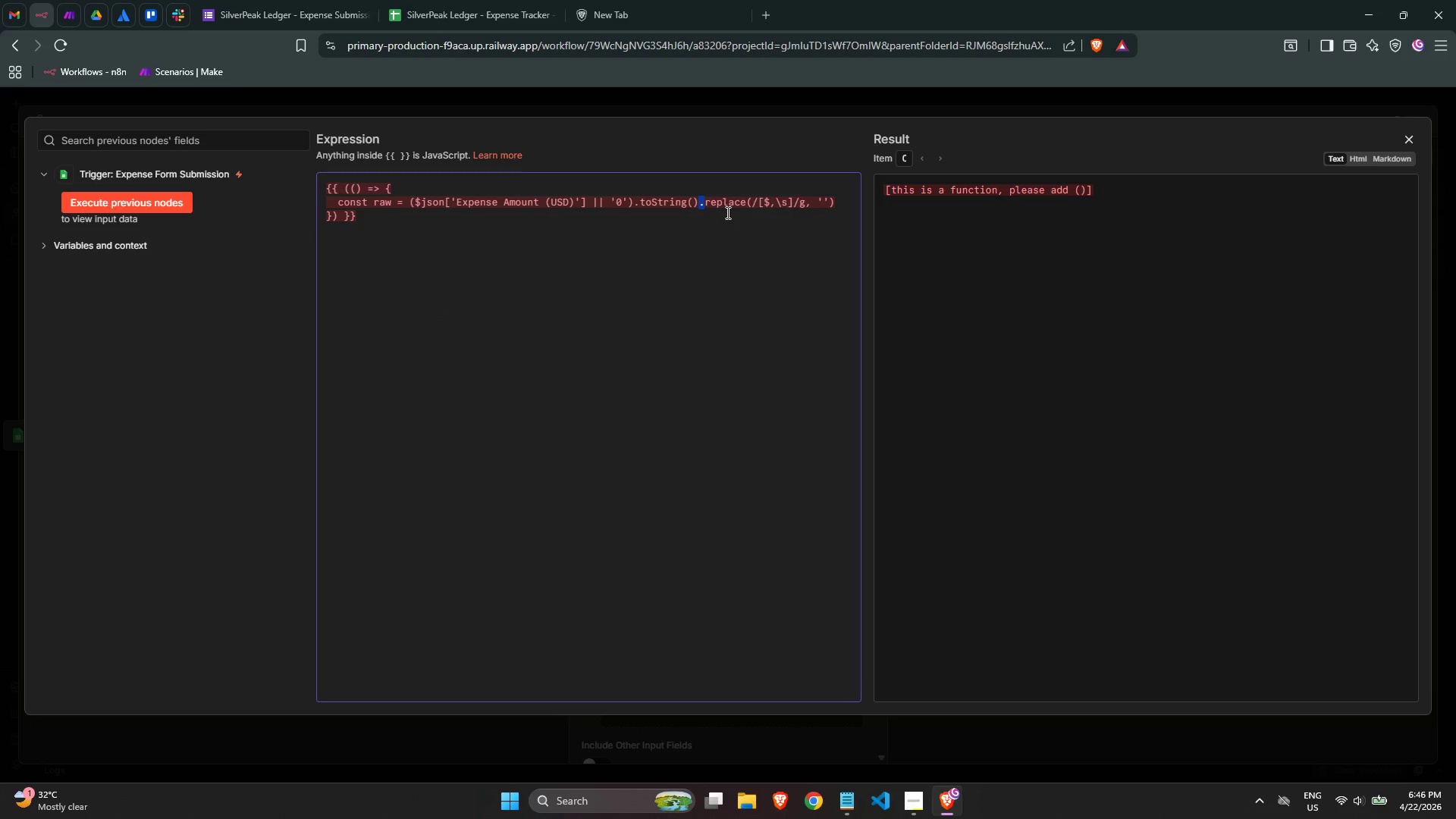 
key(Control+Shift+ArrowRight)
 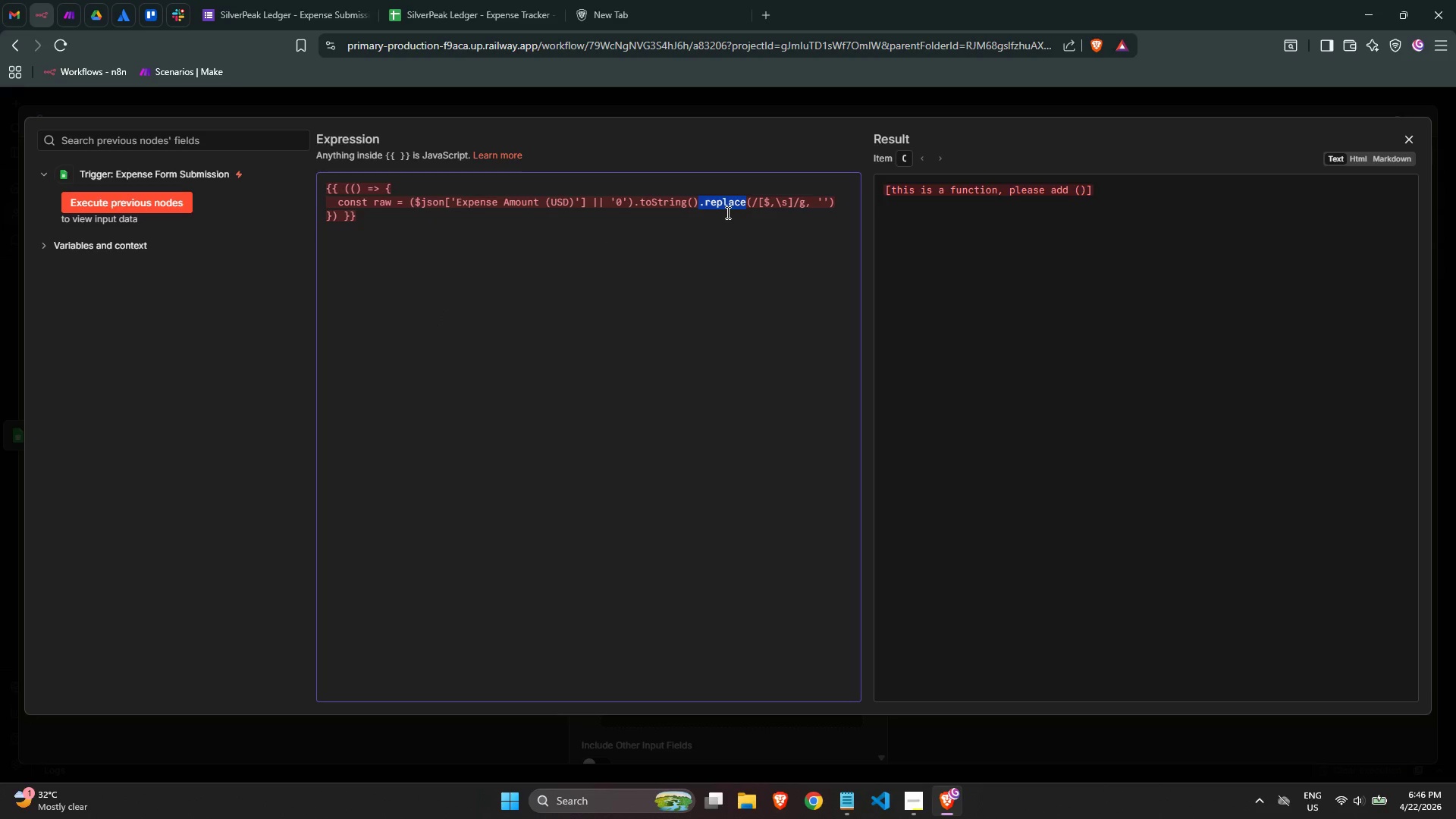 
key(Control+Shift+ArrowRight)
 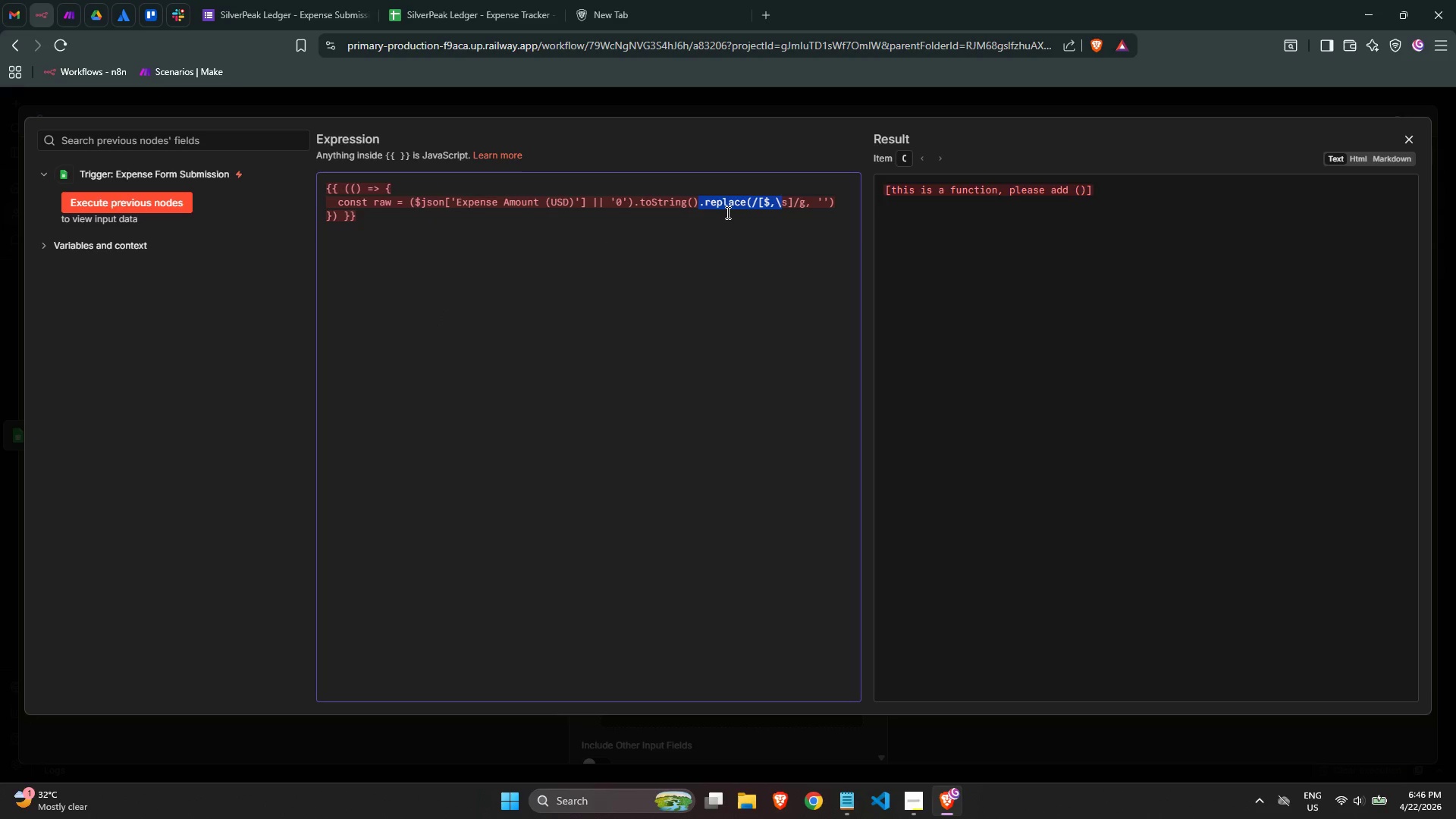 
key(Control+Shift+ArrowRight)
 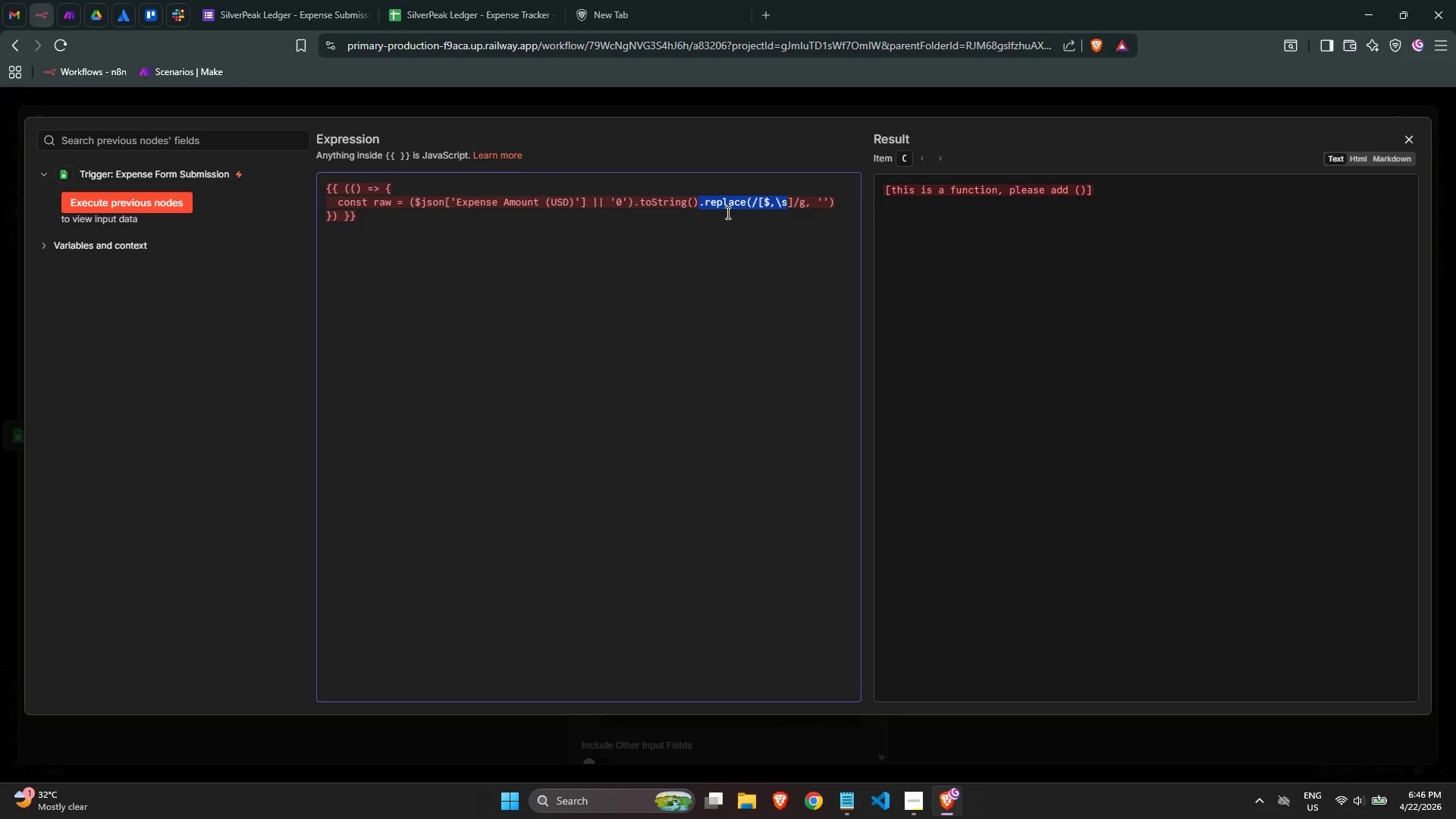 
key(Control+Shift+ArrowRight)
 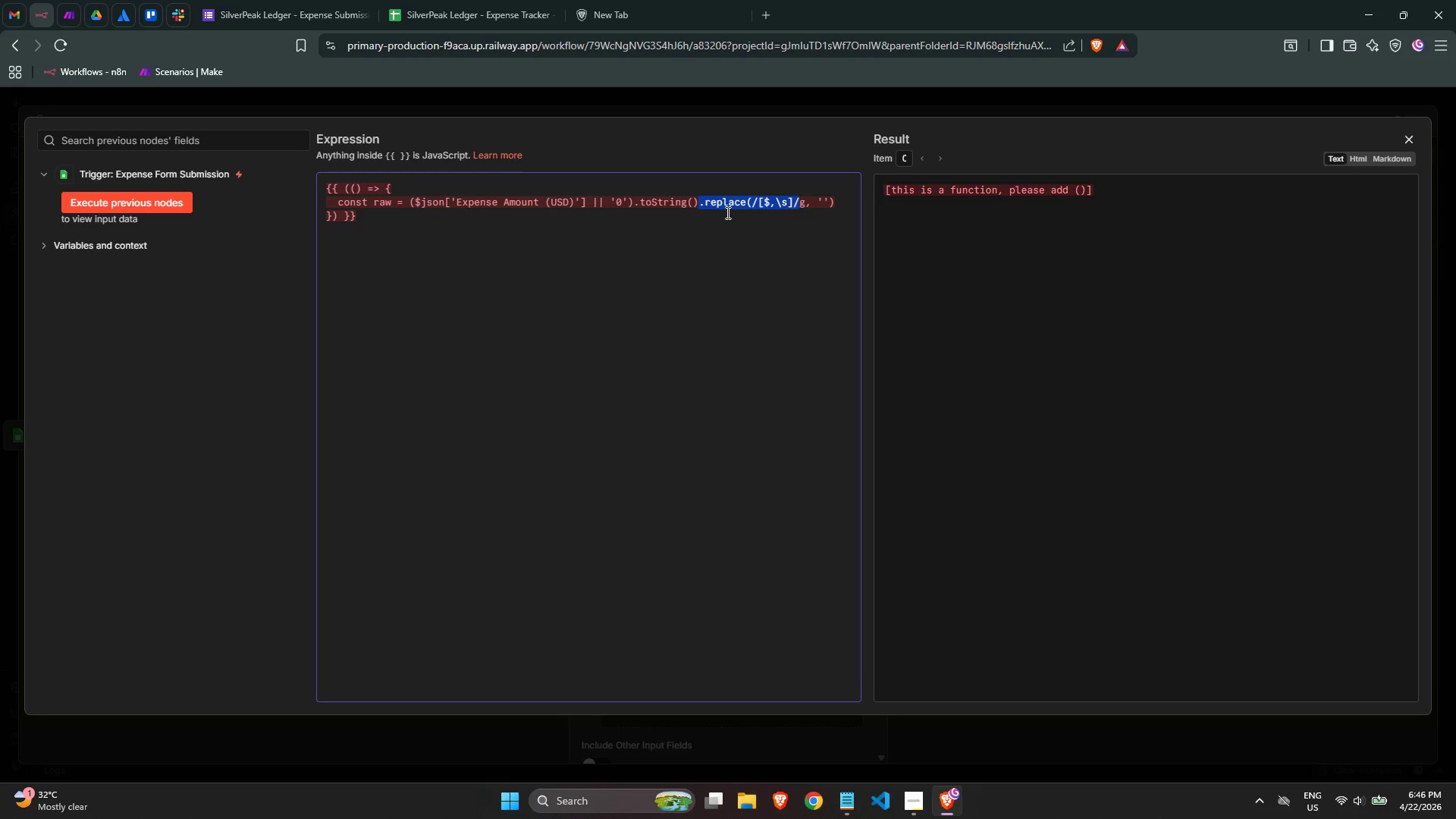 
key(Control+Shift+ArrowRight)
 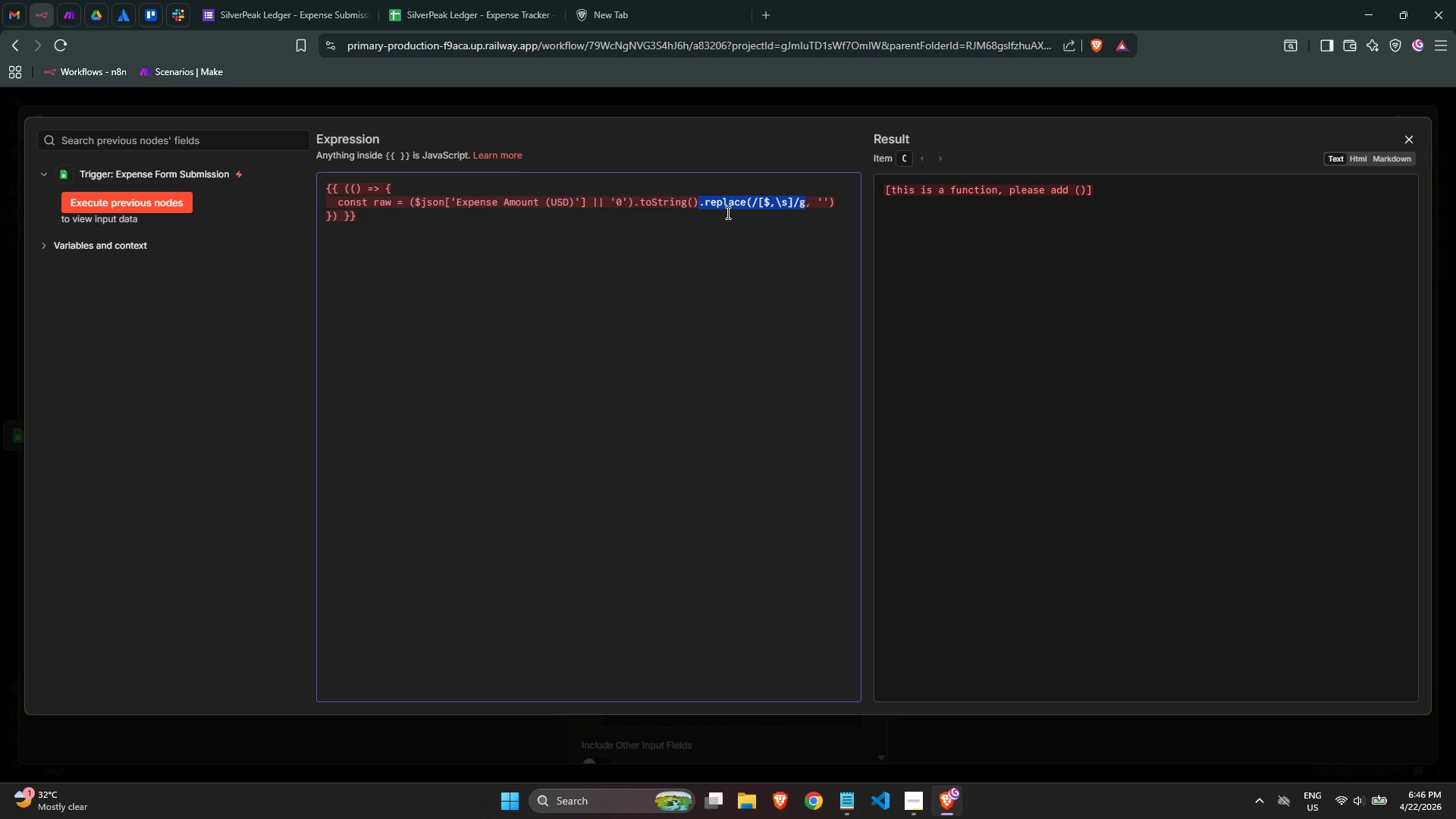 
key(Control+Shift+ArrowRight)
 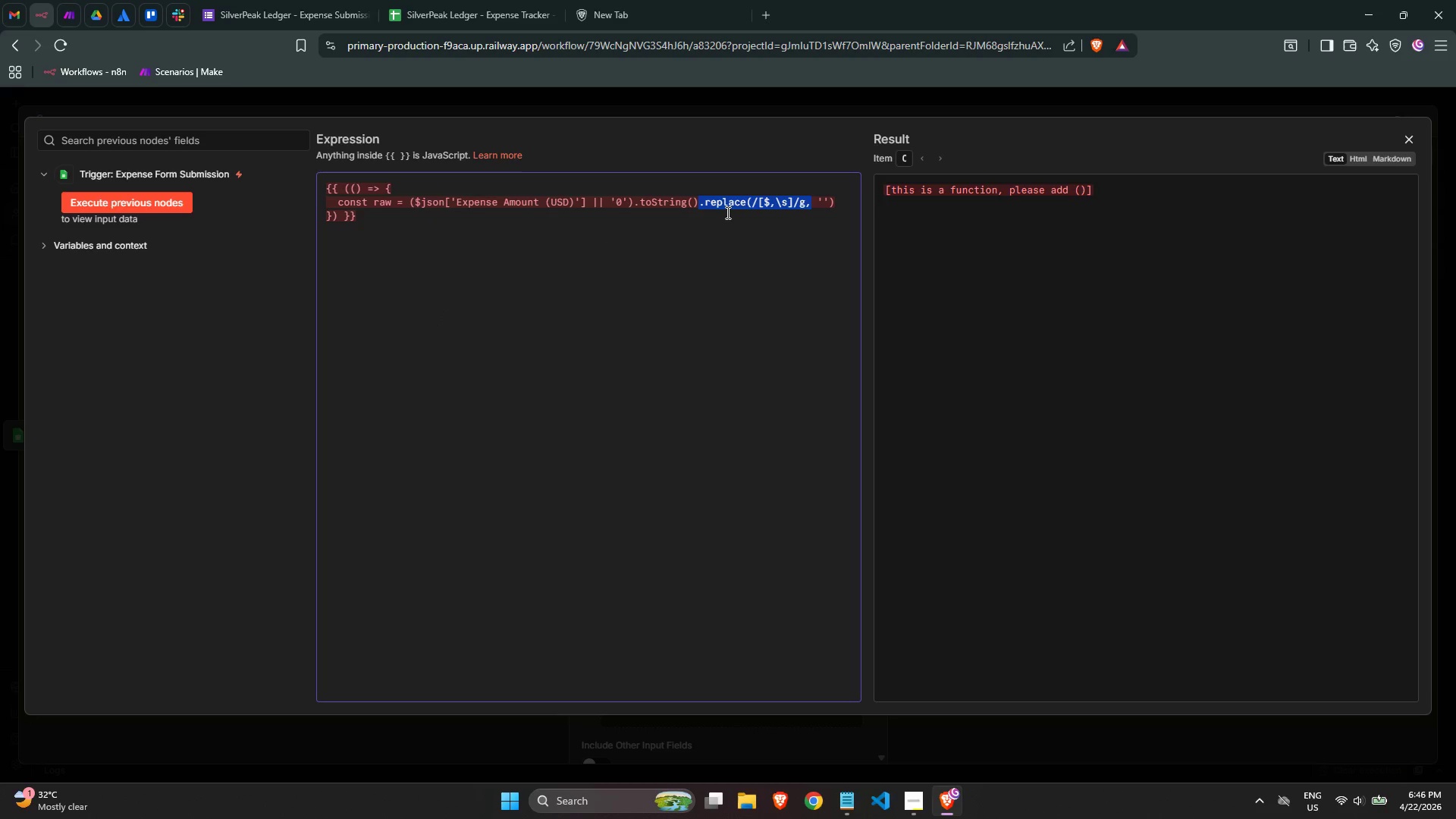 
key(Control+Shift+ArrowRight)
 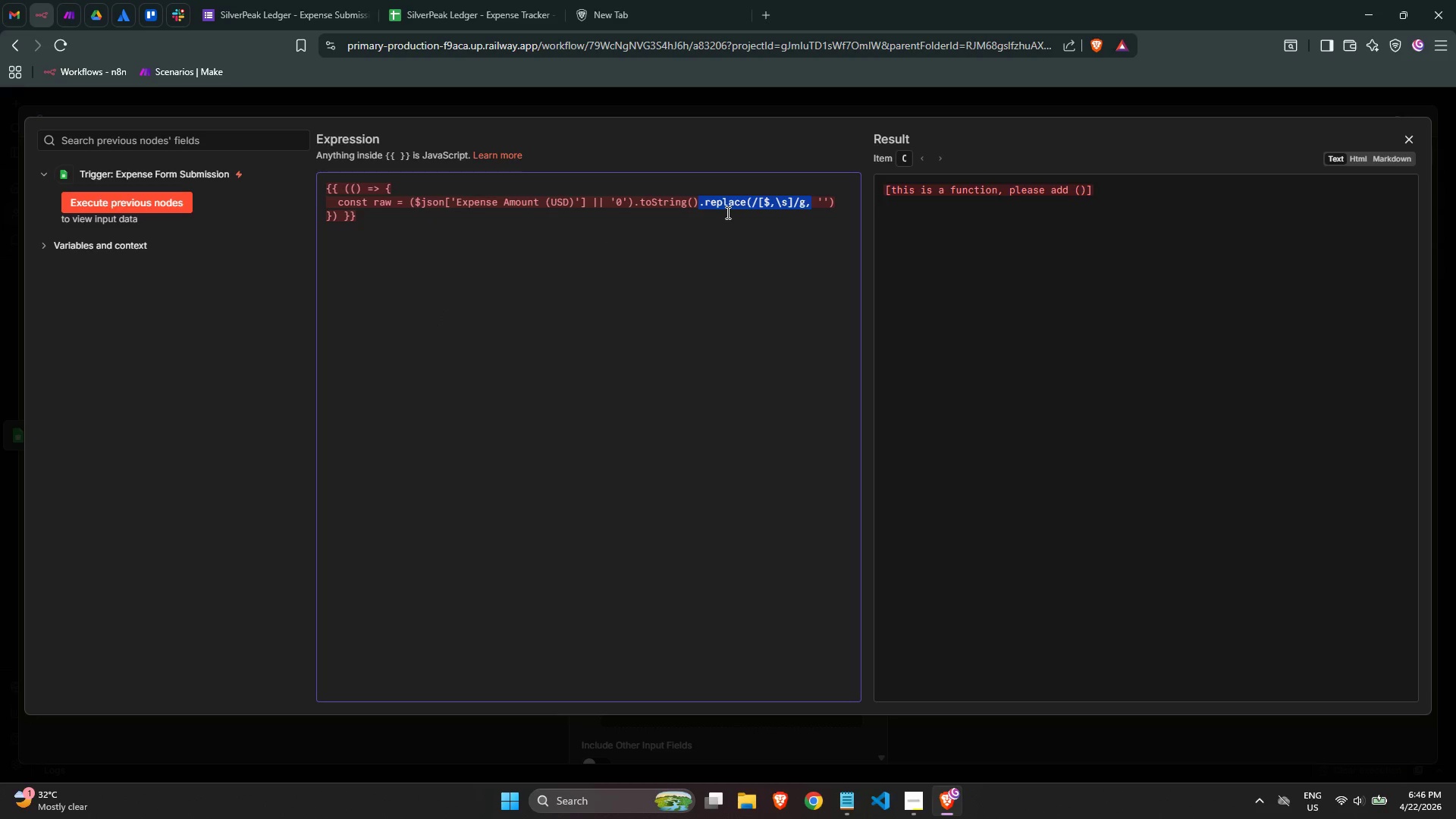 
key(Control+Shift+ArrowRight)
 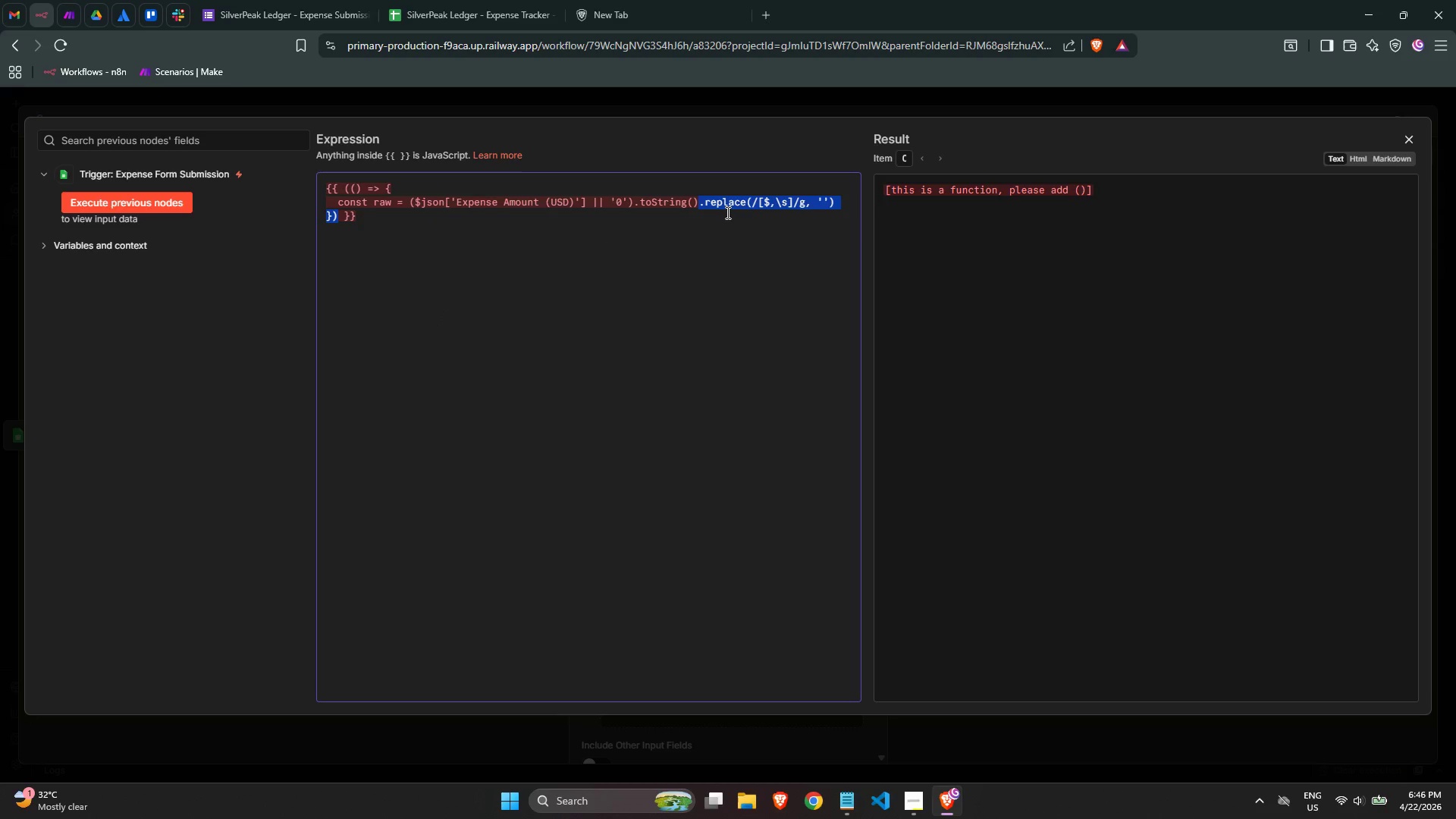 
key(Control+Shift+ArrowLeft)
 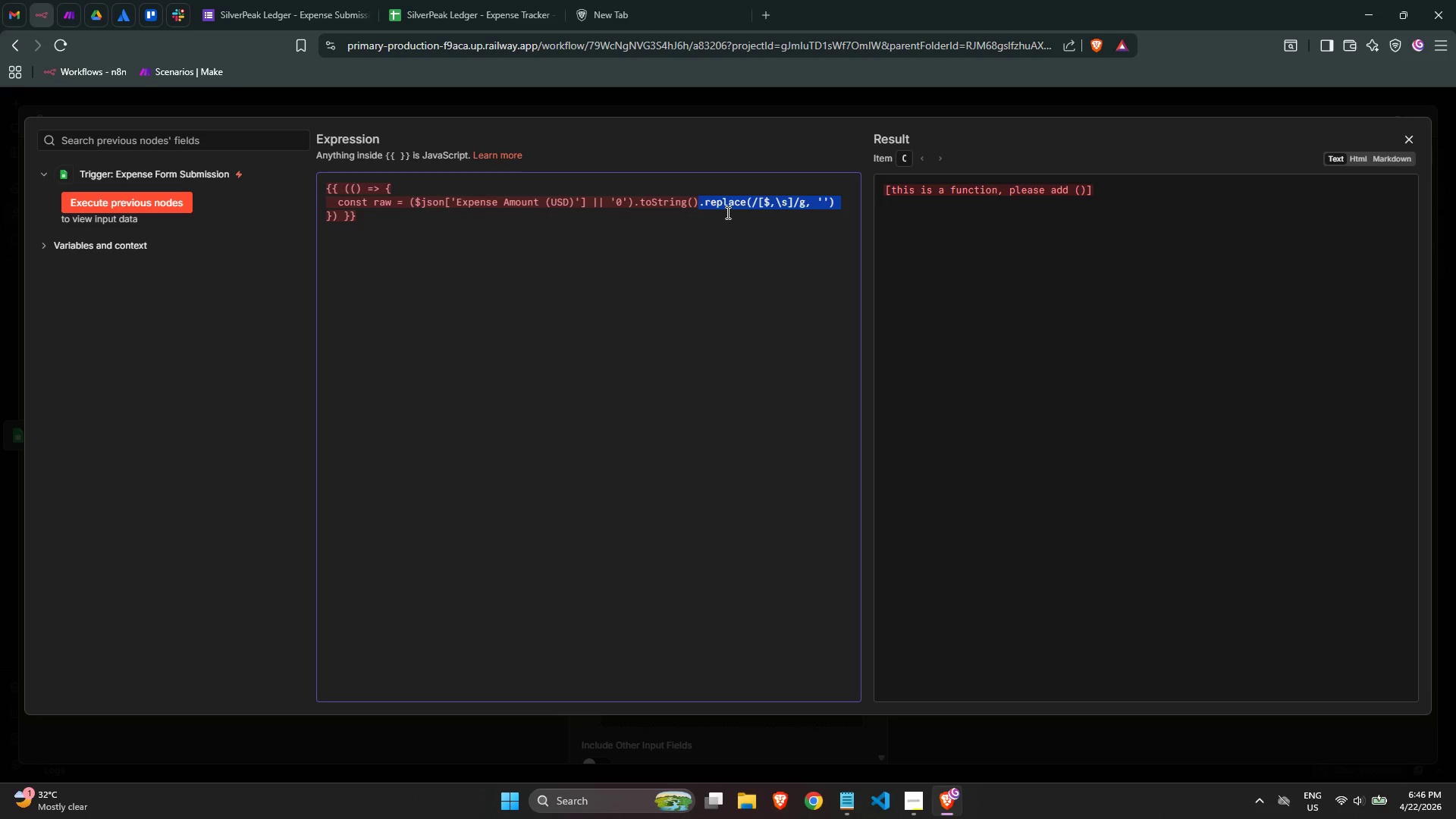 
key(Control+Shift+ArrowLeft)
 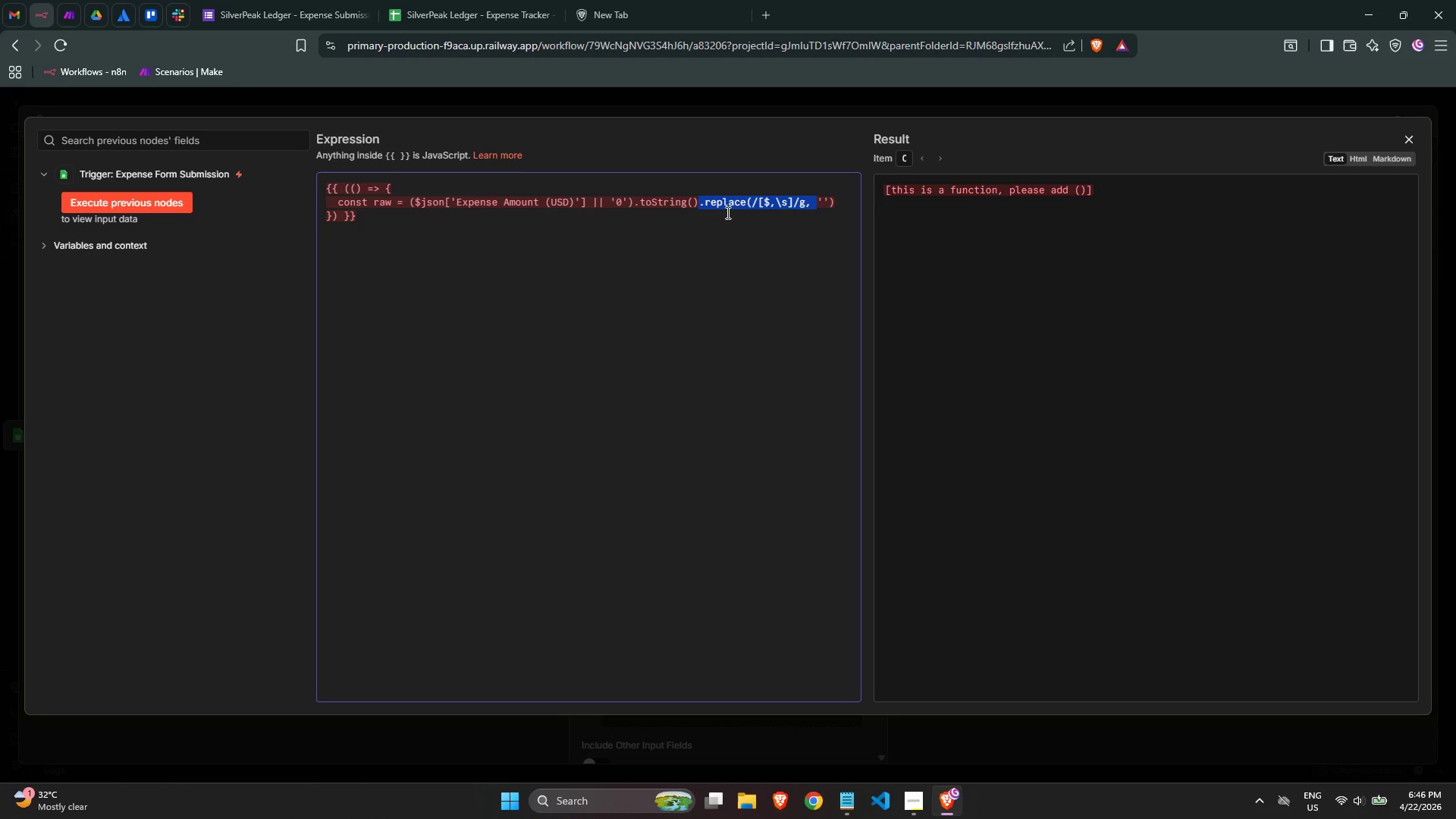 
key(Control+Shift+ArrowRight)
 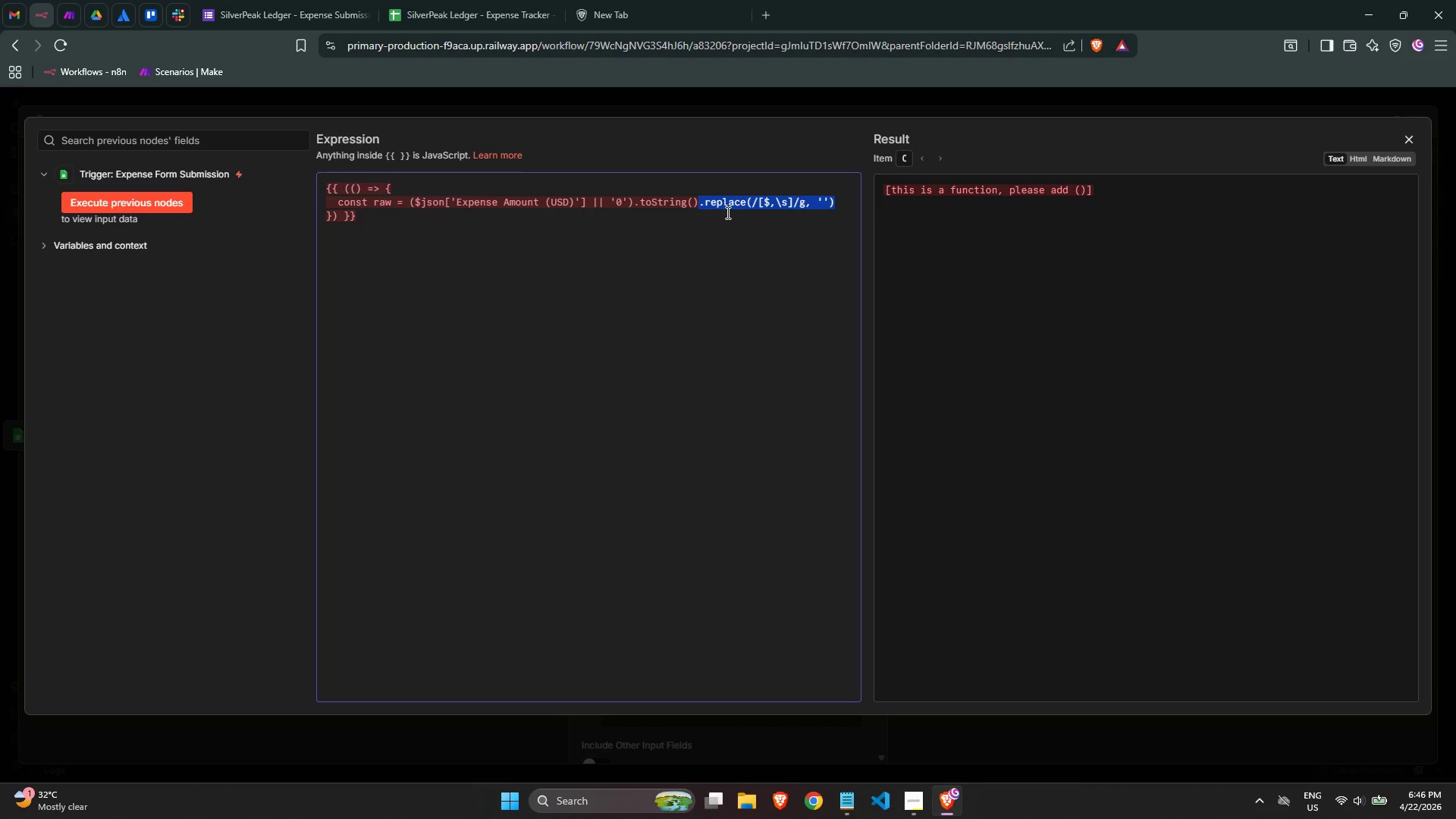 
key(Control+X)
 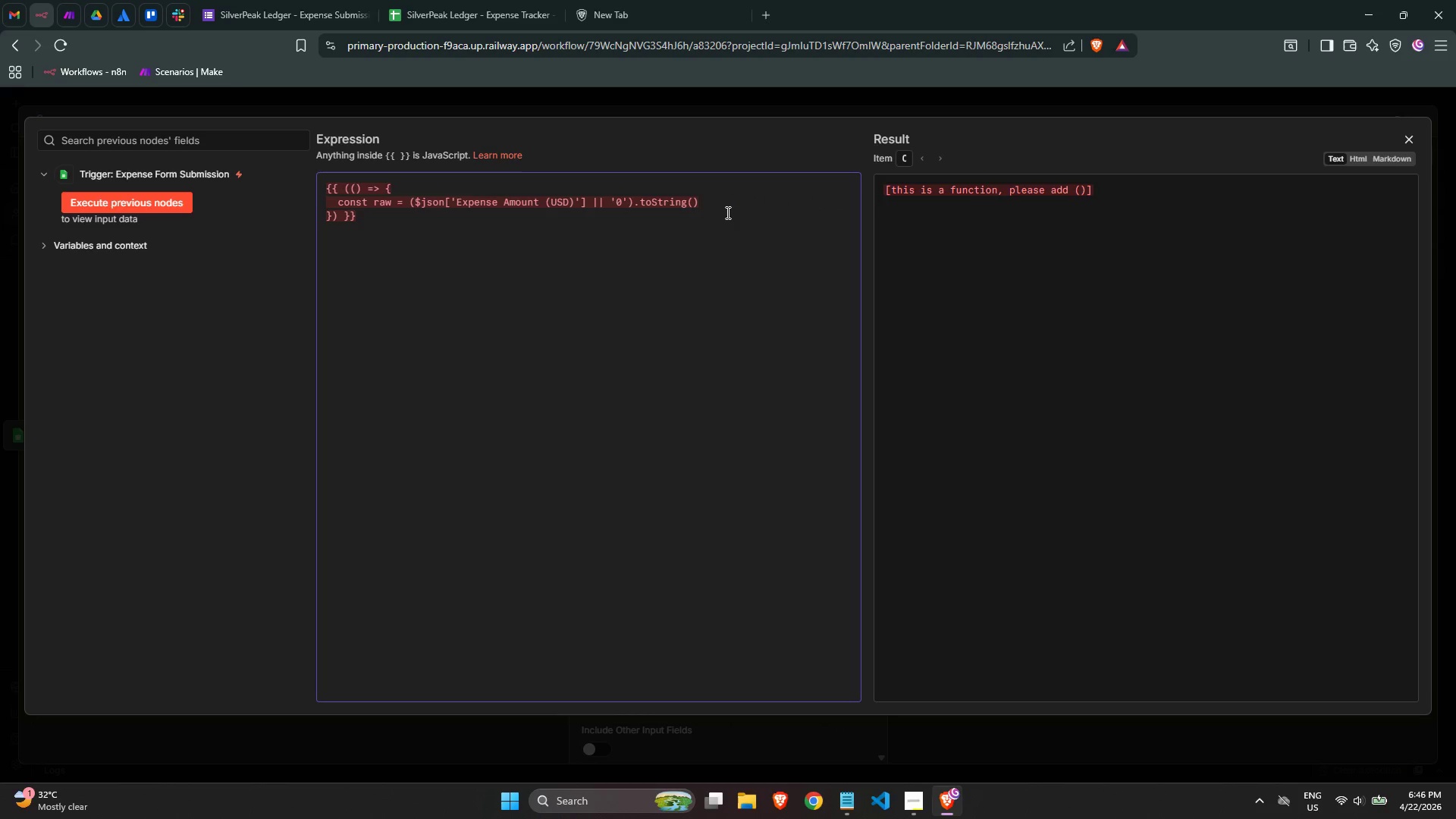 
key(Backspace)
 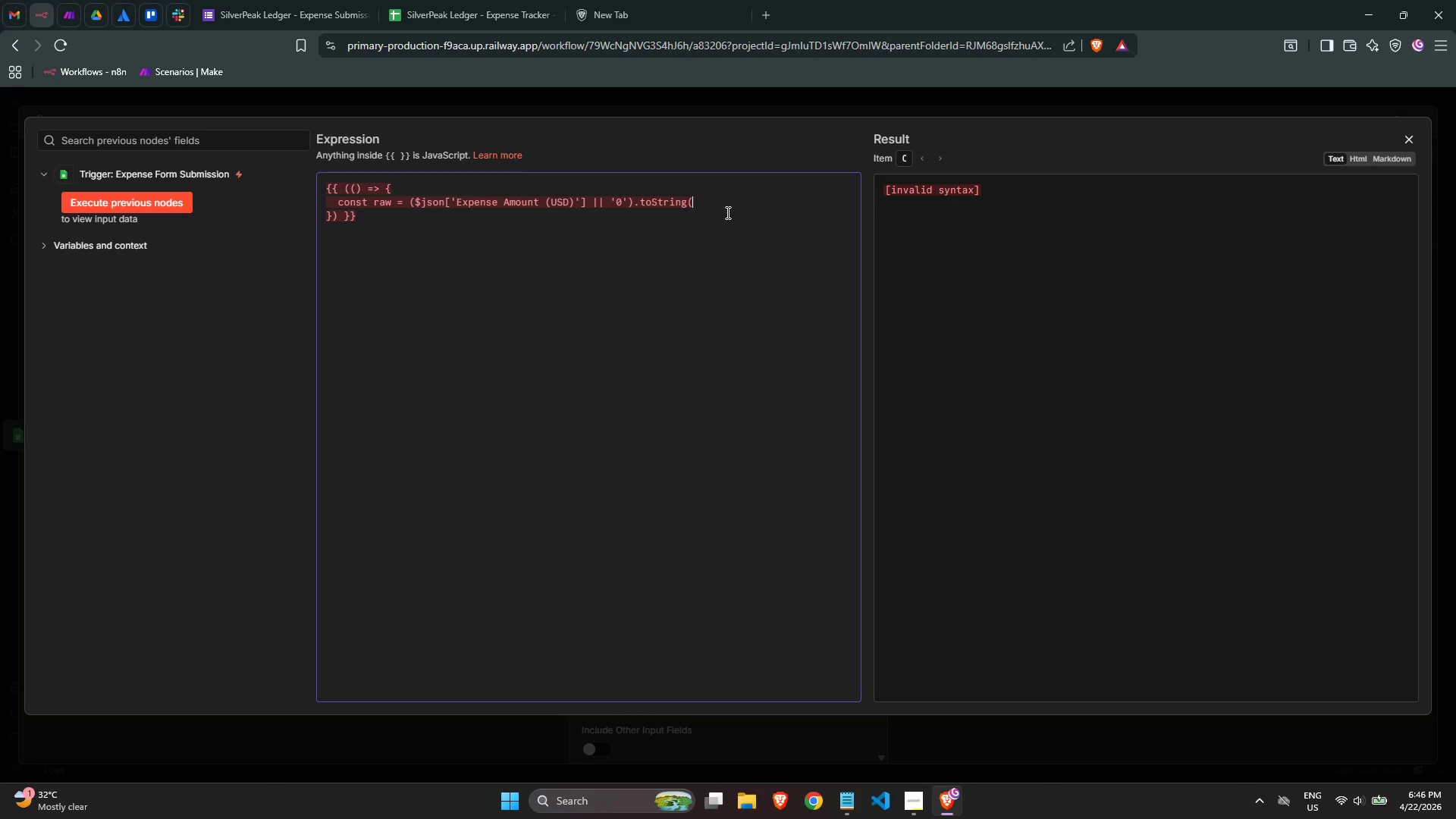 
key(Shift+0)
 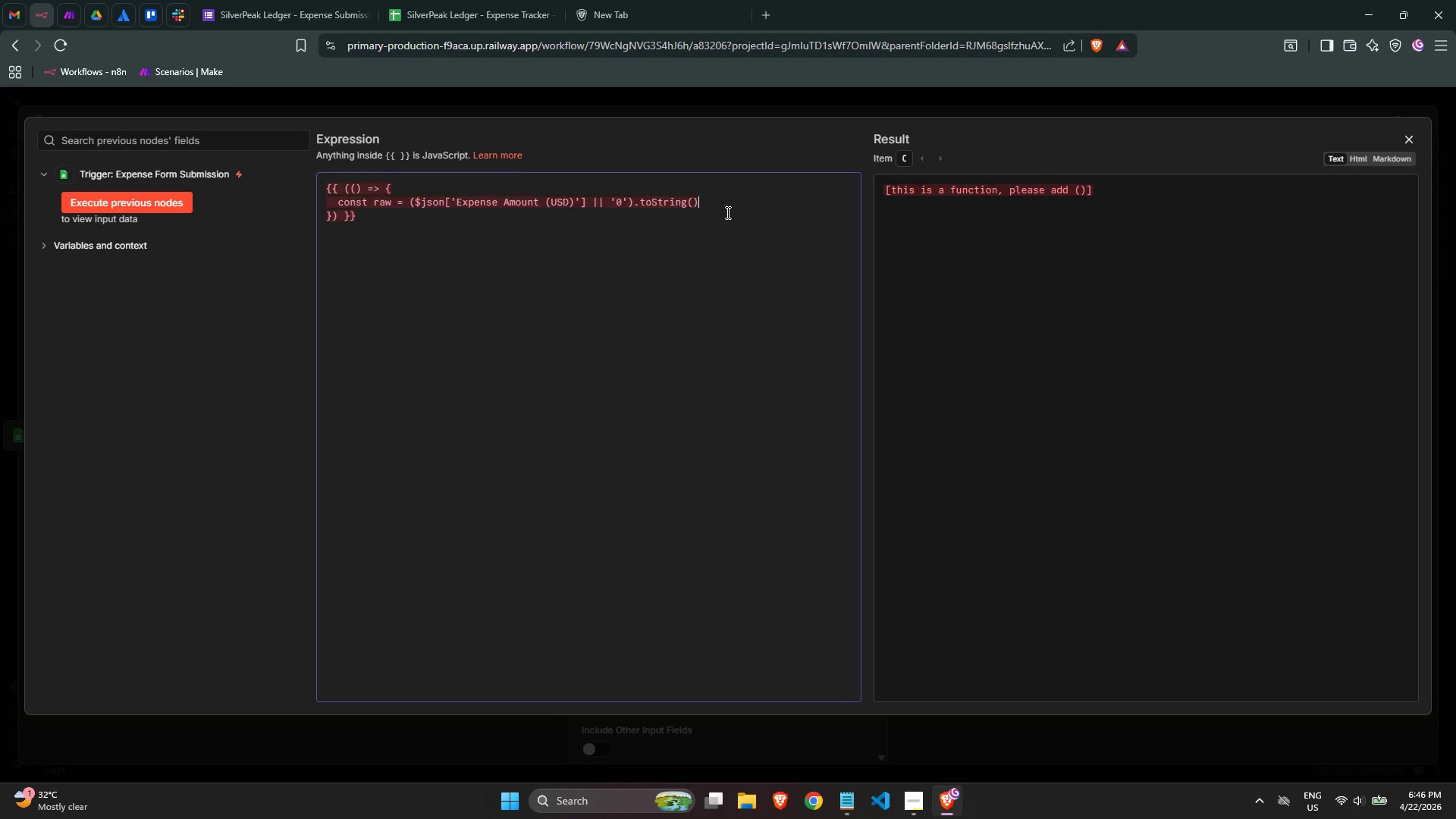 
key(Period)
 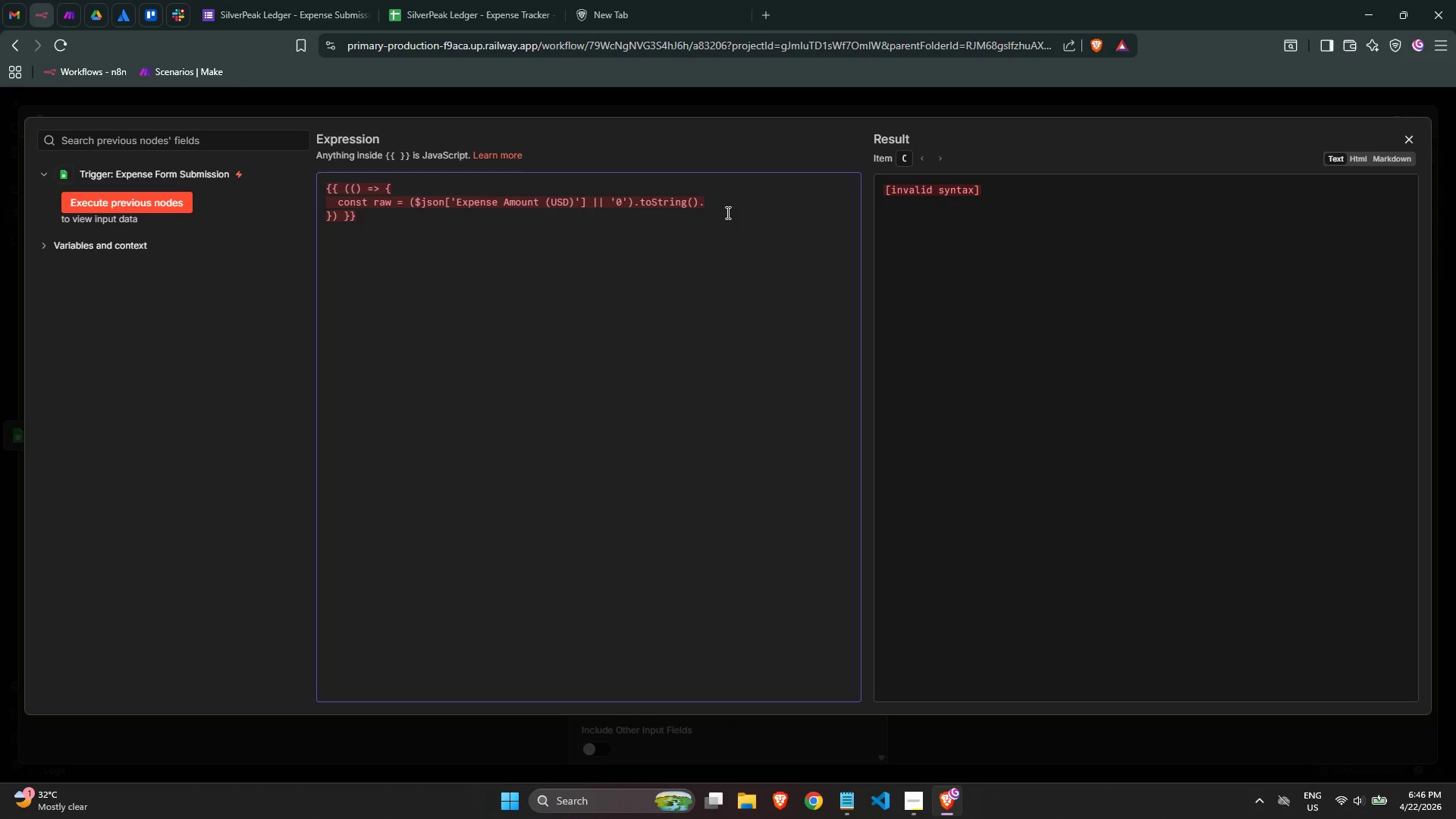 
key(Control+ControlLeft)
 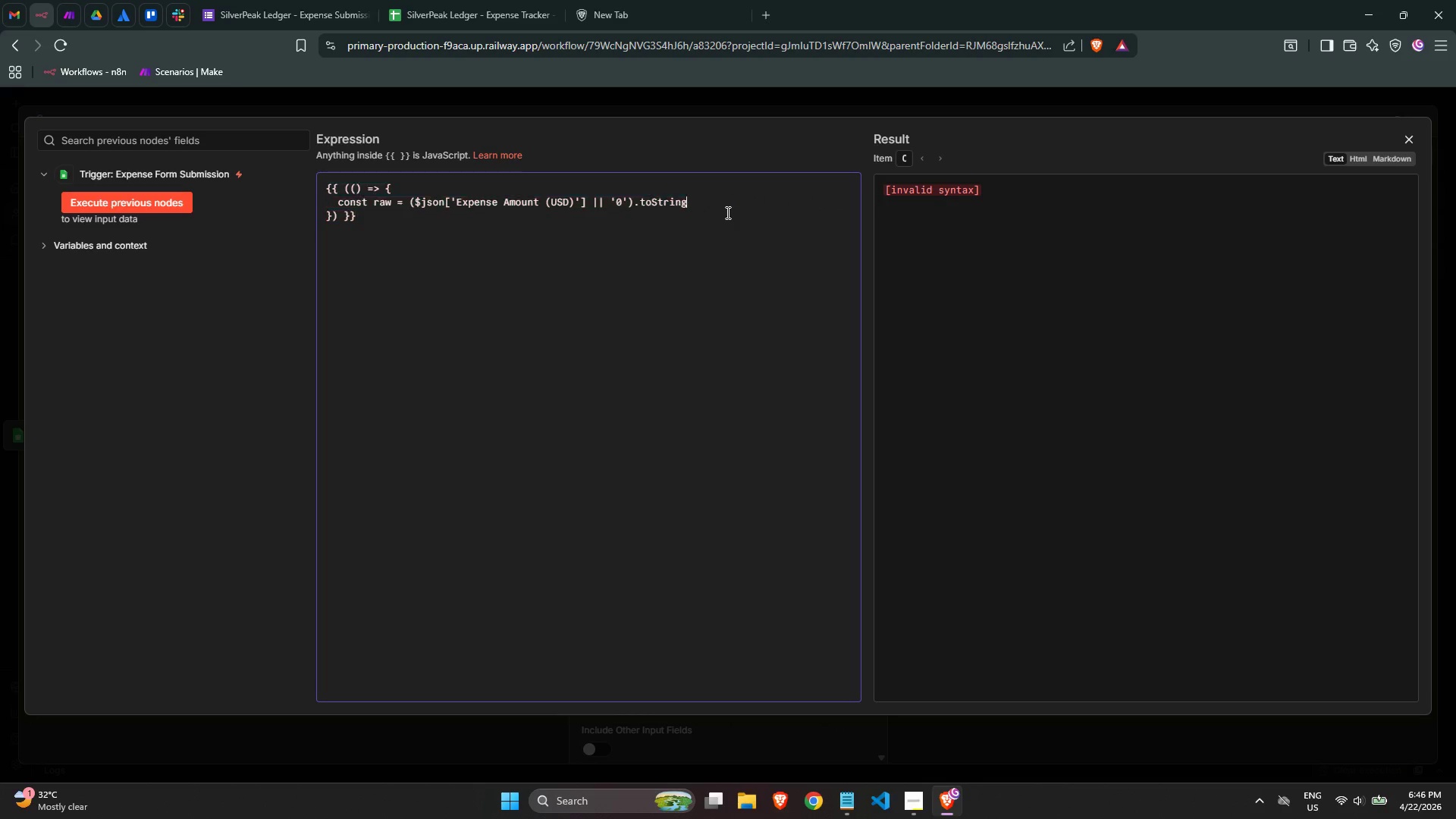 
key(Control+Backspace)
 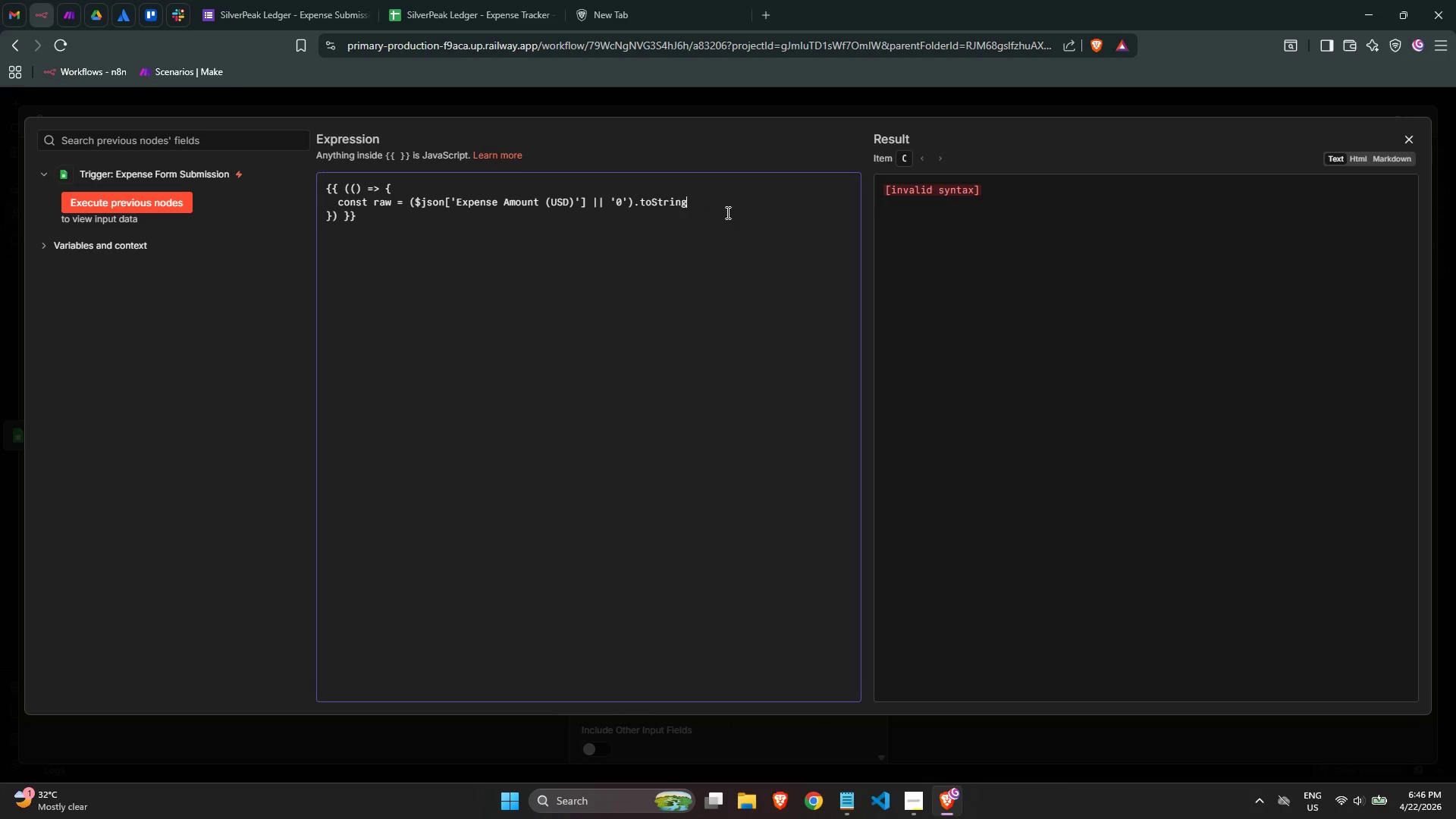 
key(Backspace)
 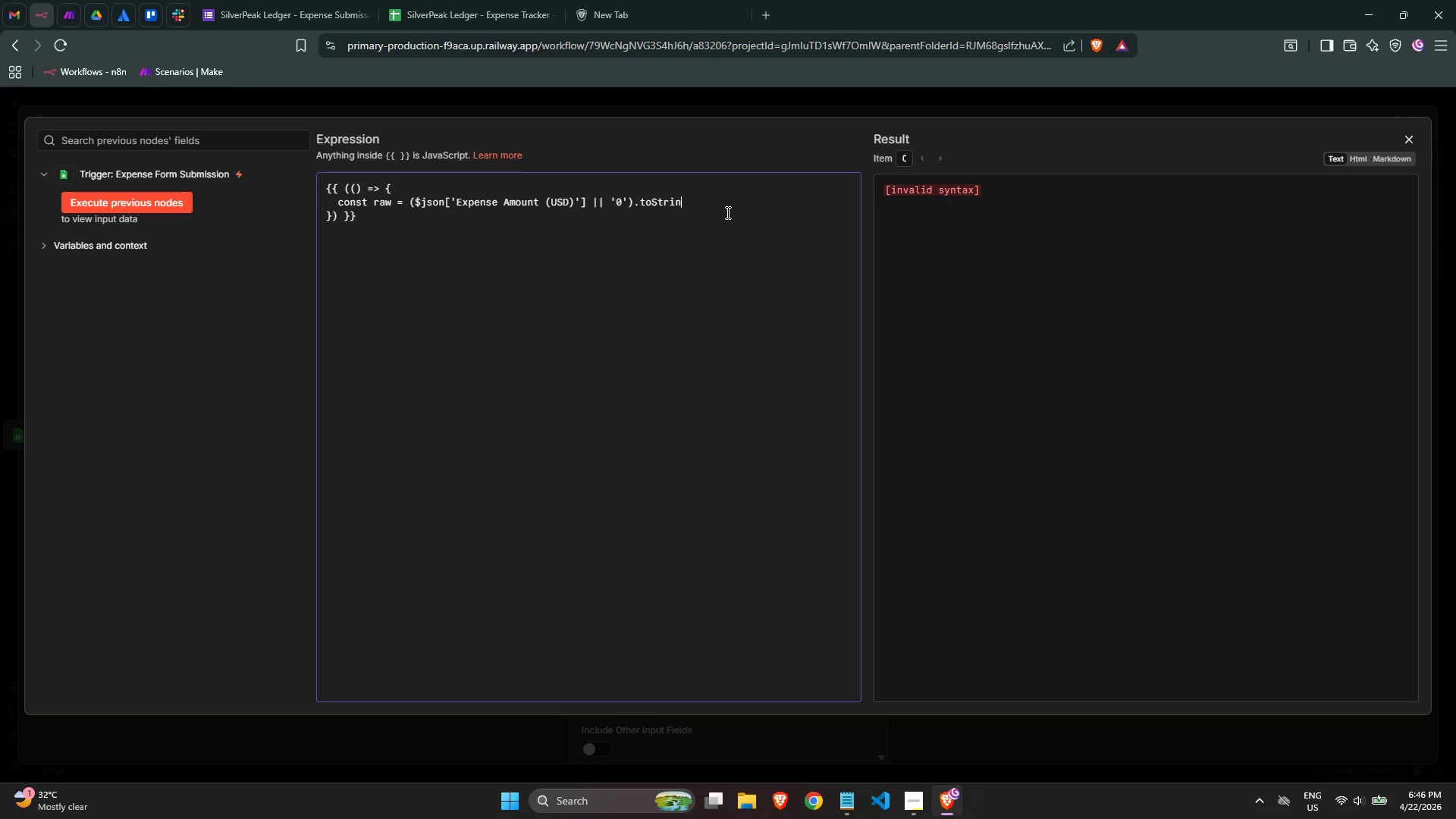 
key(Backspace)
 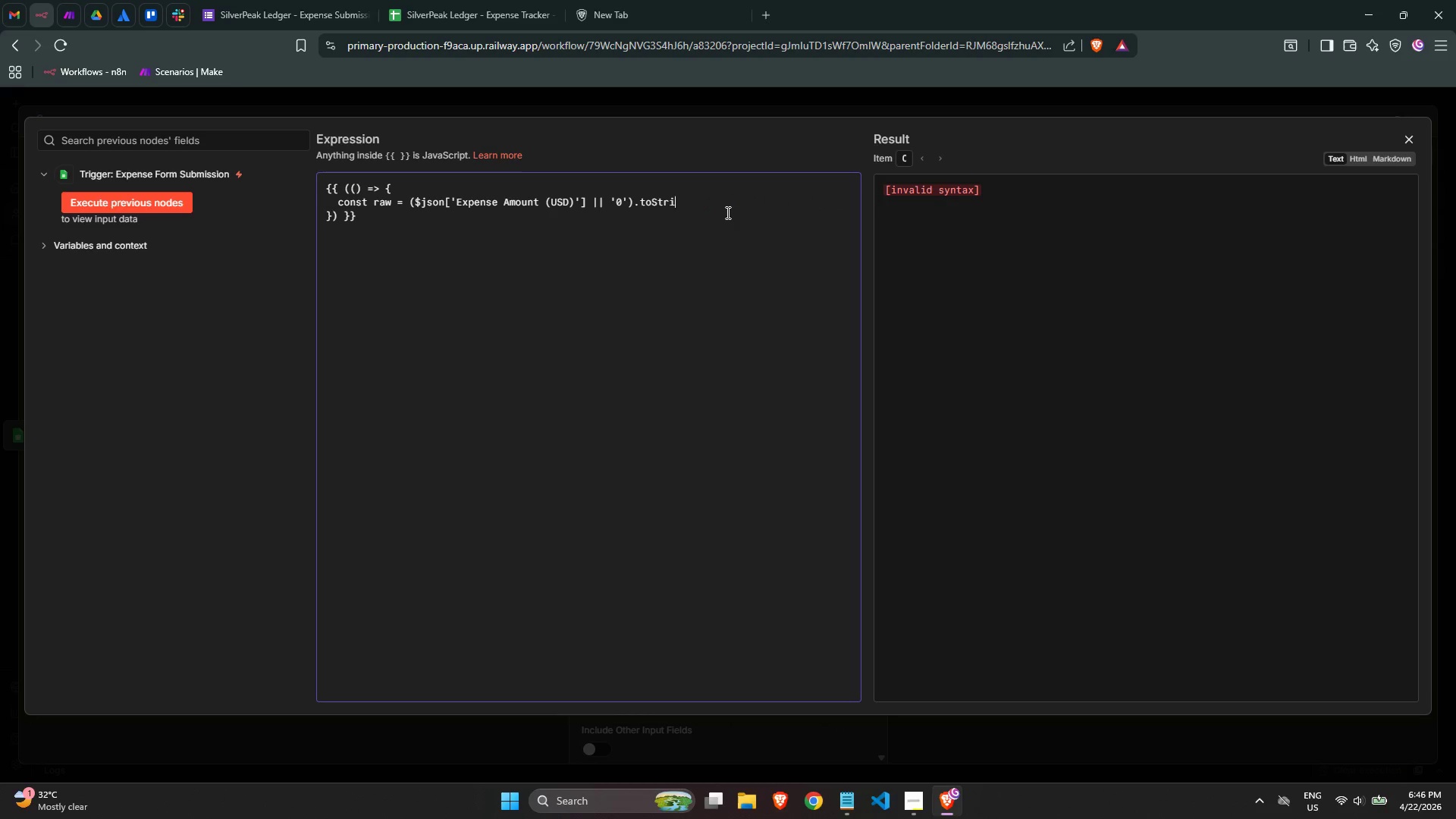 
key(Backspace)
 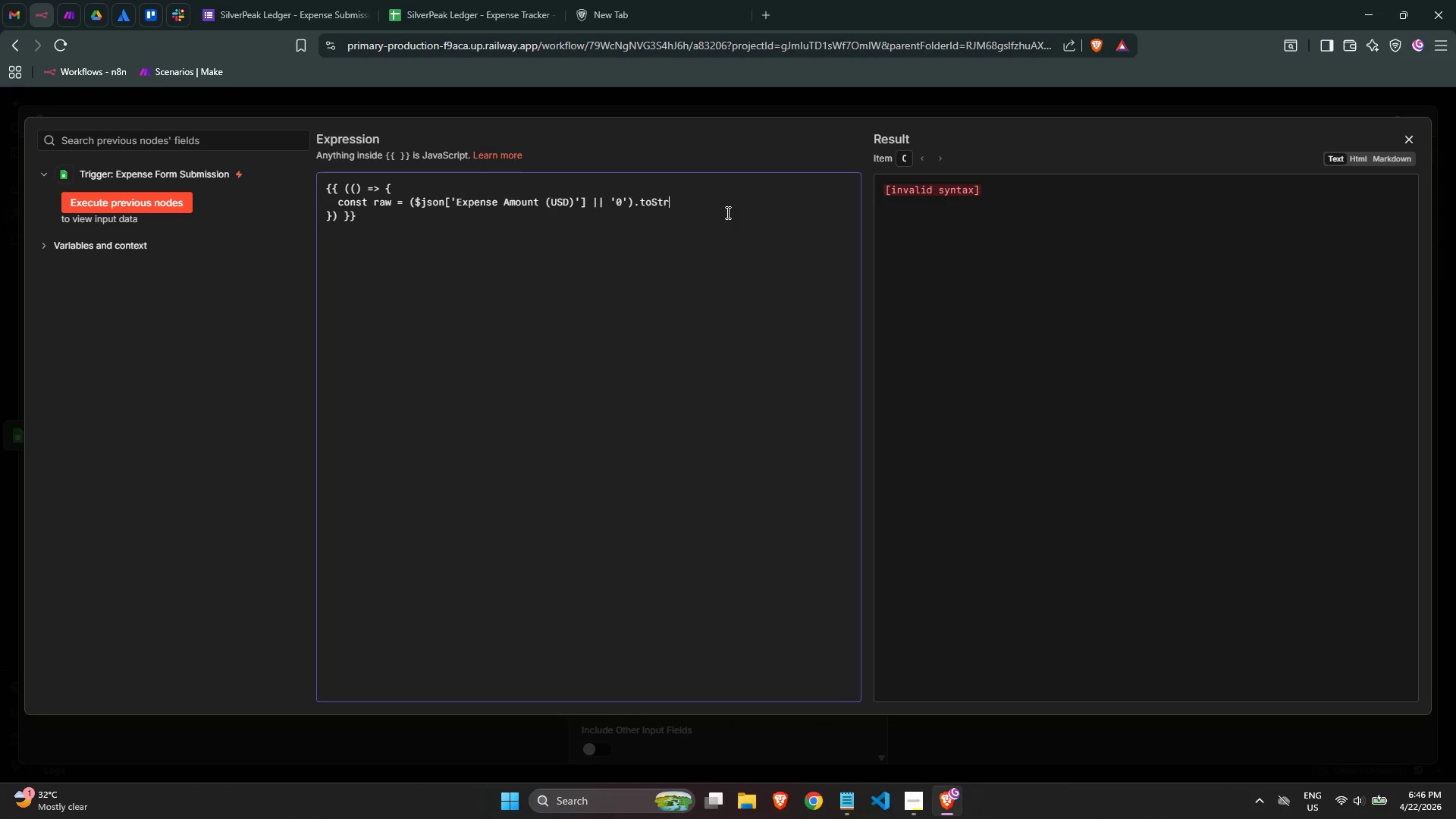 
key(Backspace)
 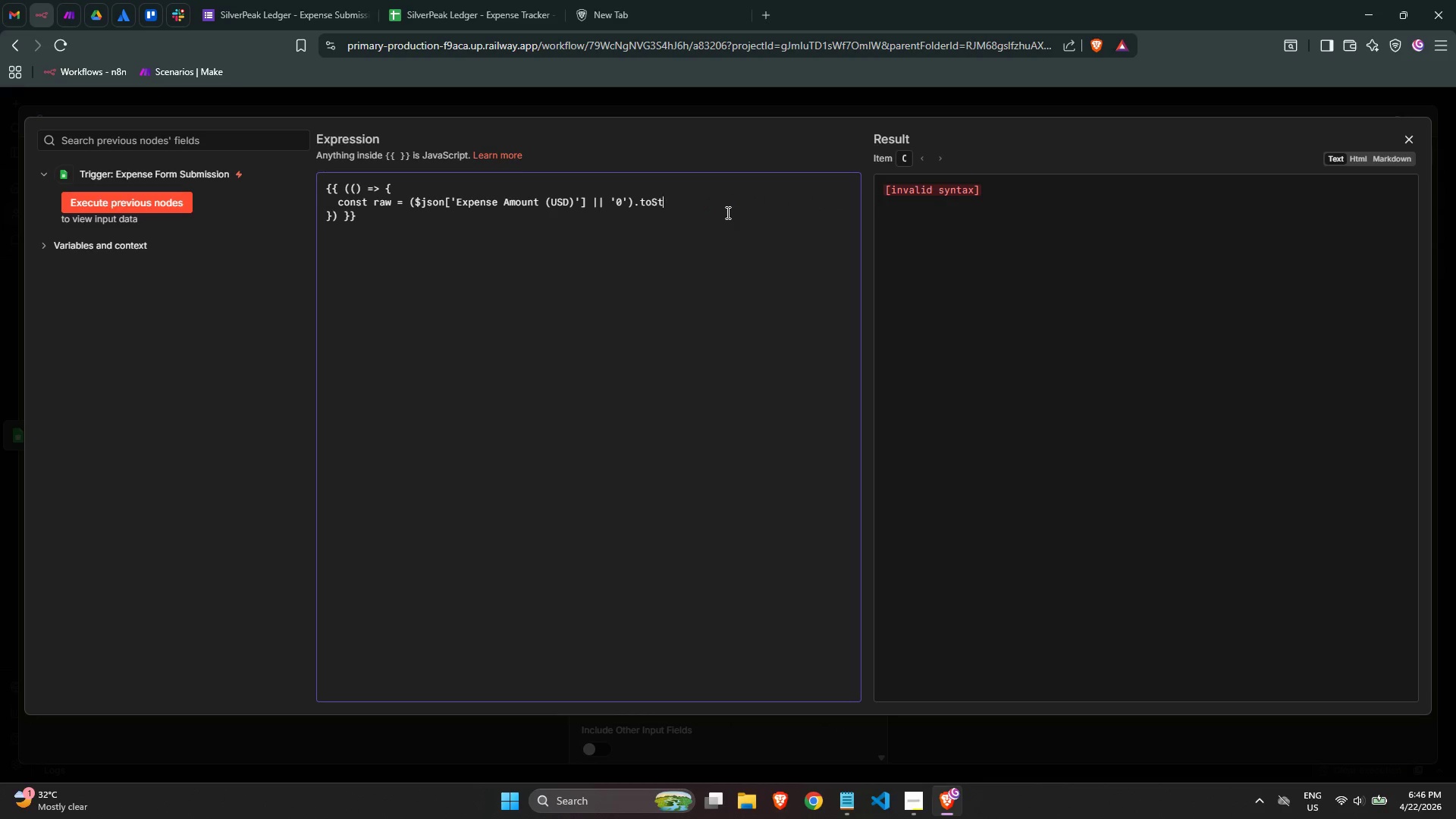 
key(Backspace)
 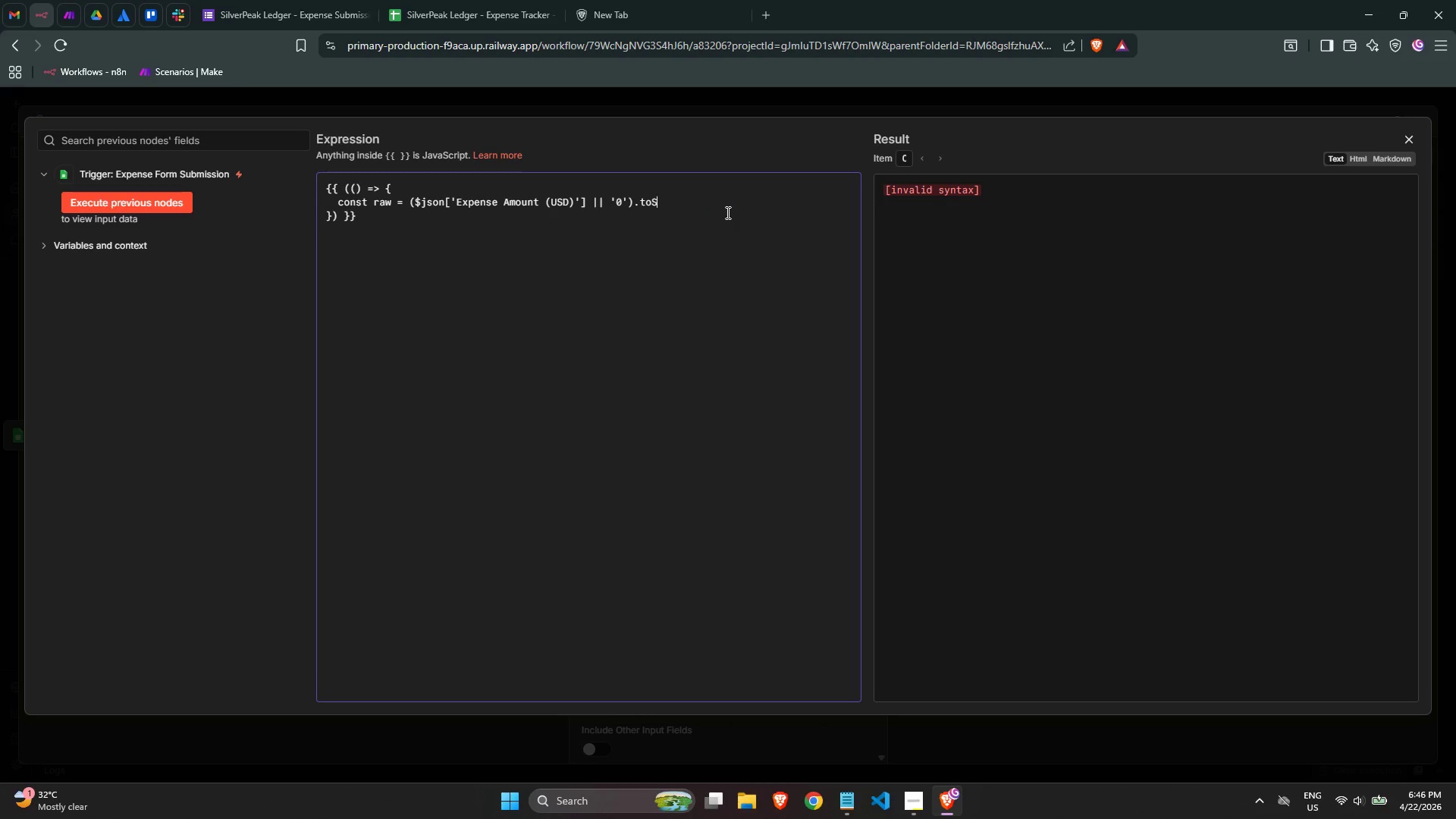 
key(Backspace)
 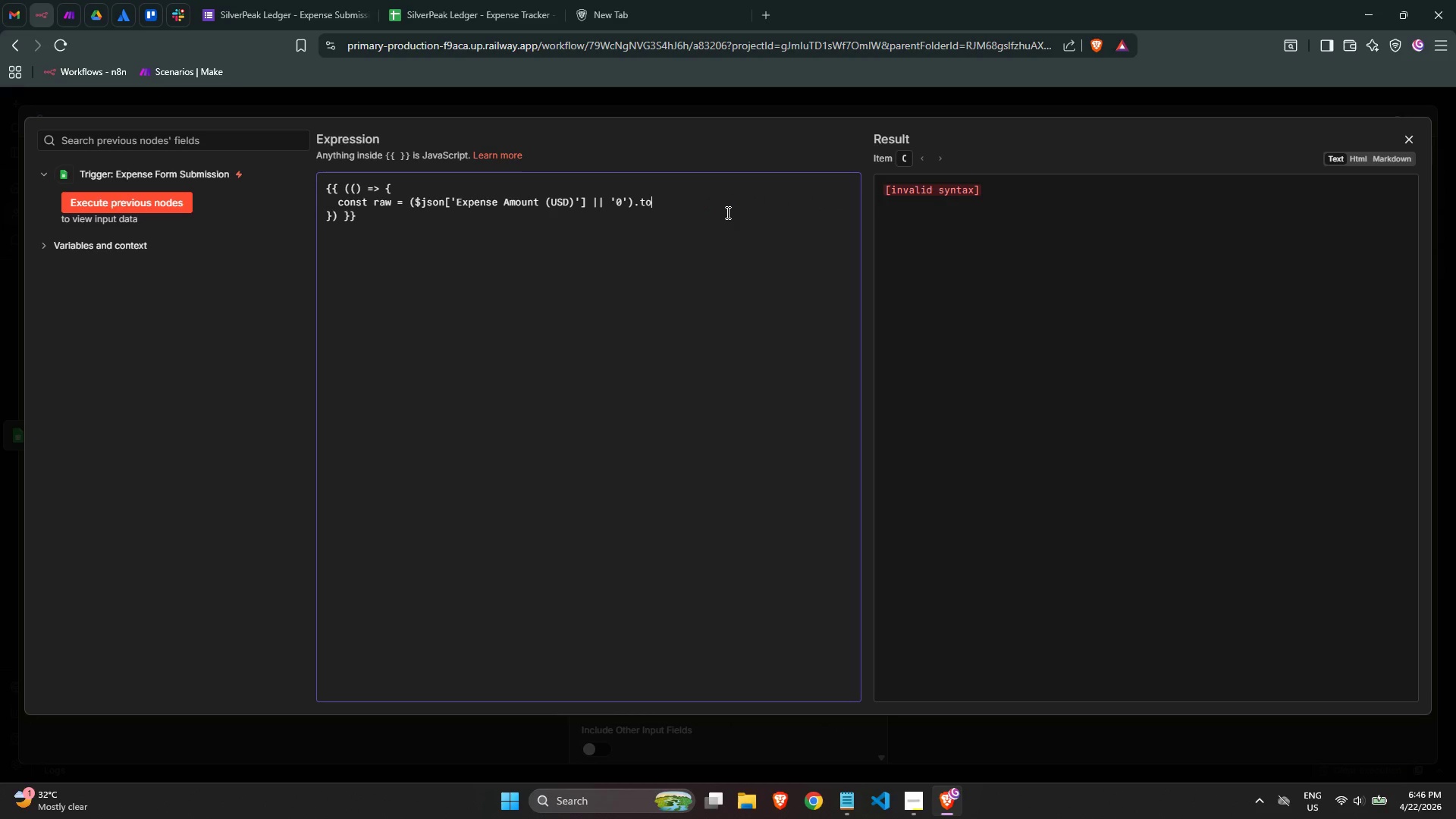 
key(Backspace)
 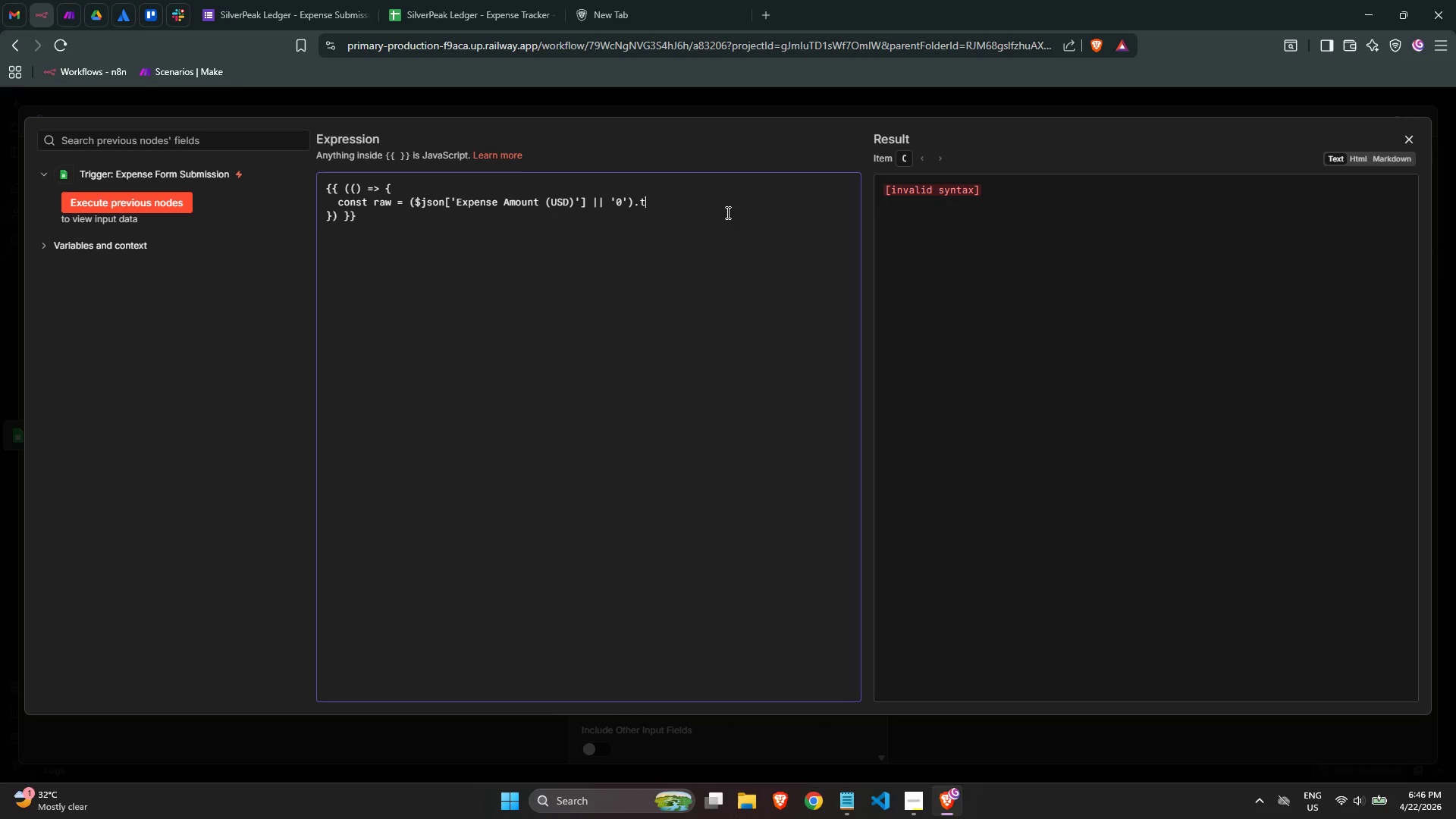 
key(Backspace)
 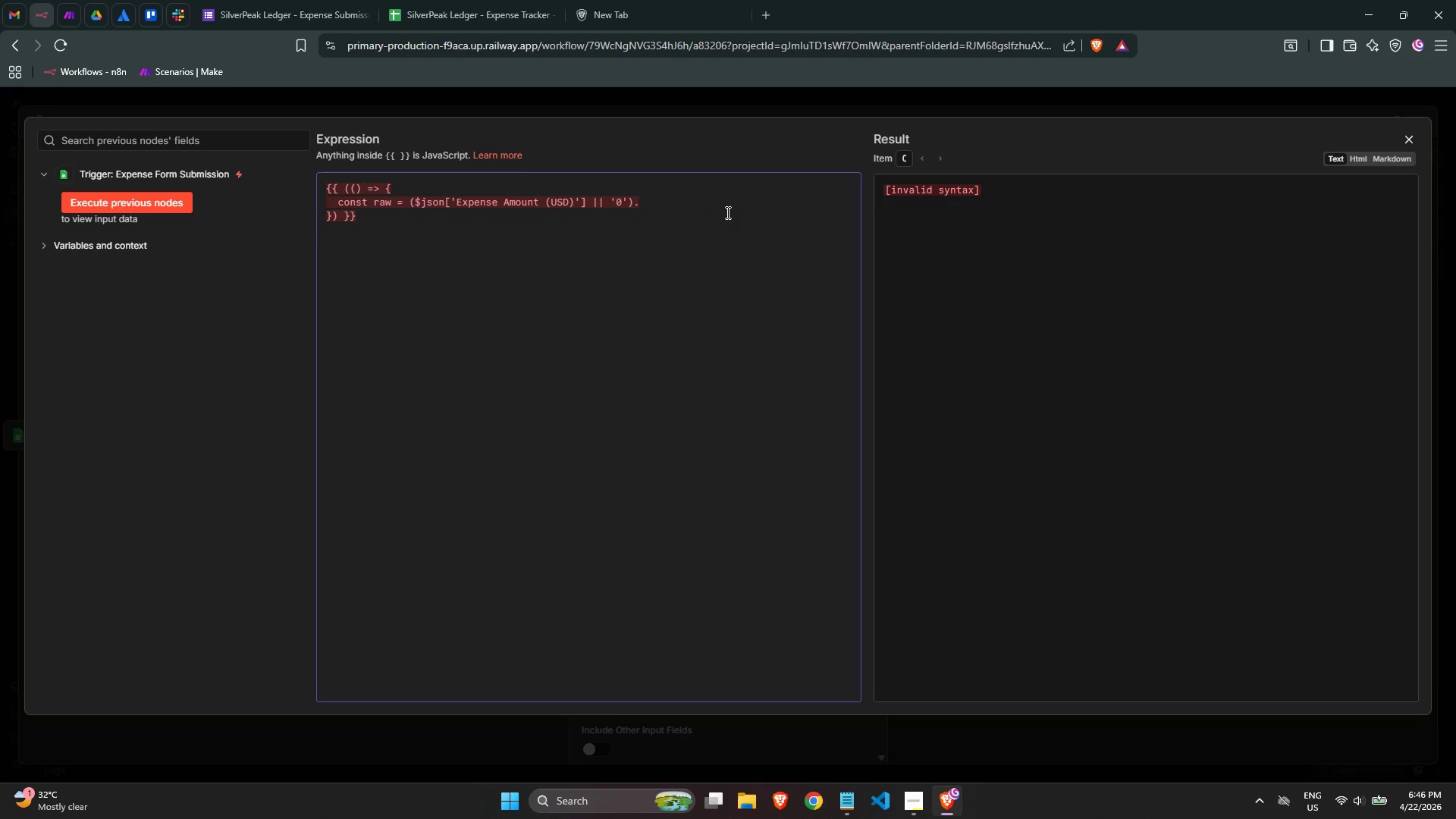 
key(Backspace)
 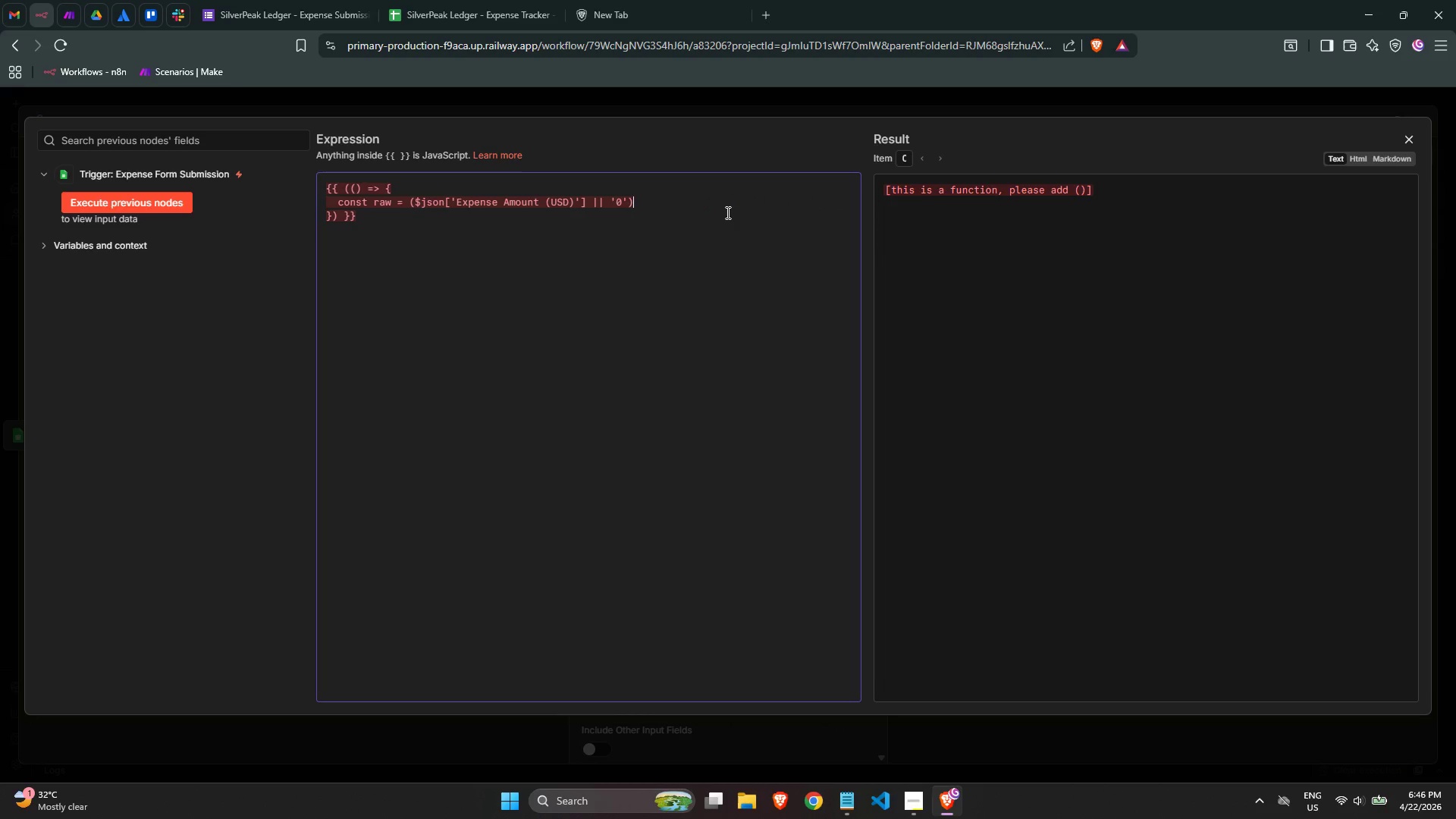 
key(Period)
 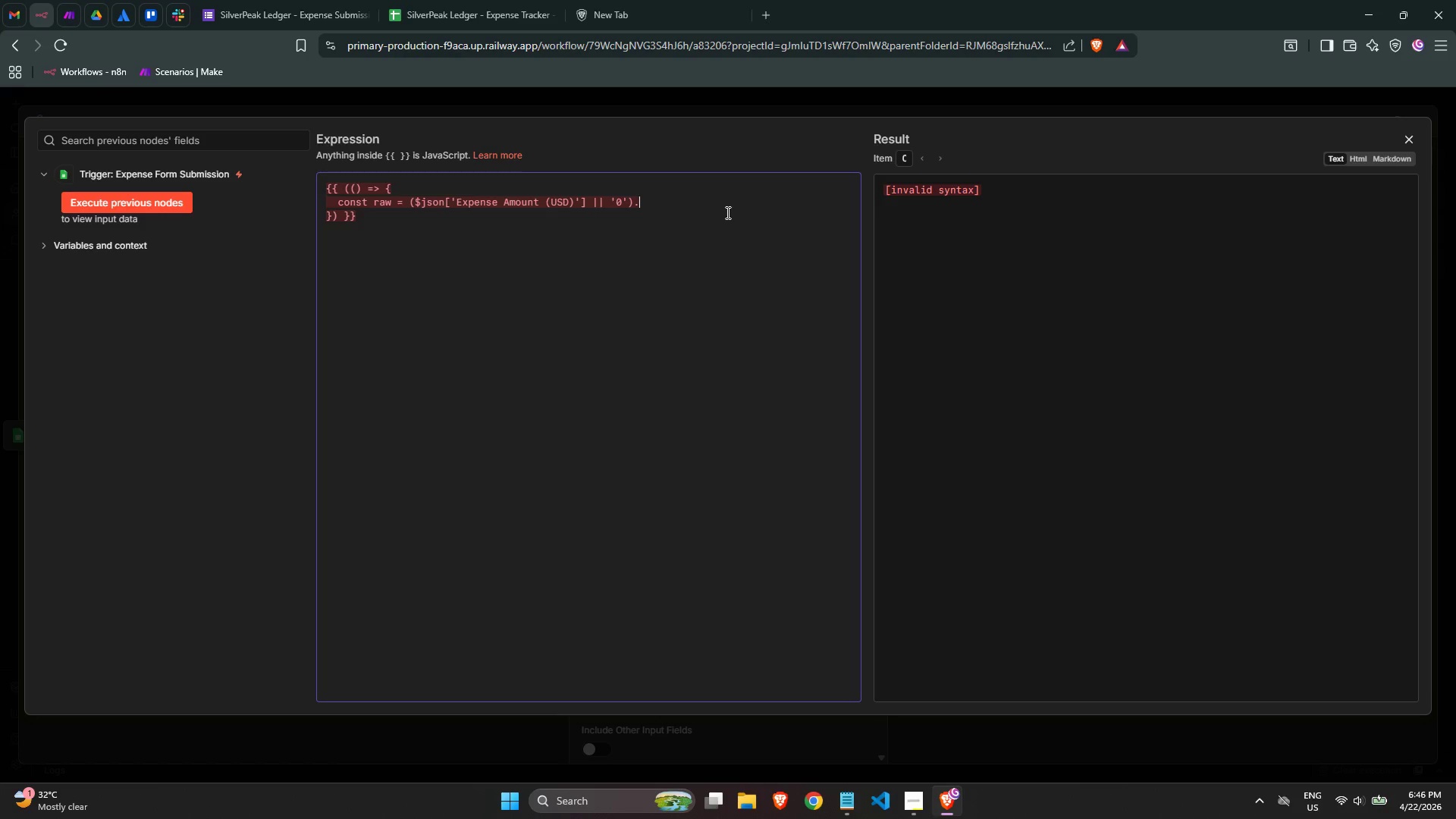 
key(Control+Z)
 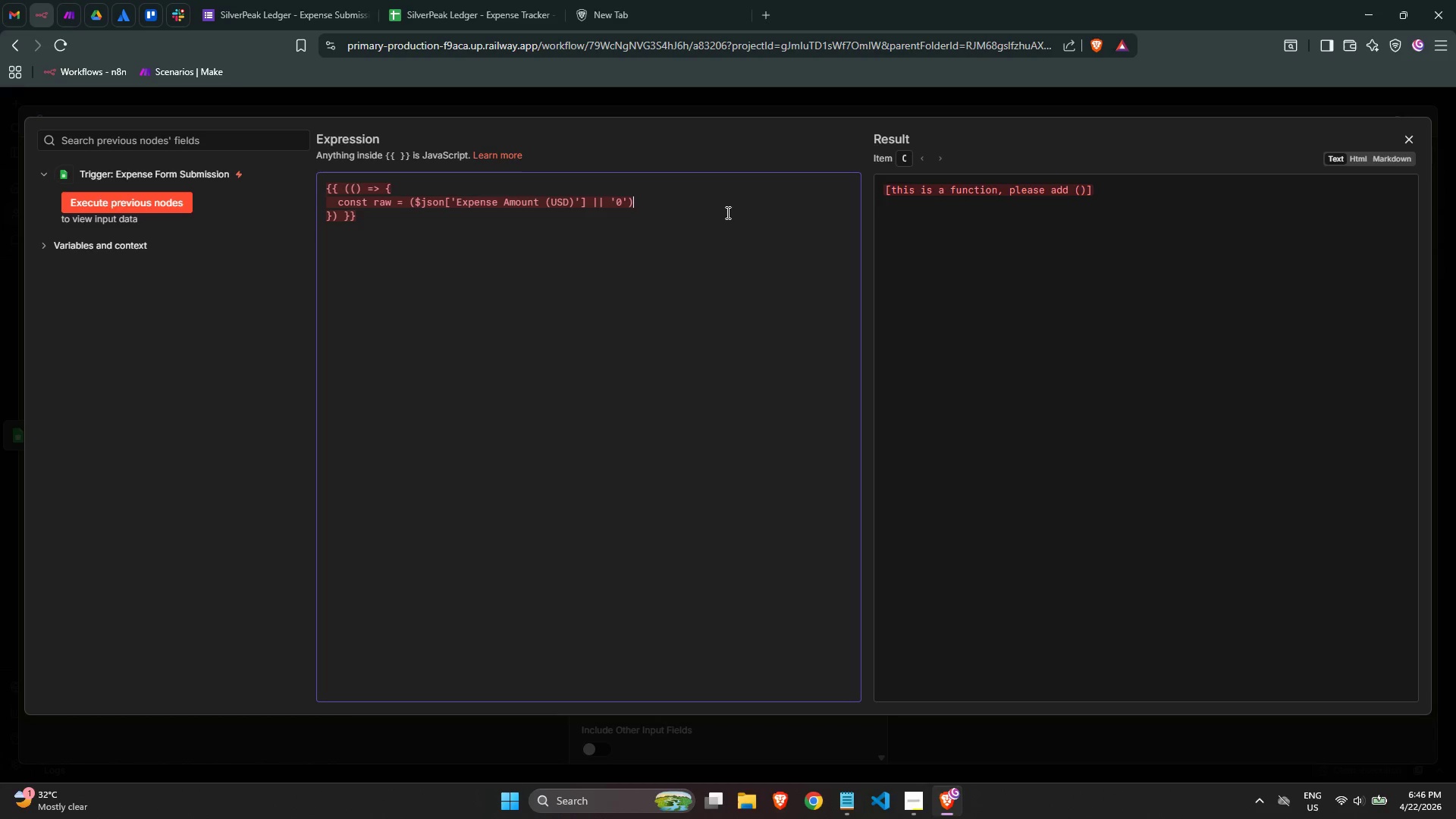 
key(Control+Z)
 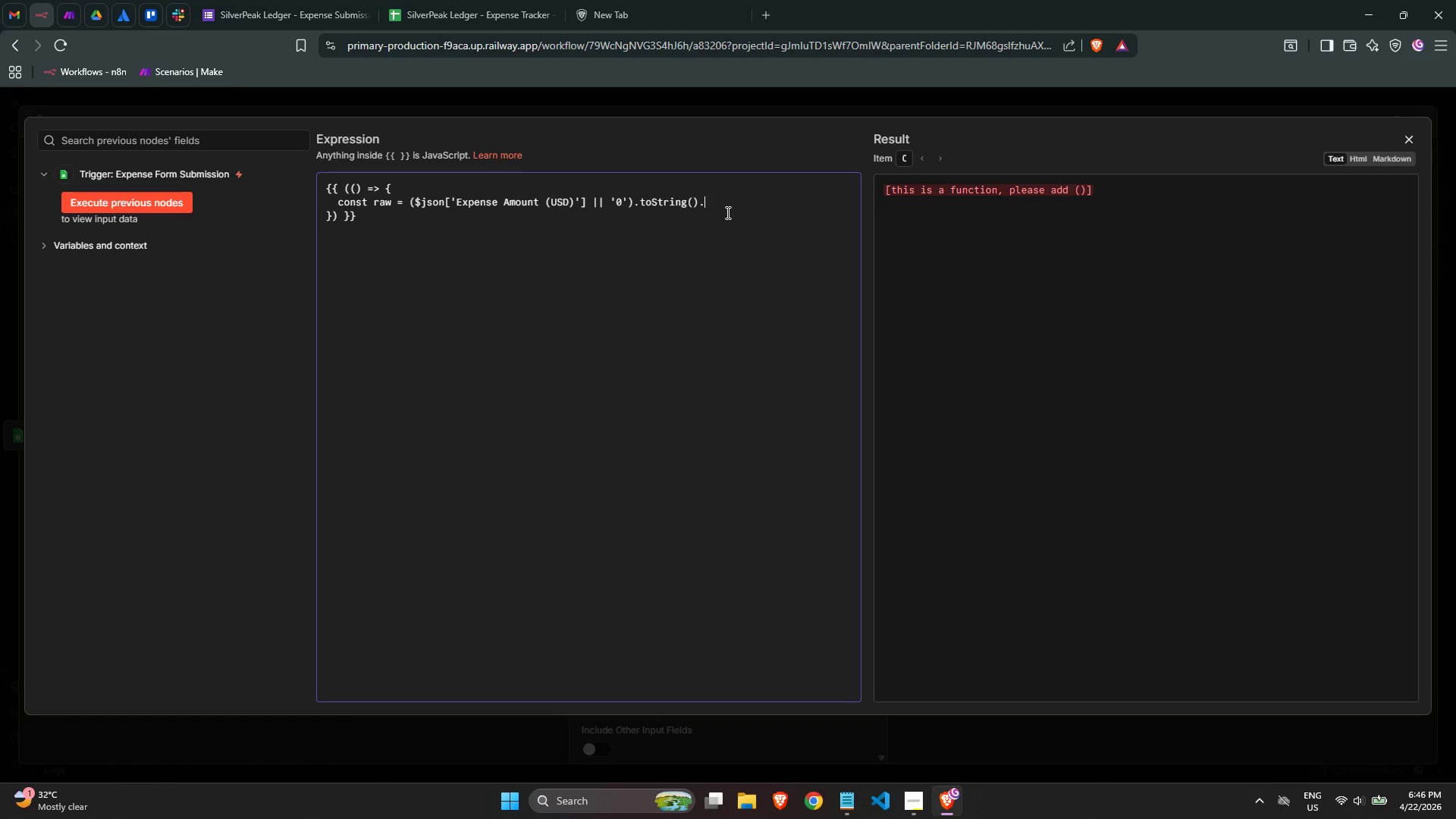 
key(Control+Z)
 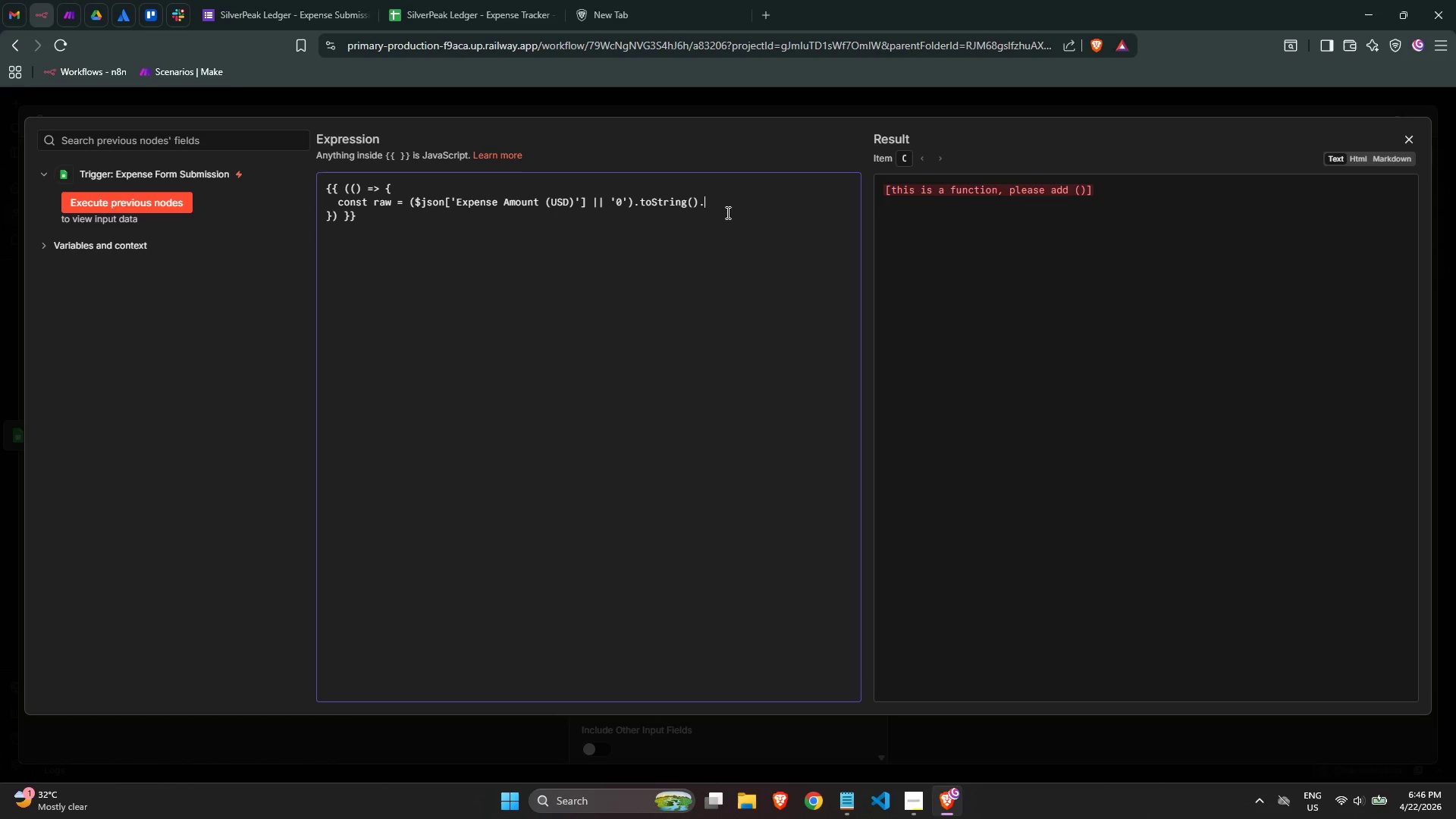 
key(Control+Z)
 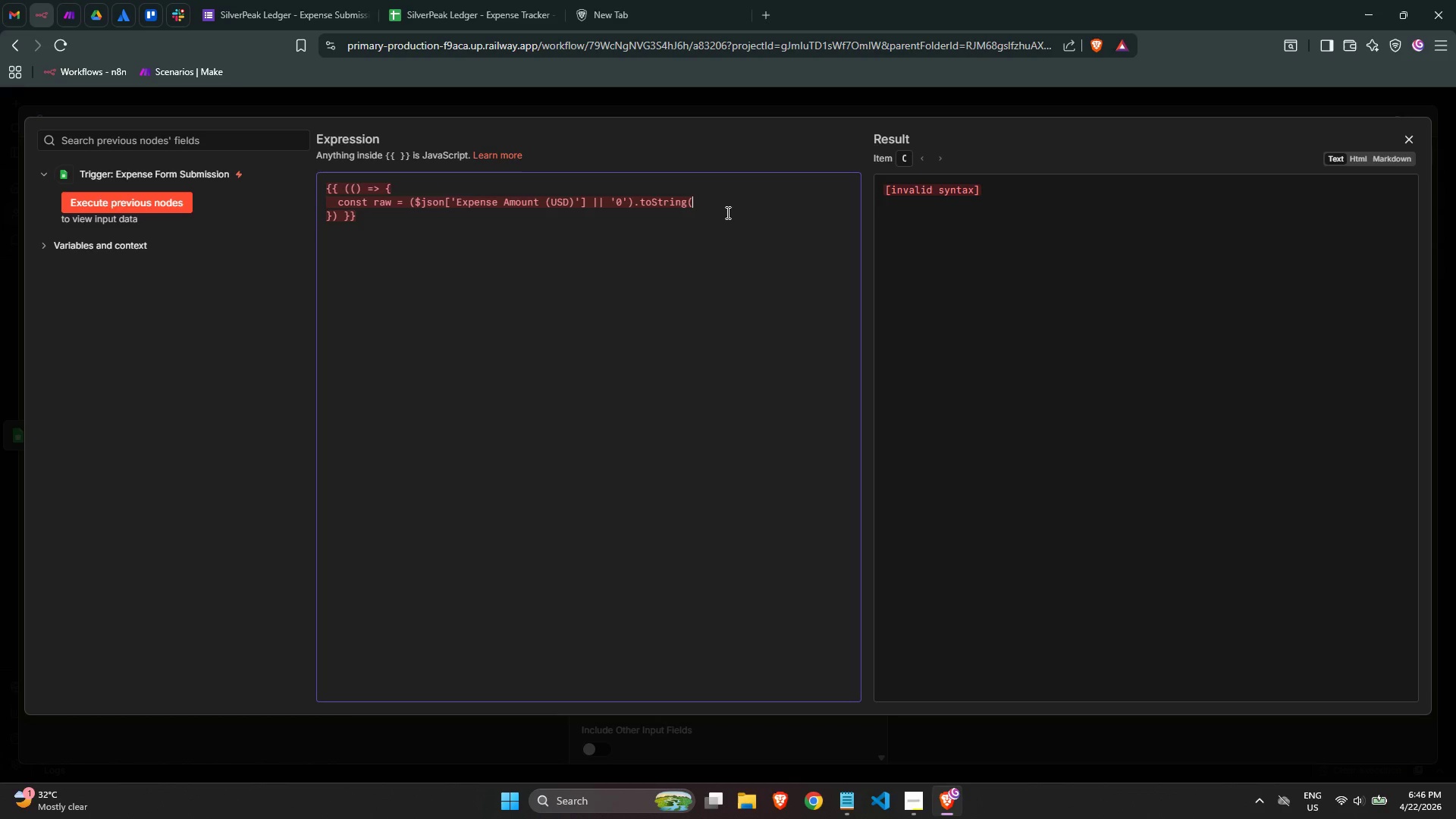 
key(Control+Z)
 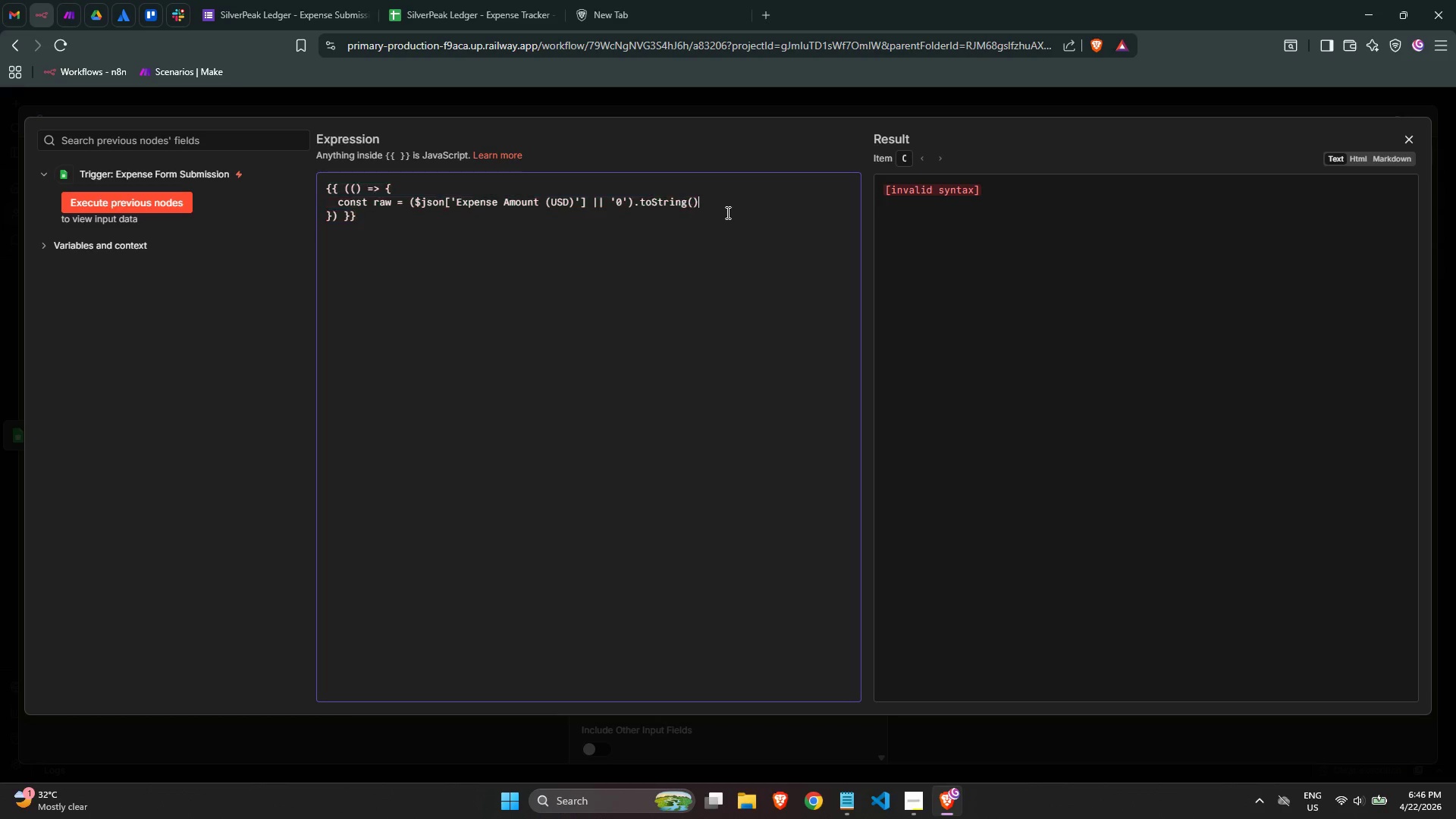 
key(Control+Z)
 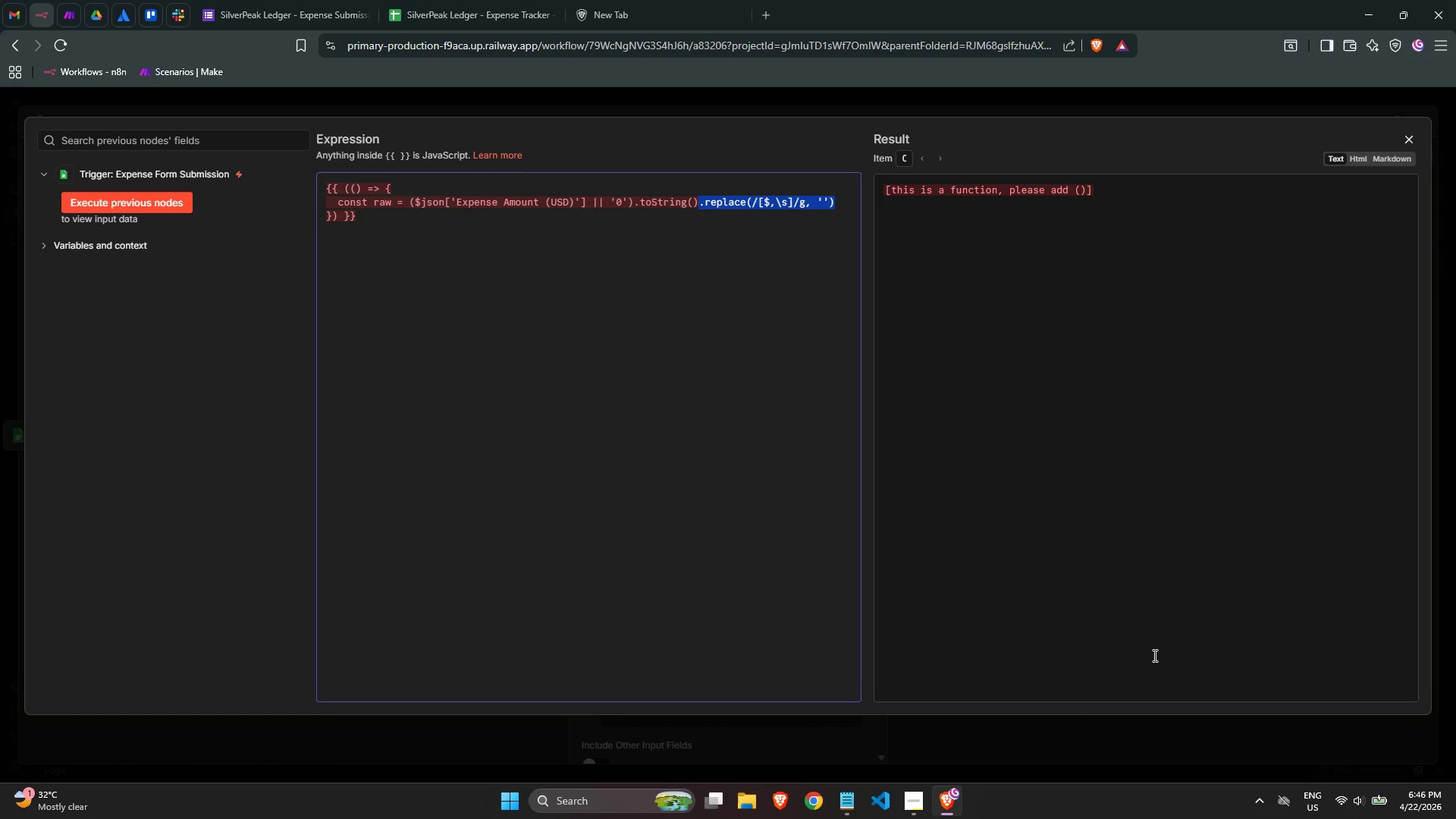 
wait(6.08)
 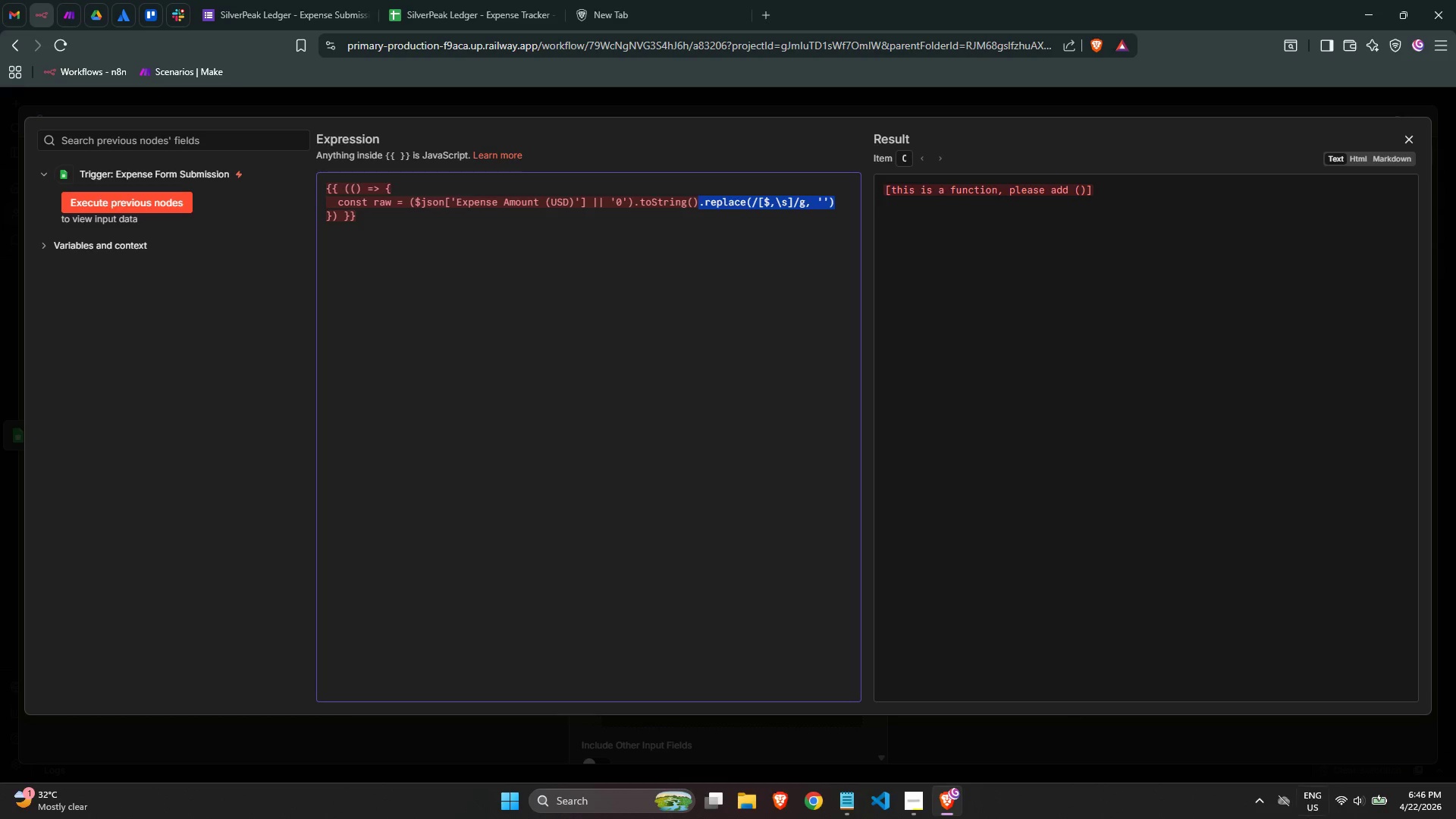 
left_click([846, 210])
 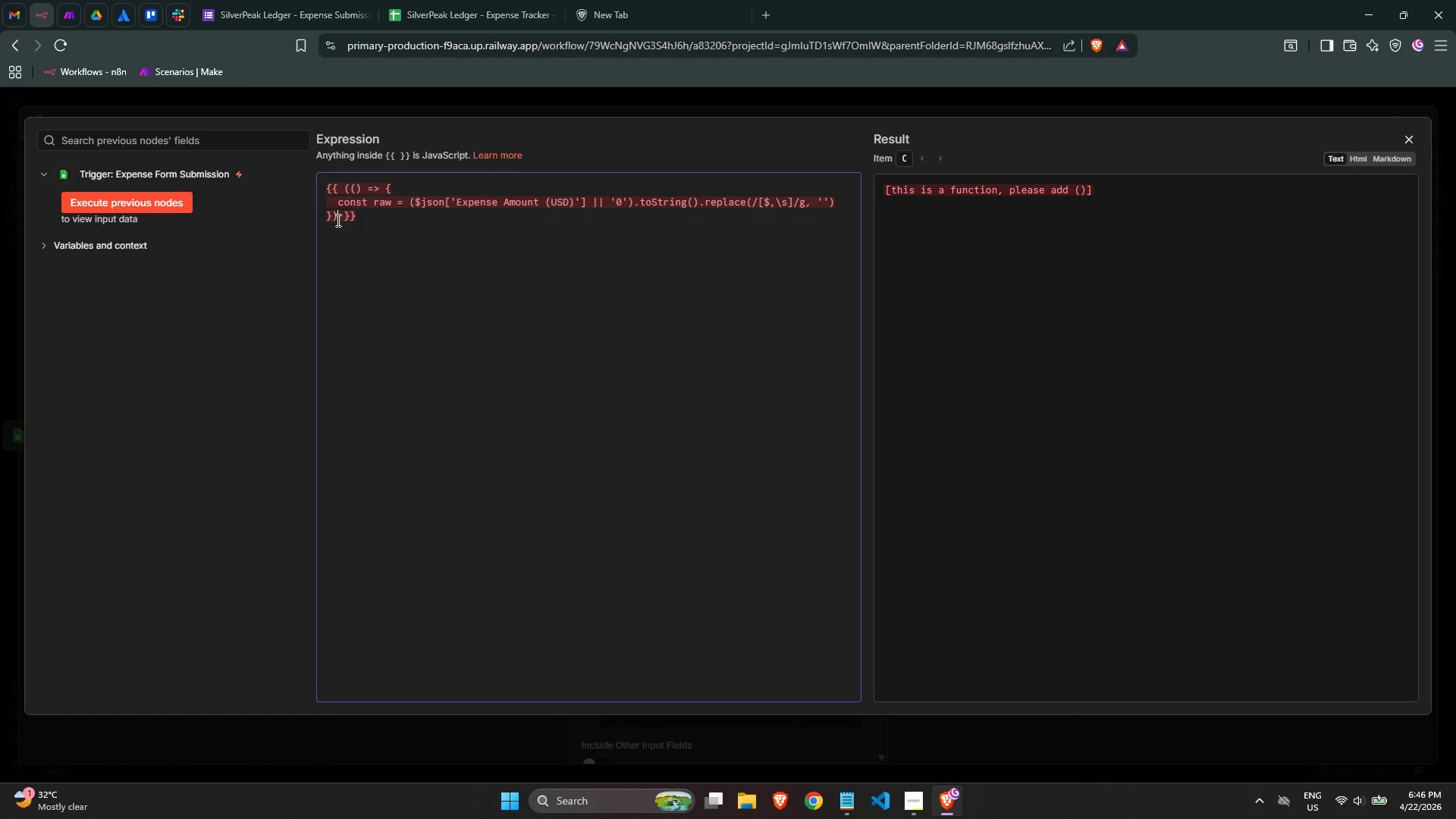 
type(())
 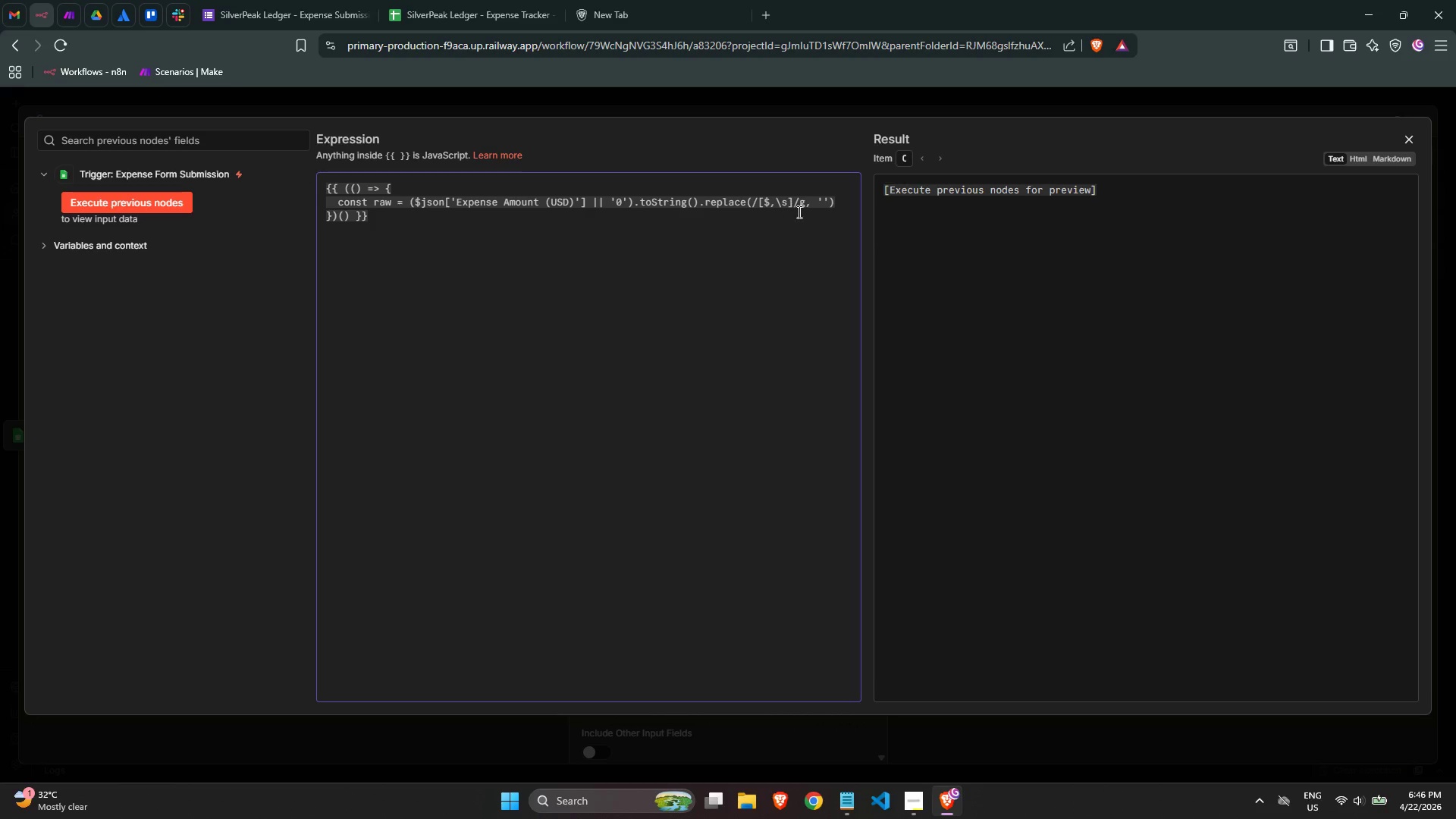 
left_click([840, 199])
 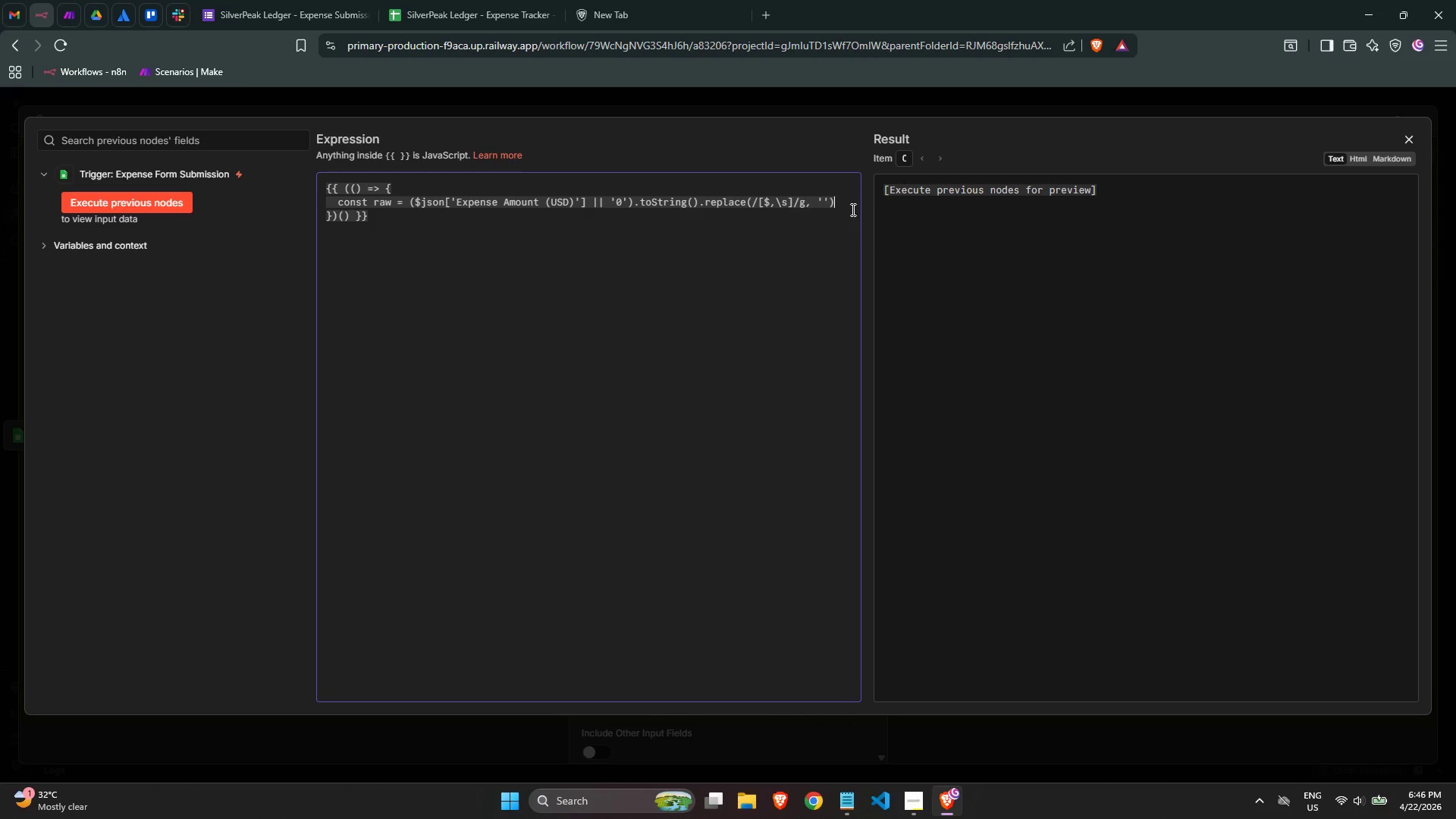 
key(Semicolon)
 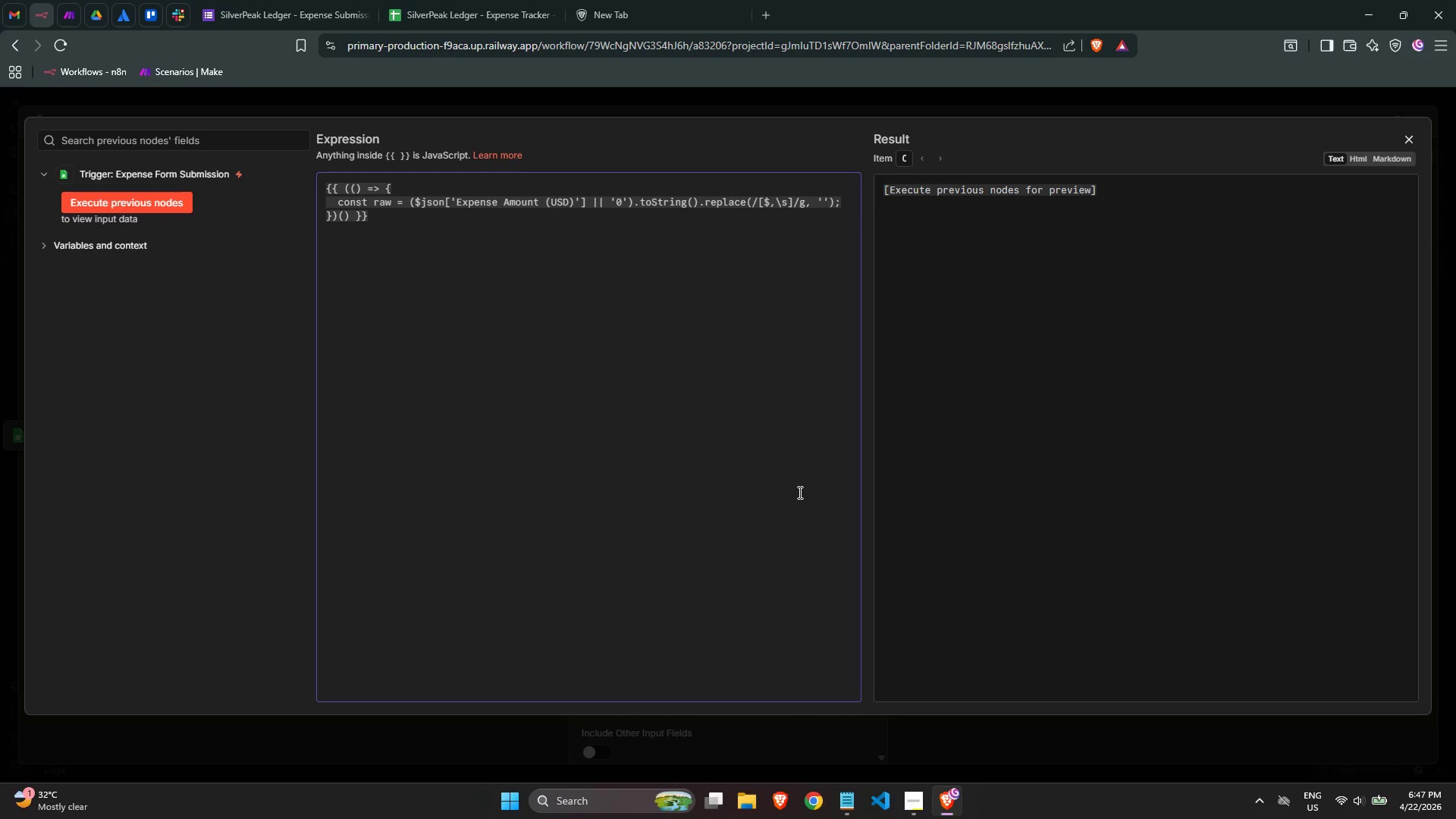 
wait(42.22)
 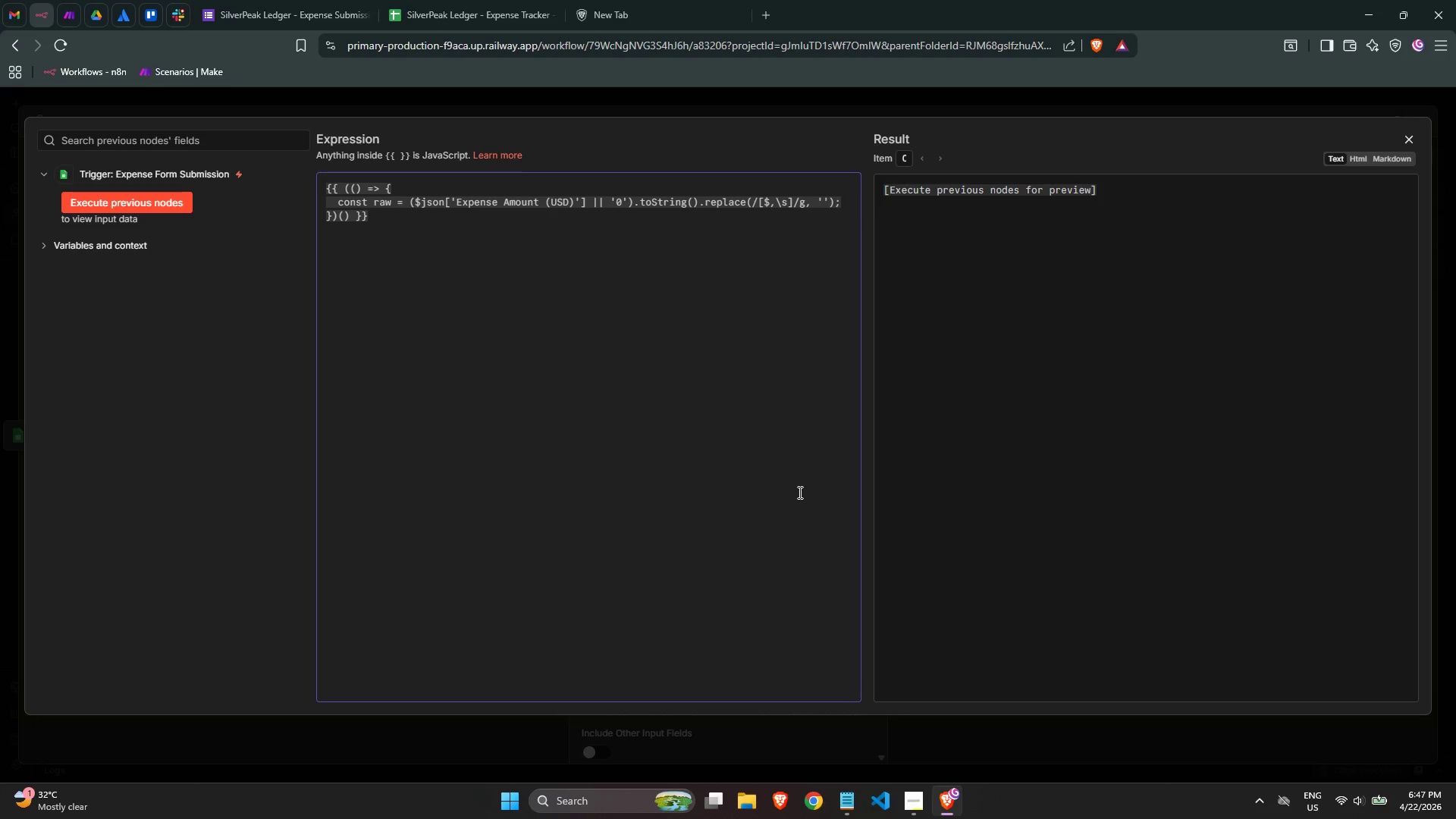 
key(NumpadEnter)
 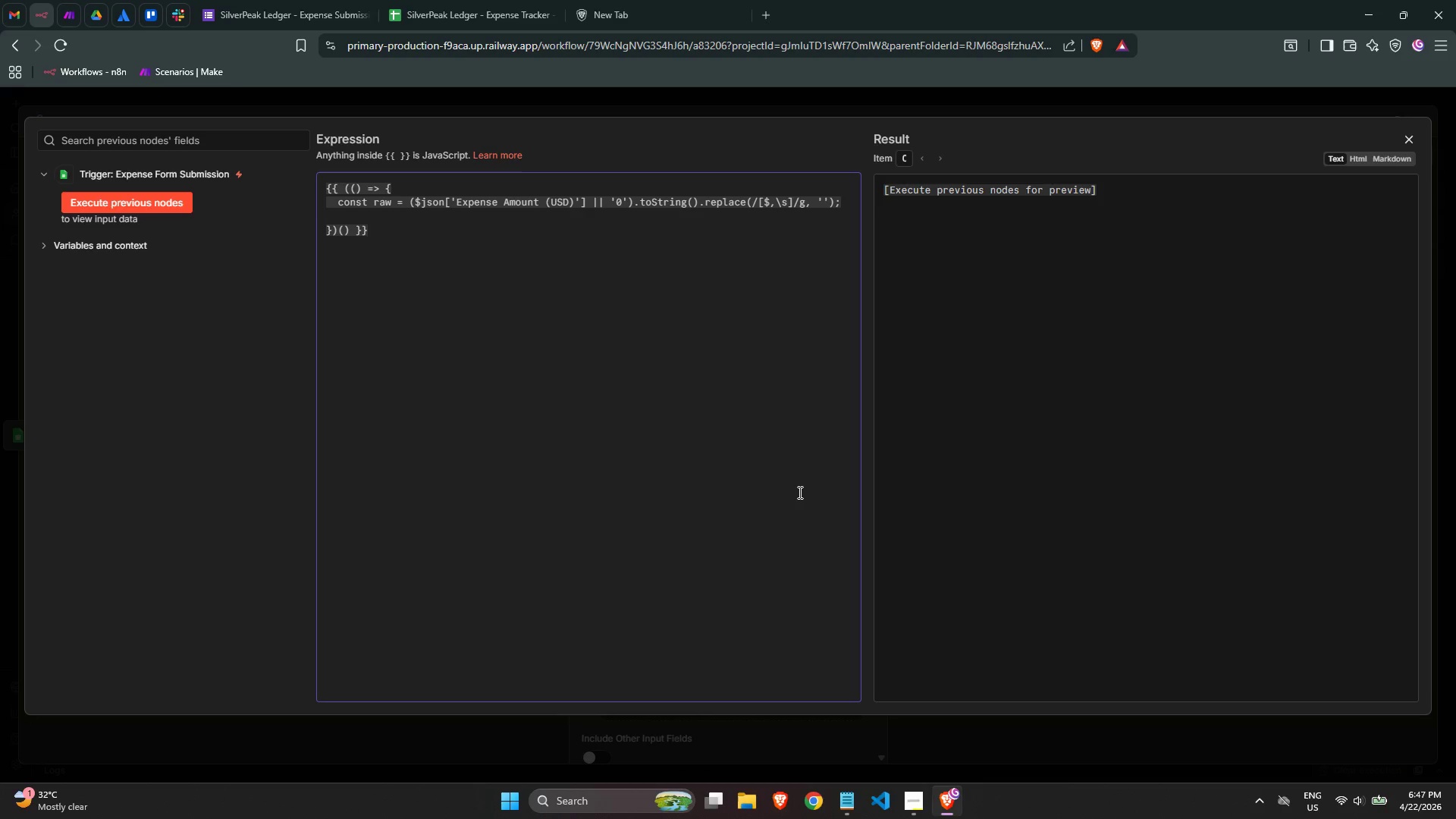 
key(Tab)
 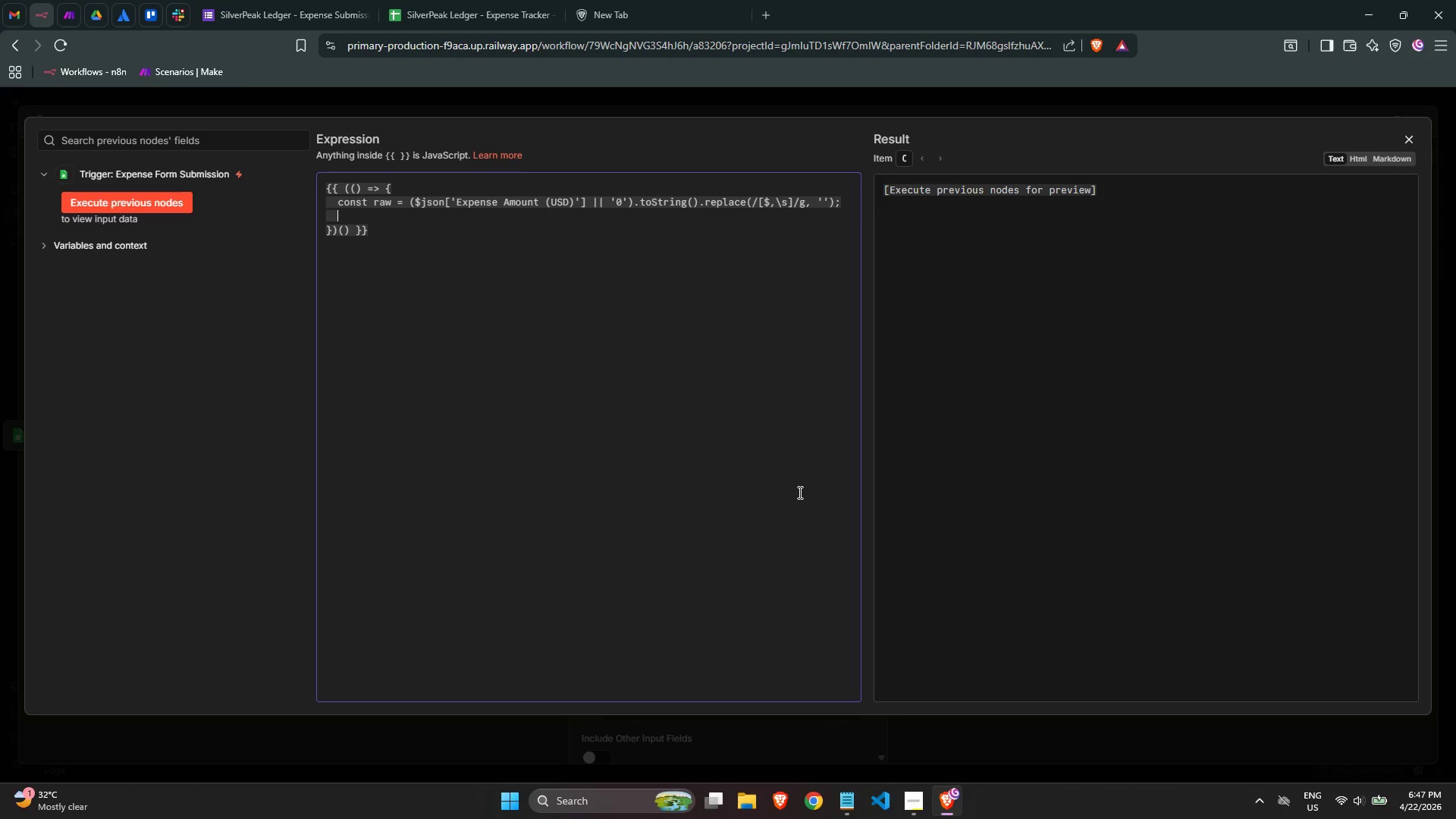 
wait(16.23)
 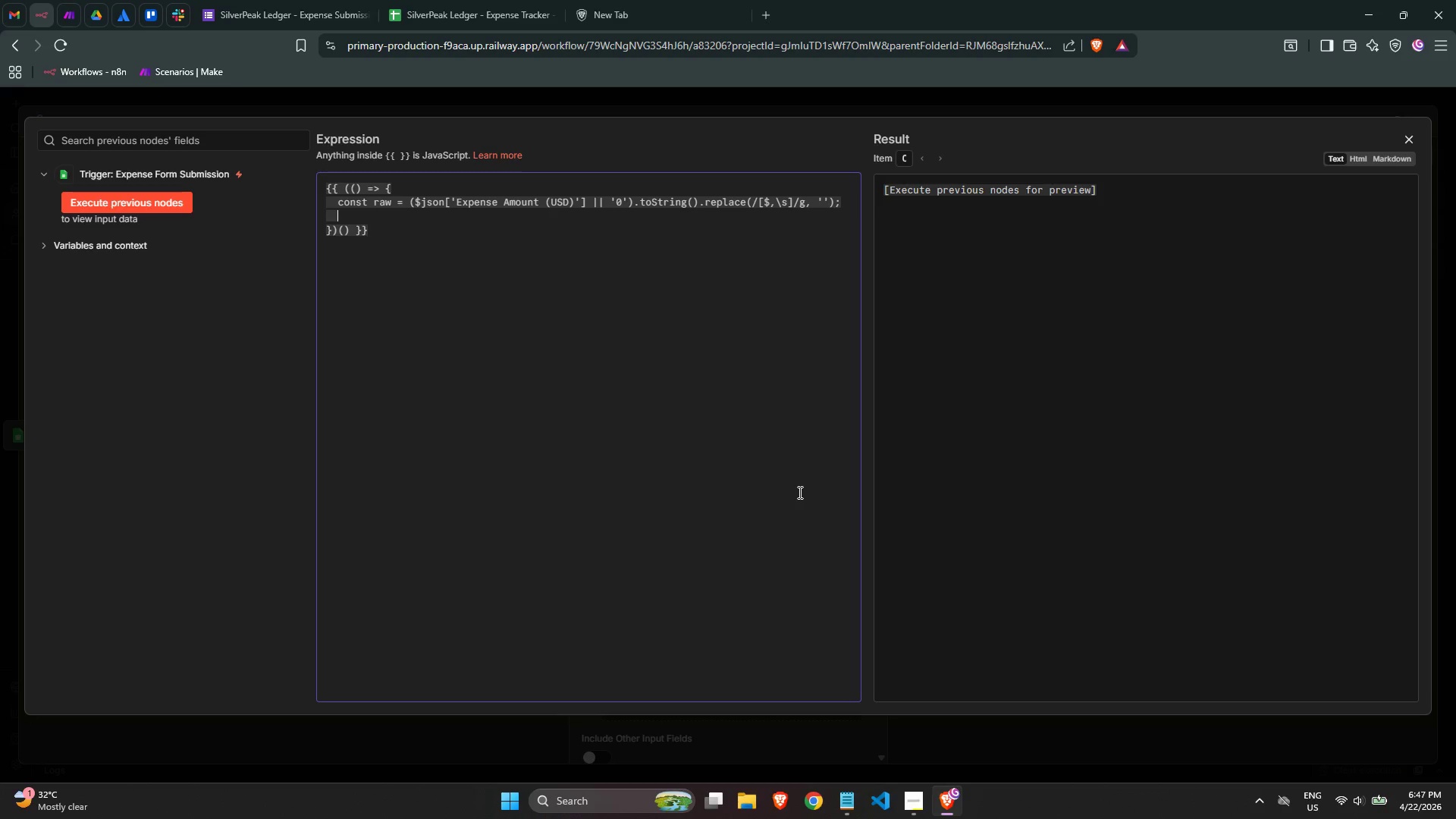 
type(vp//)
key(Backspace)
key(Backspace)
key(Backspace)
key(Backspace)
type(vo)
key(Backspace)
key(Backspace)
type(const)
 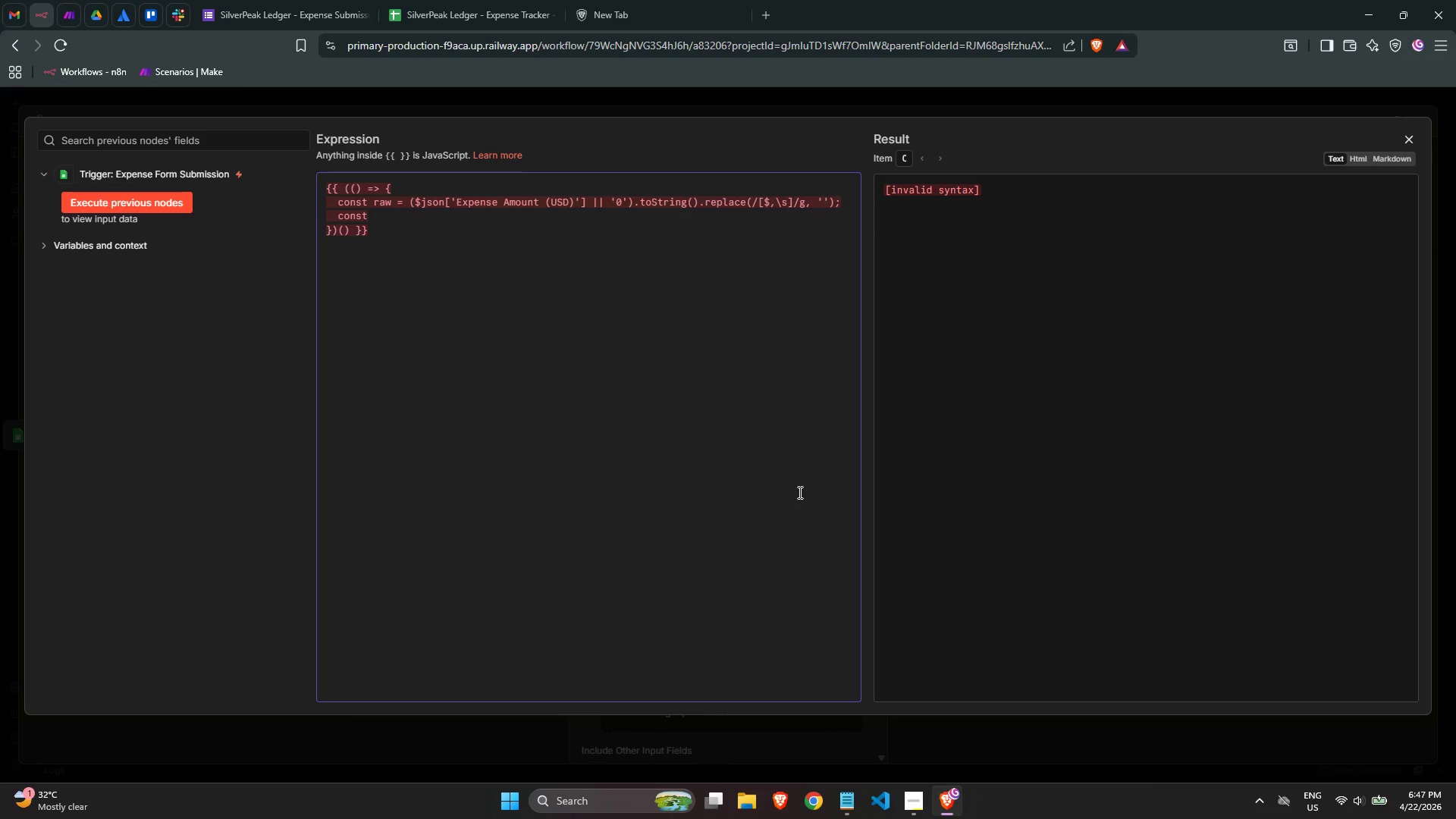 
type( parsed = )
 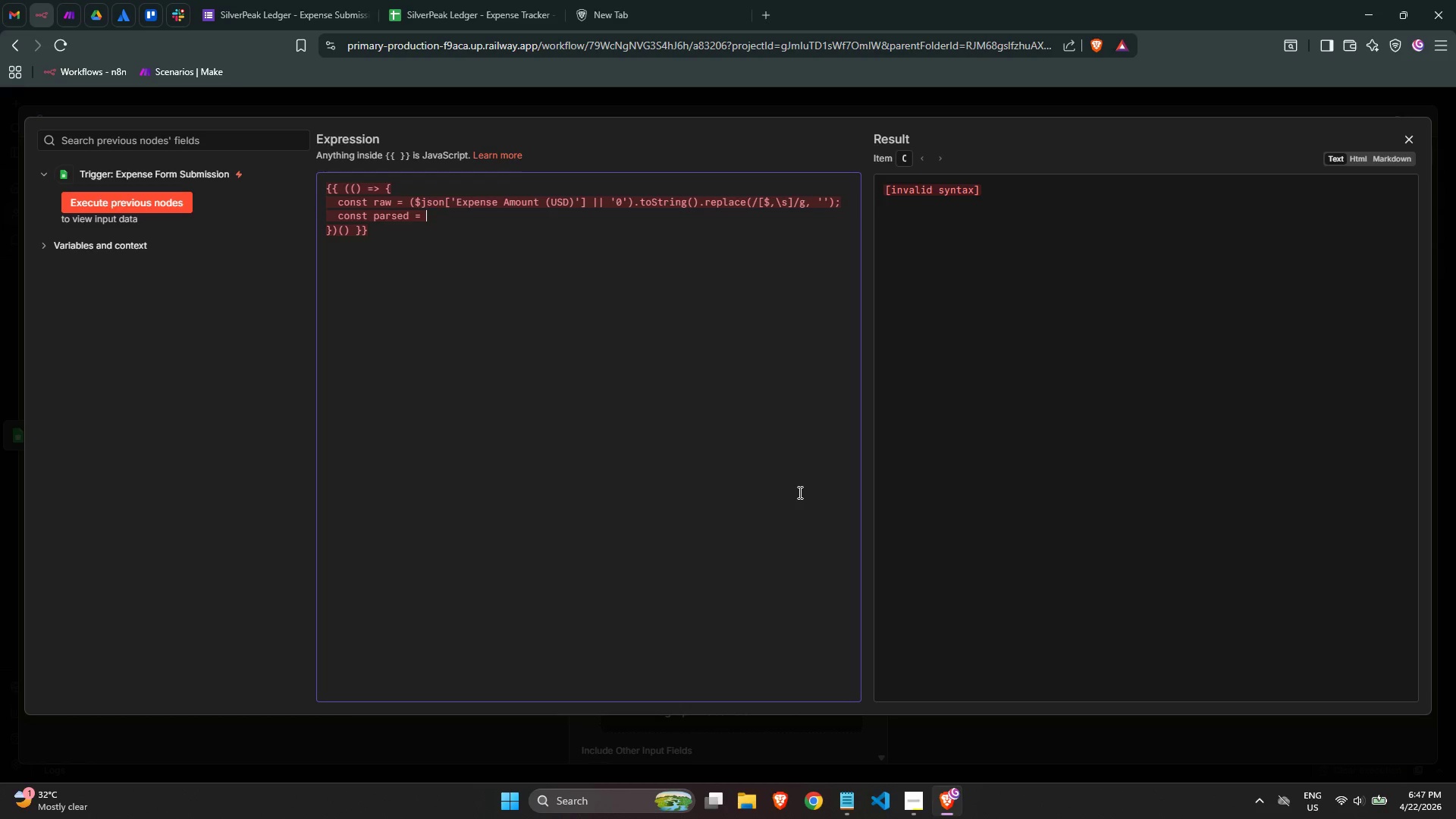 
type(parse)
 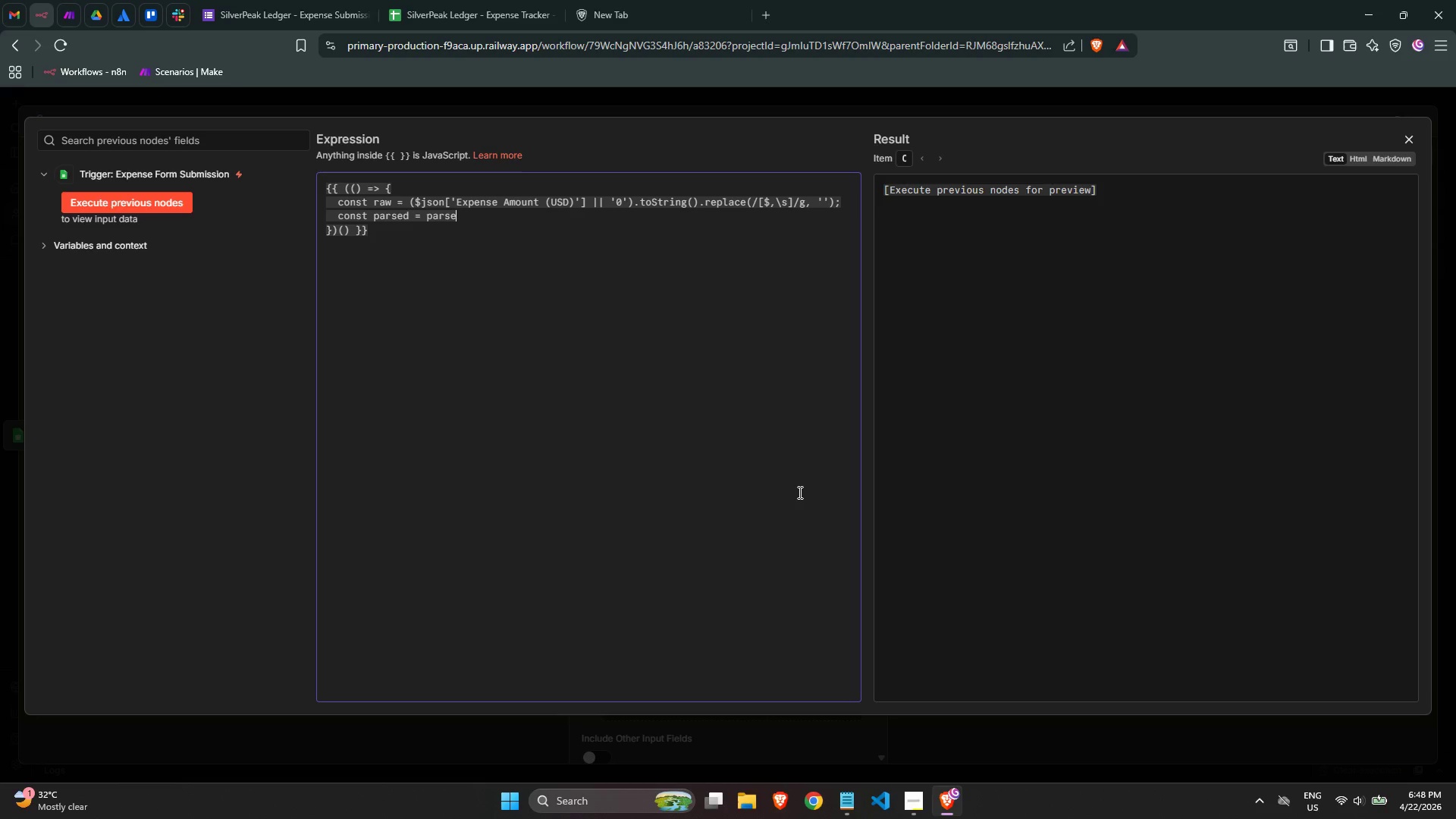 
wait(6.28)
 